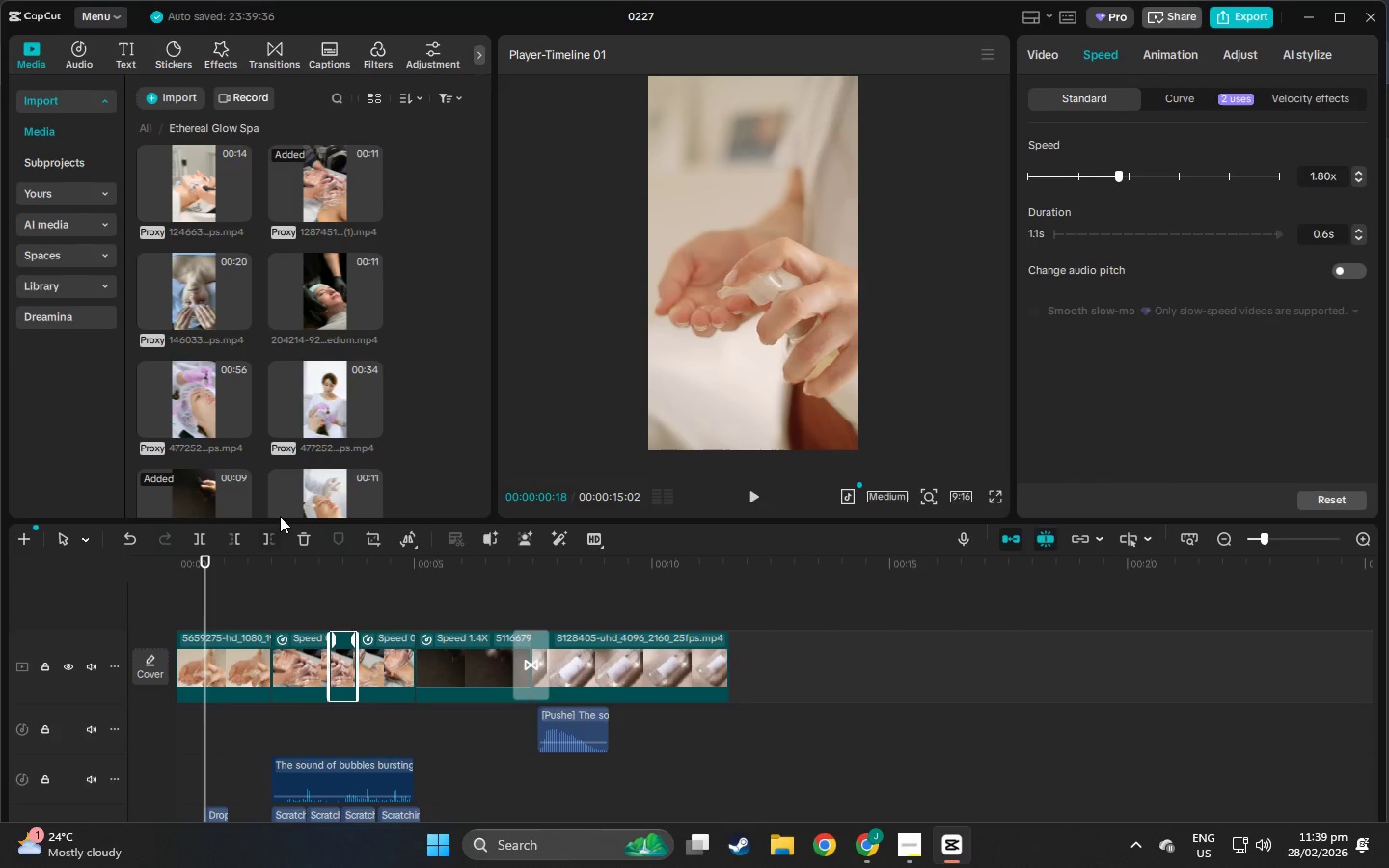 
key(N)
 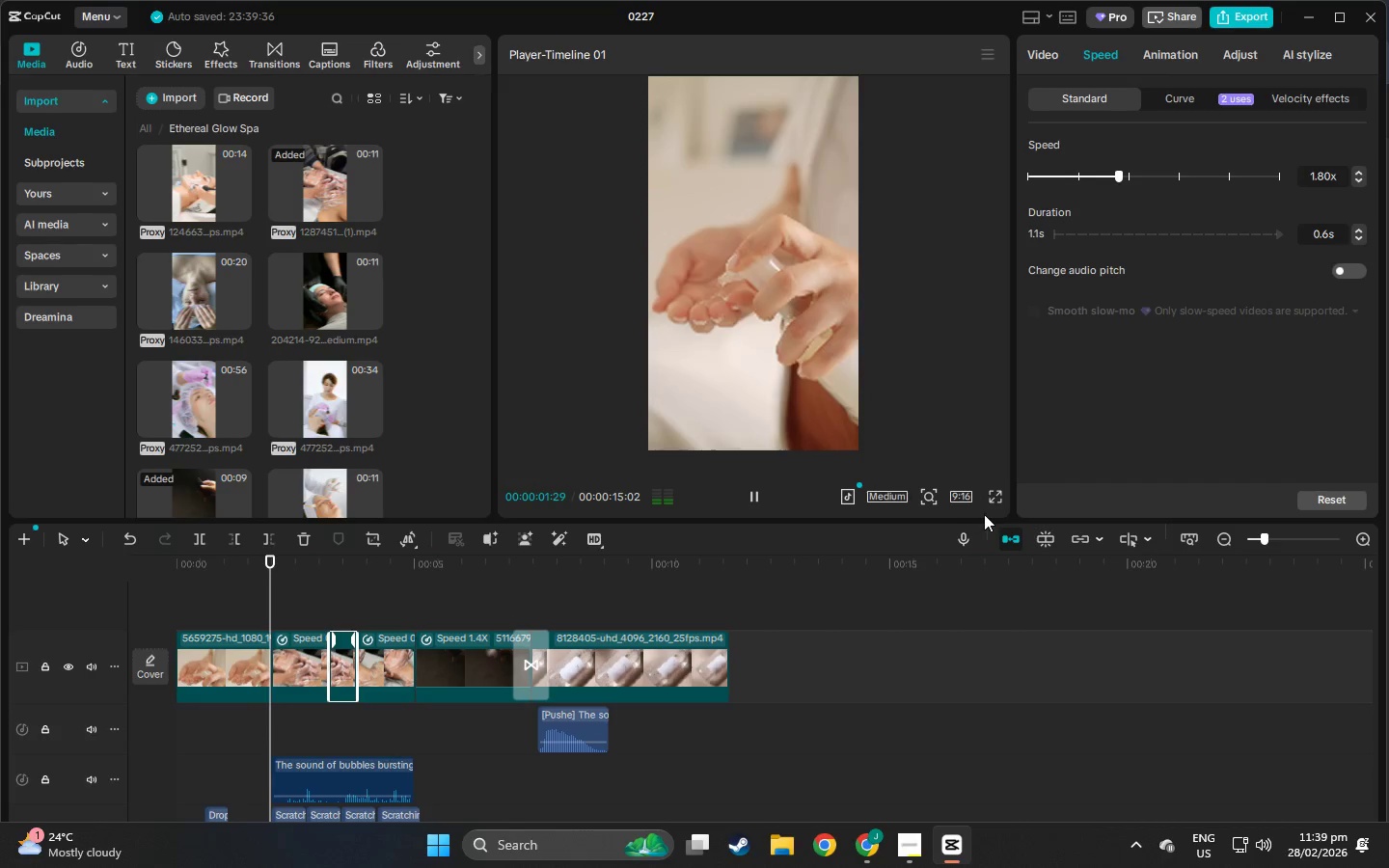 
left_click([989, 494])
 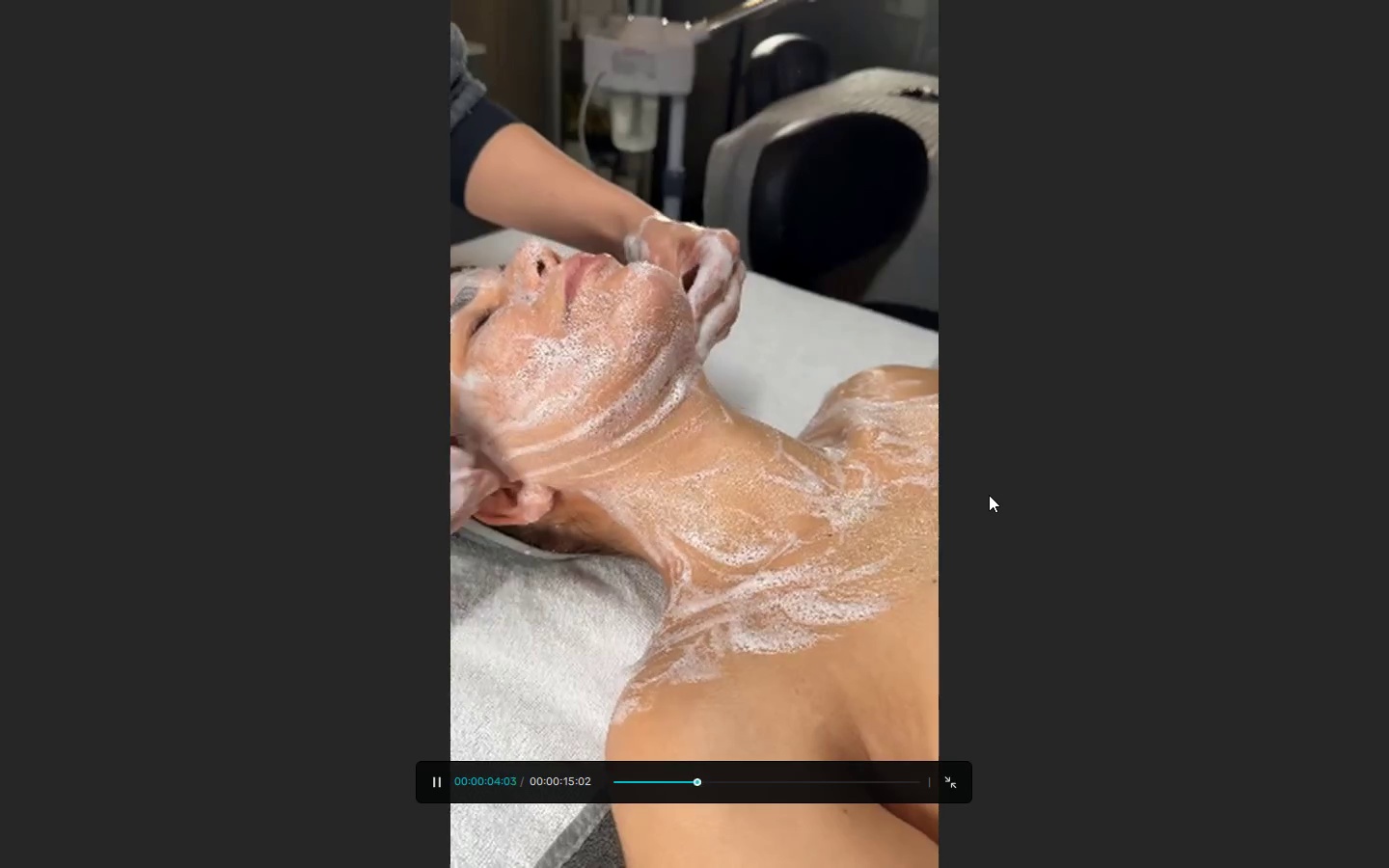 
hold_key(key=Space, duration=1.31)
 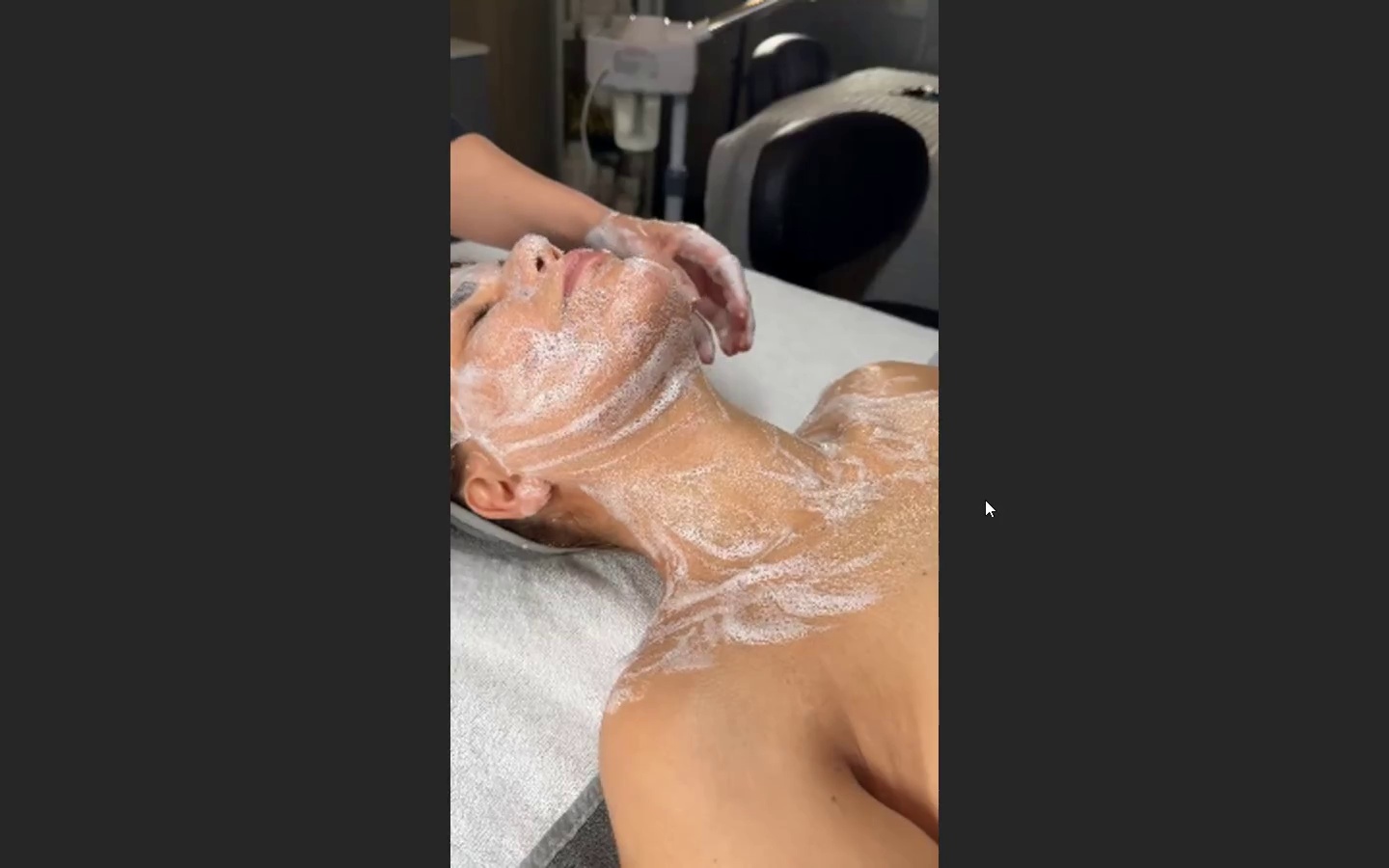 
key(Space)
 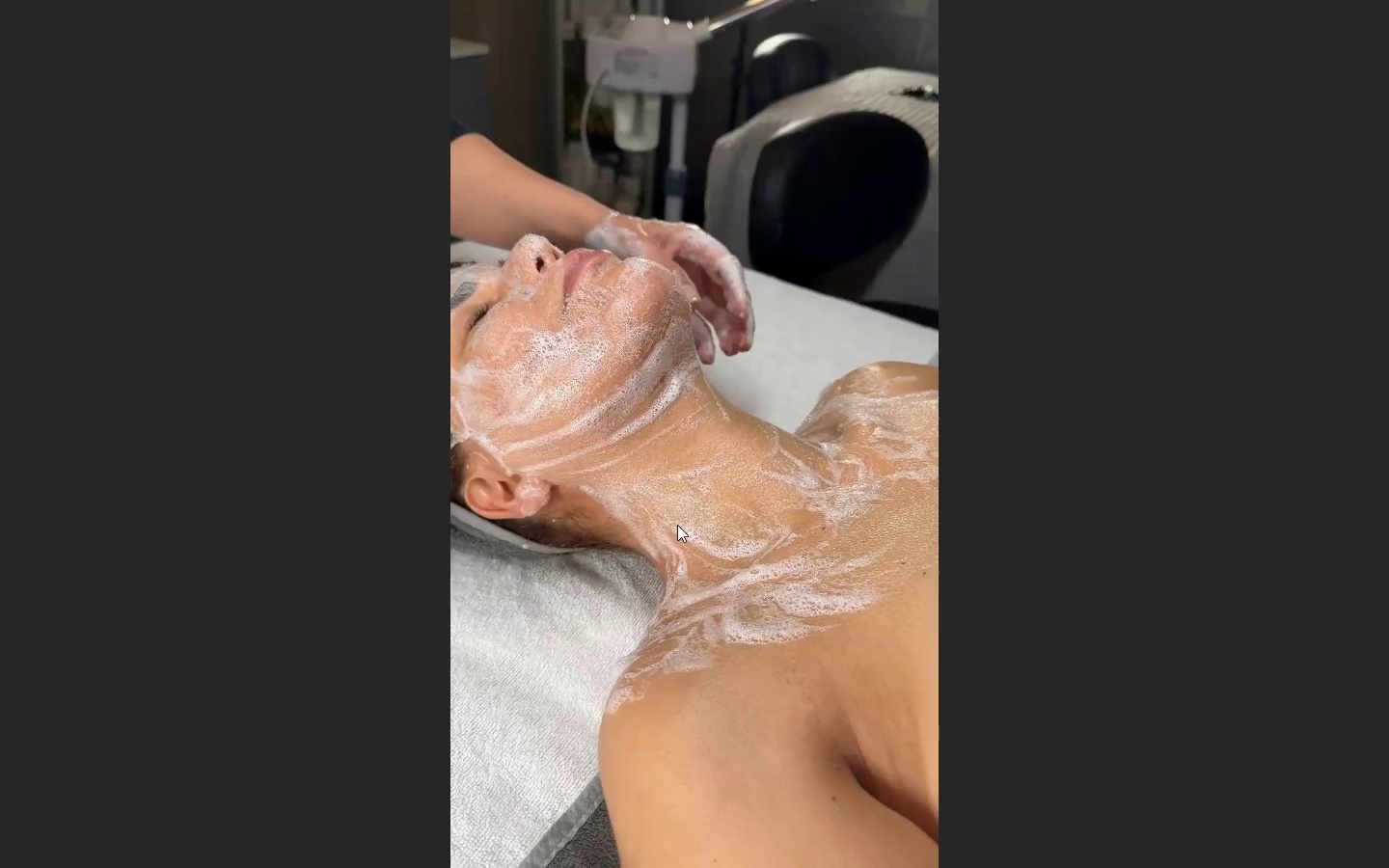 
key(Space)
 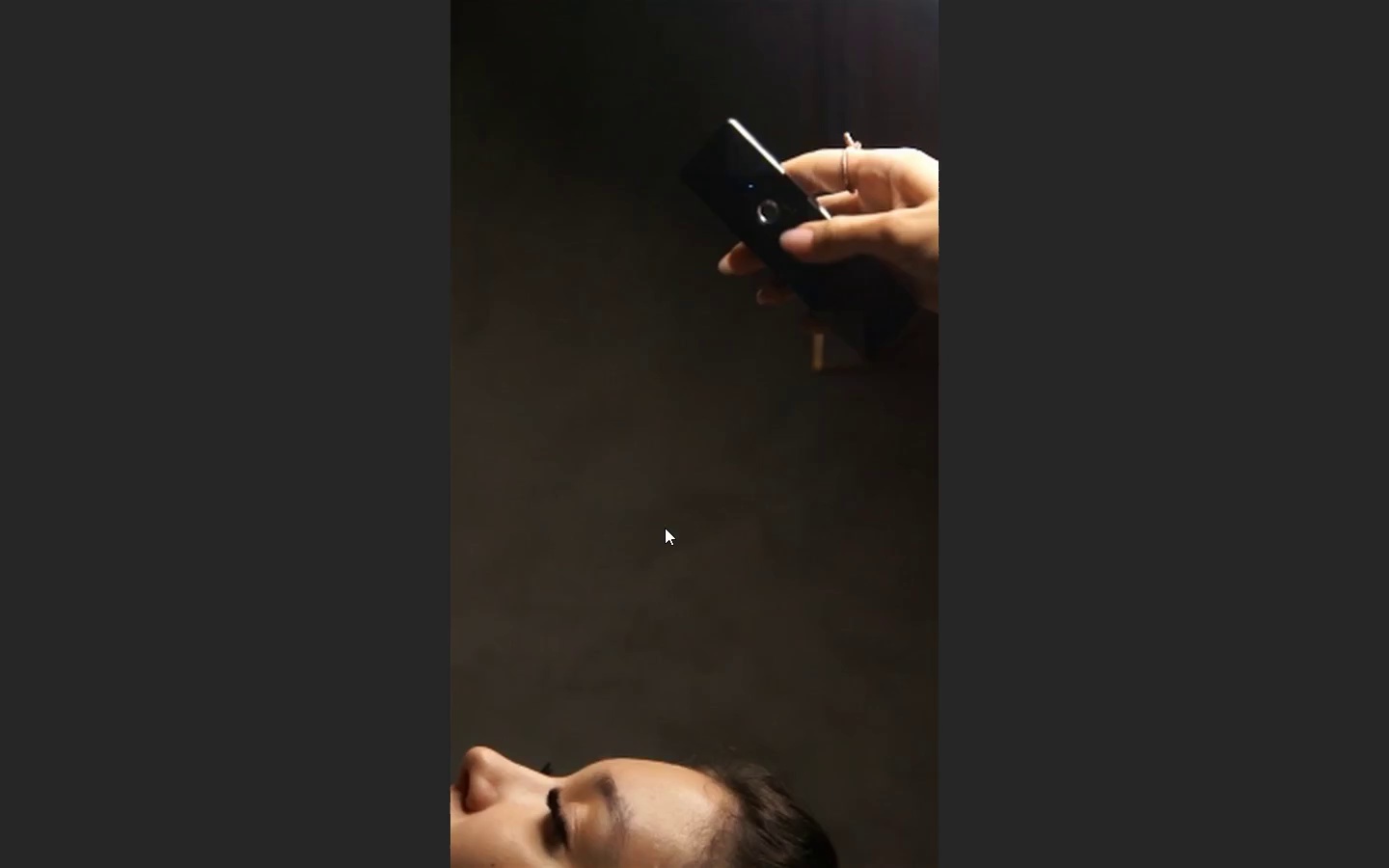 
key(Space)
 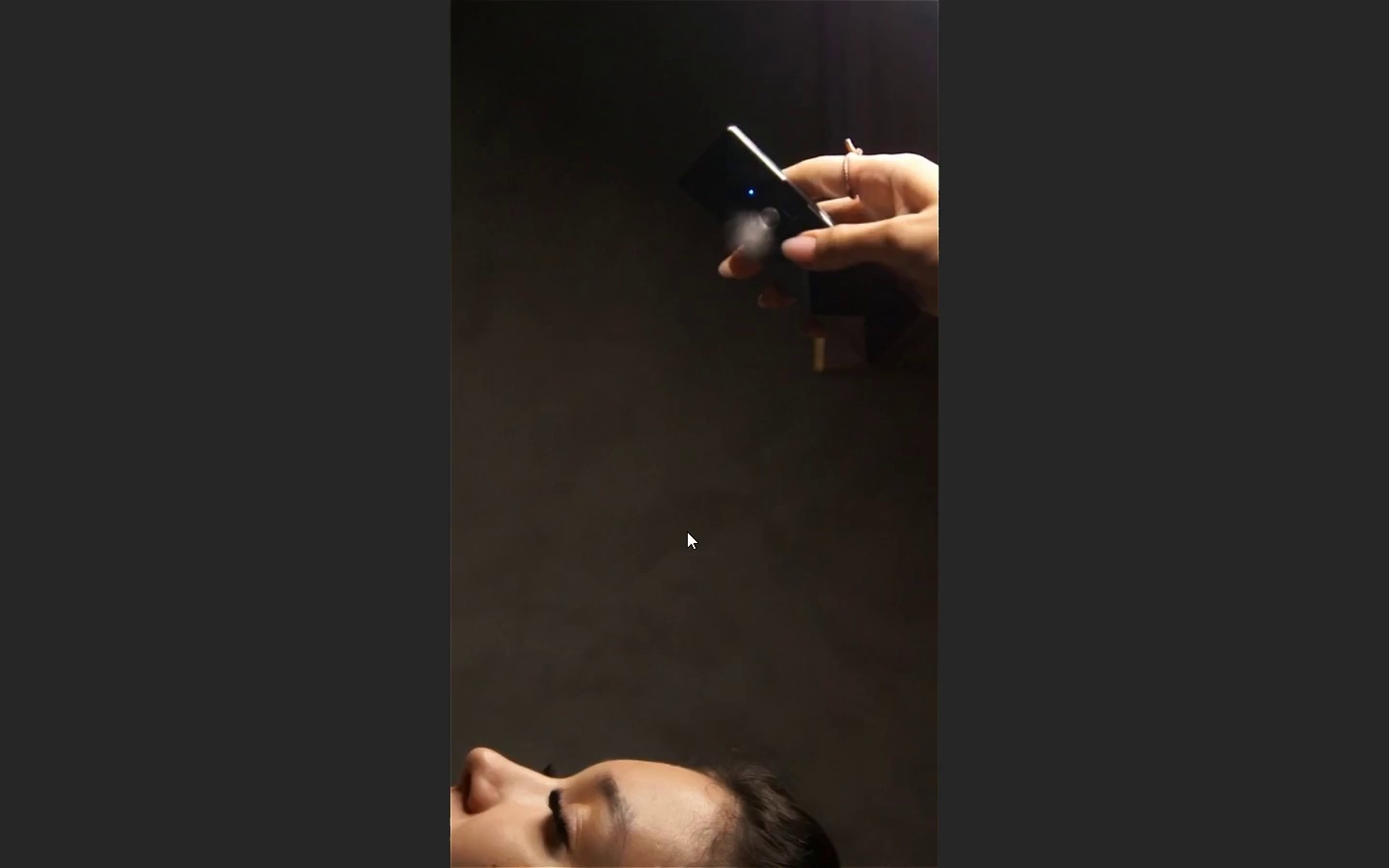 
key(Escape)
 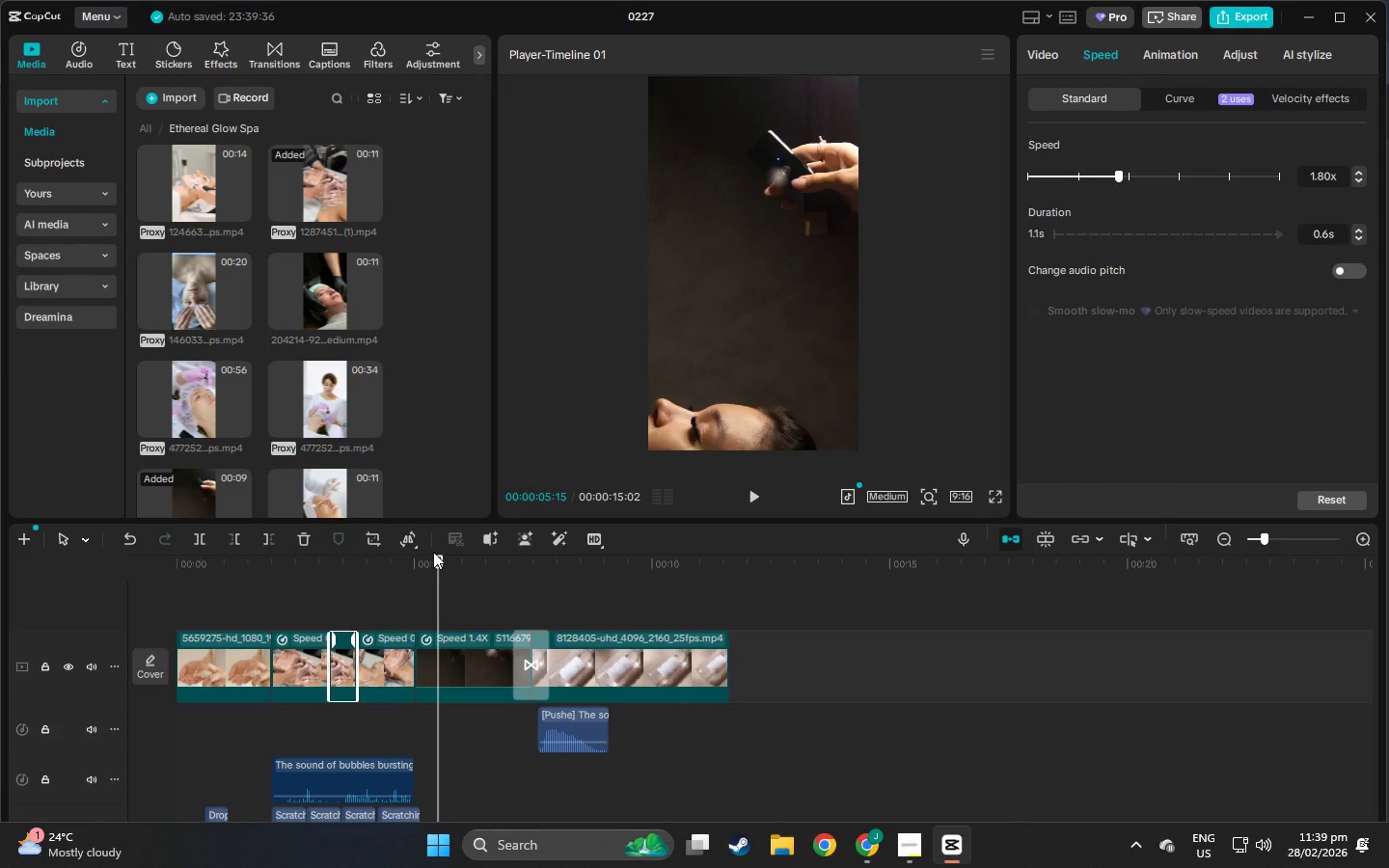 
left_click_drag(start_coordinate=[437, 561], to_coordinate=[299, 585])
 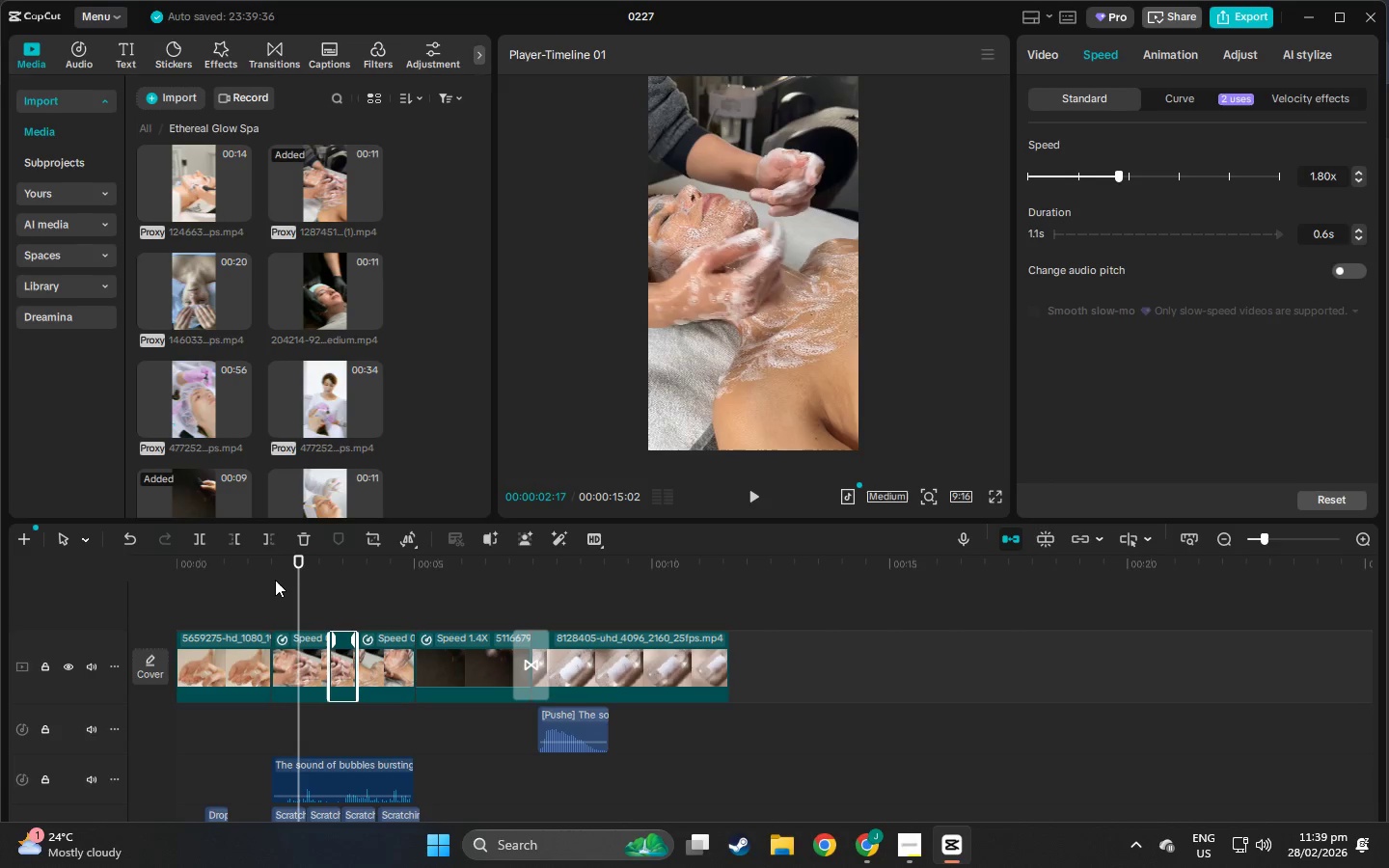 
key(Space)
 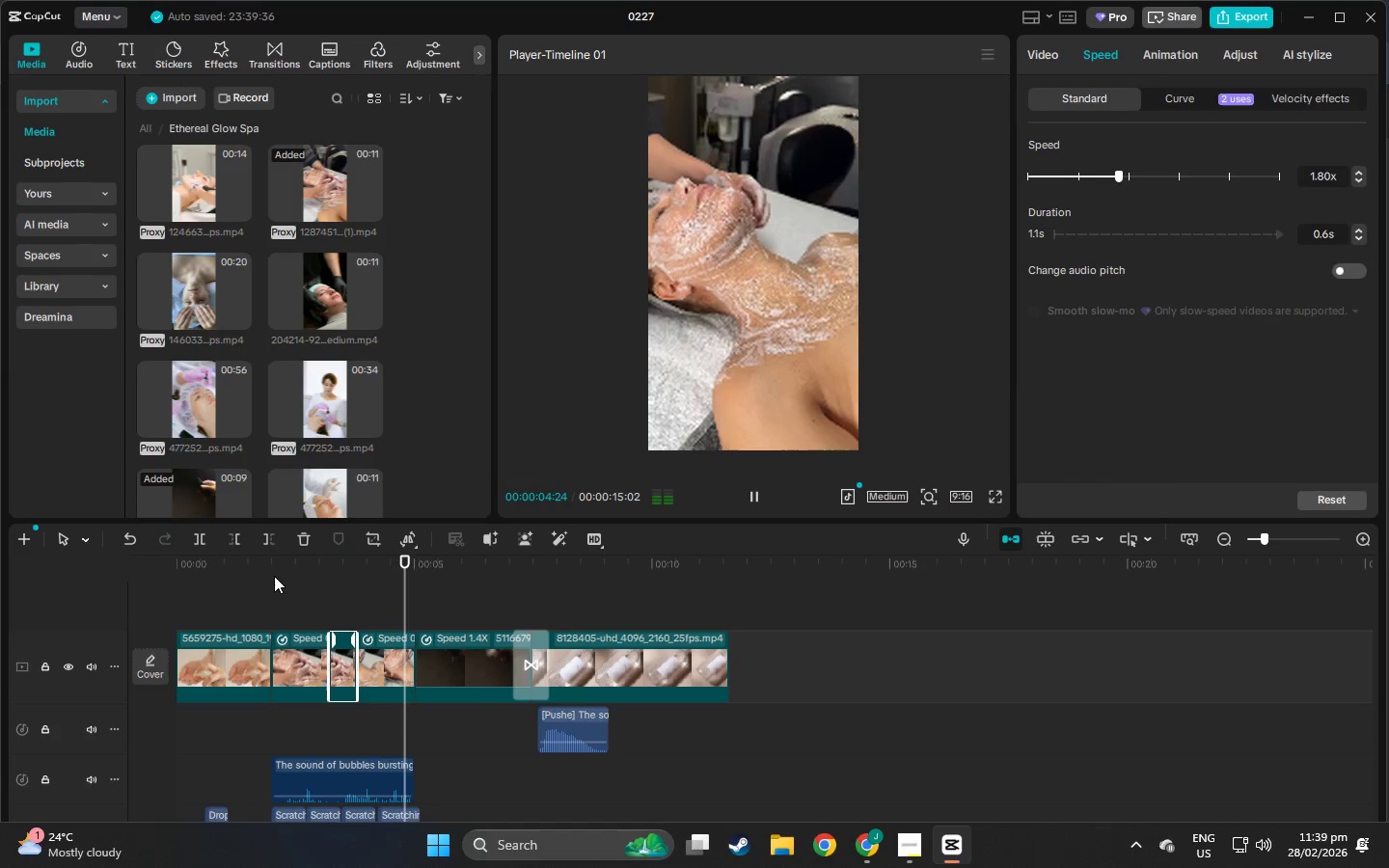 
key(Space)
 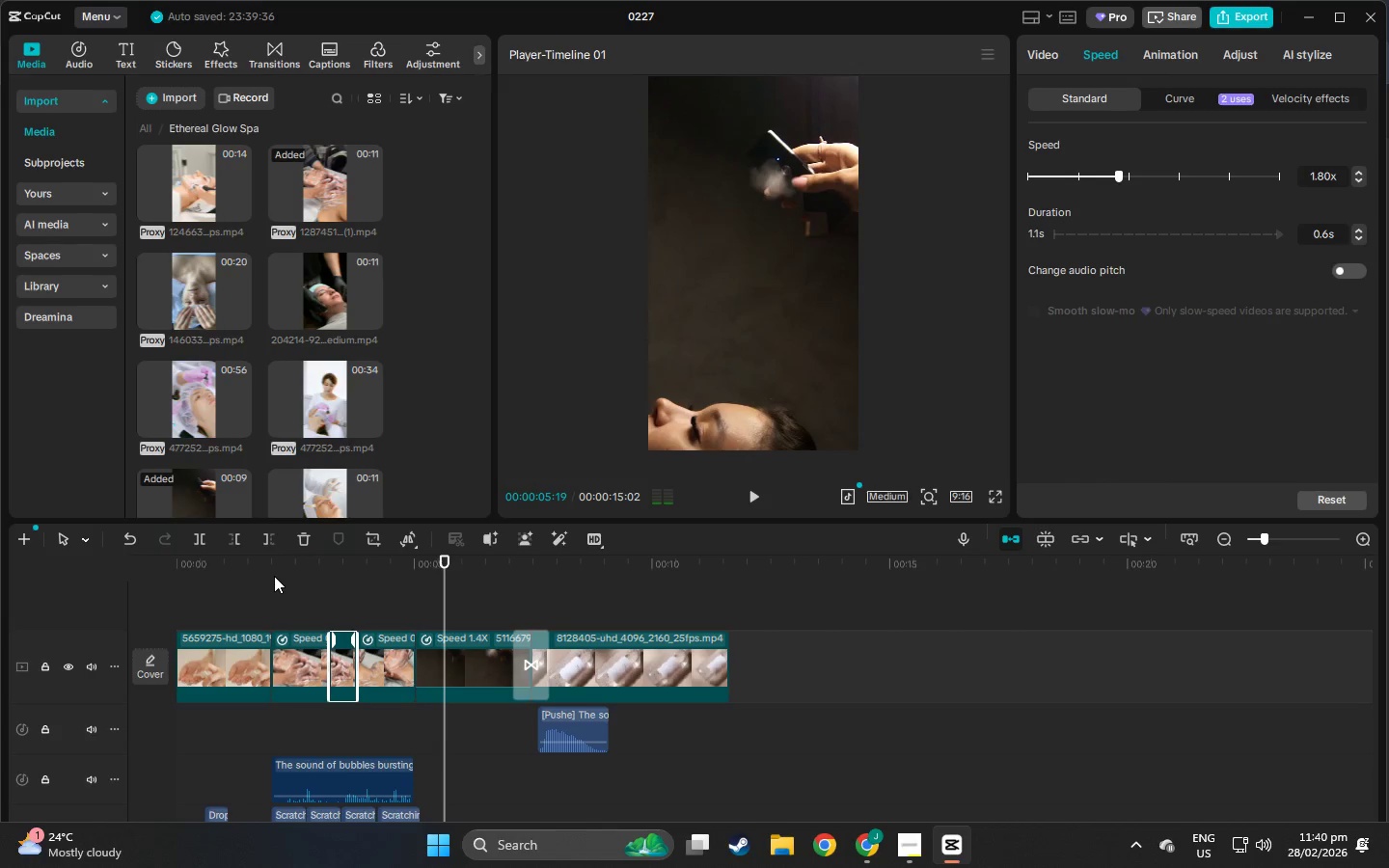 
key(Space)
 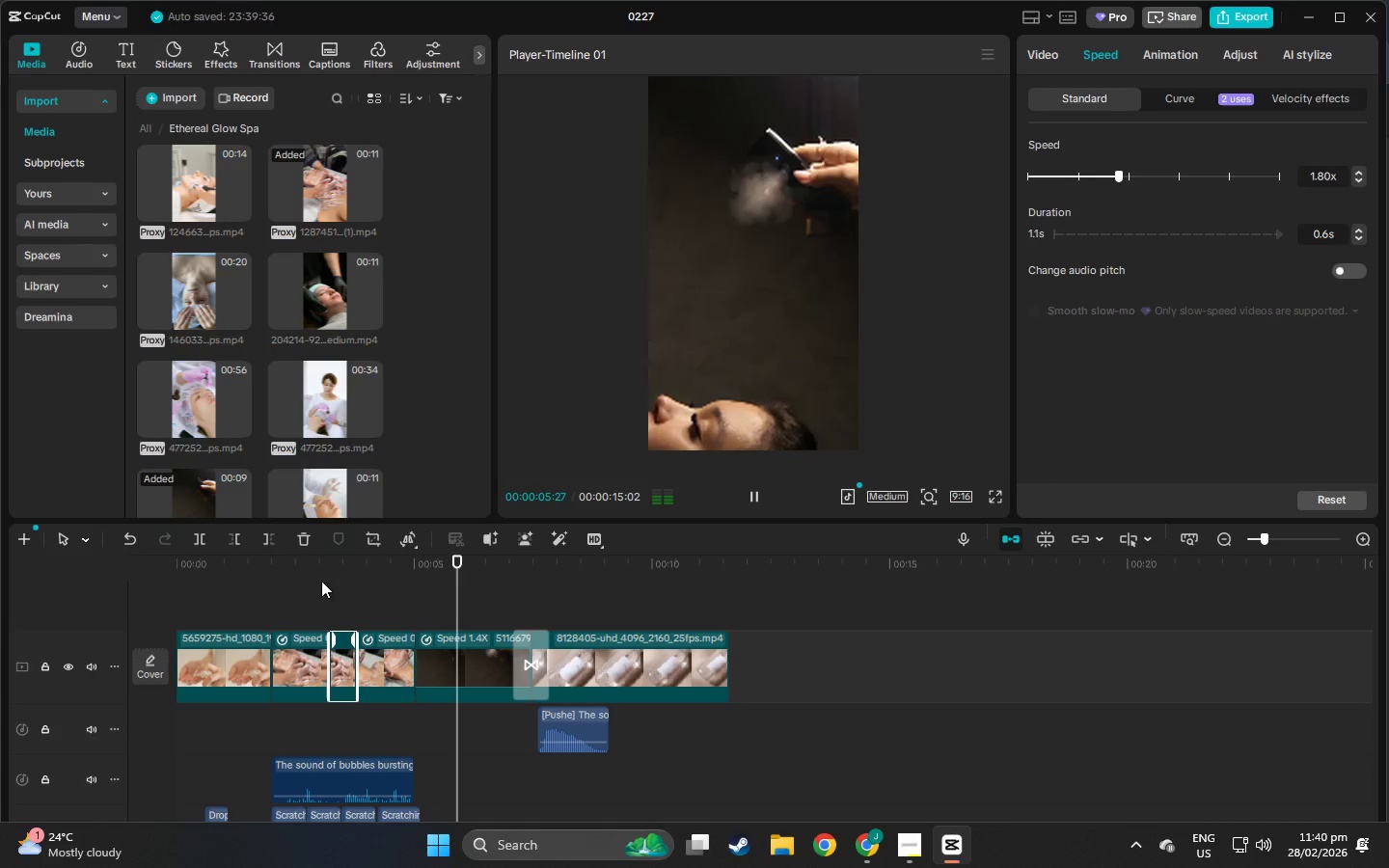 
key(Space)
 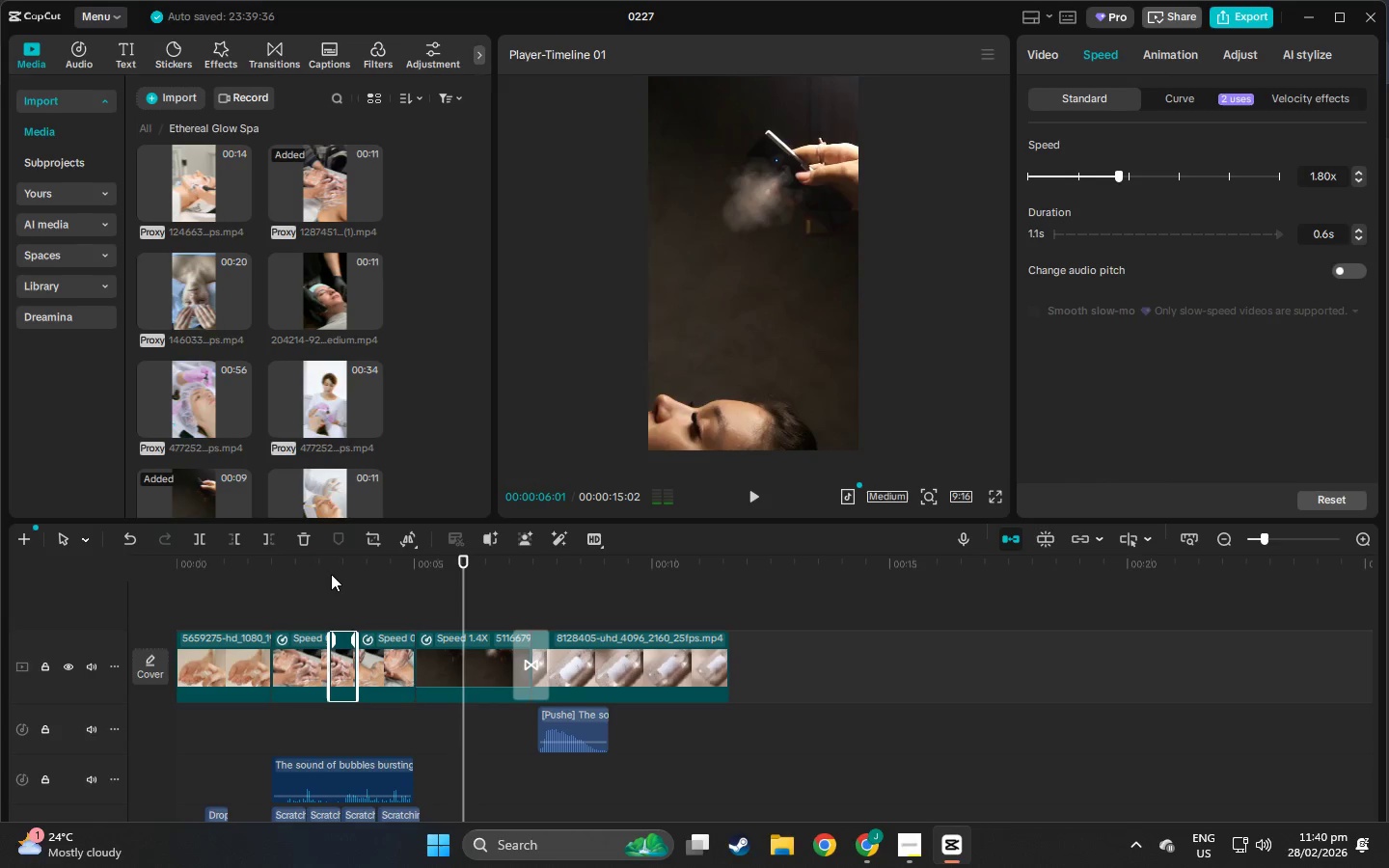 
left_click([322, 574])
 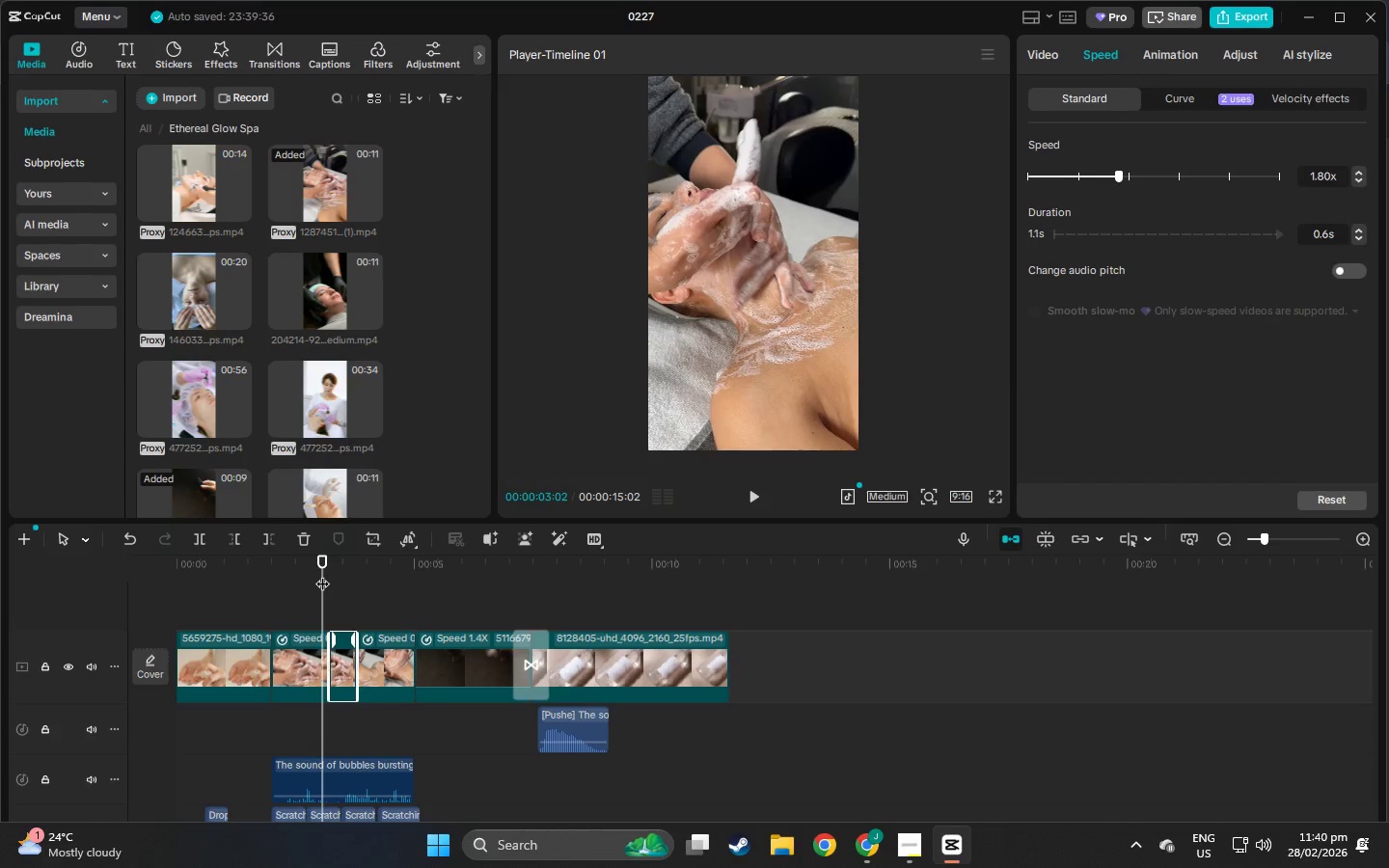 
key(Space)
 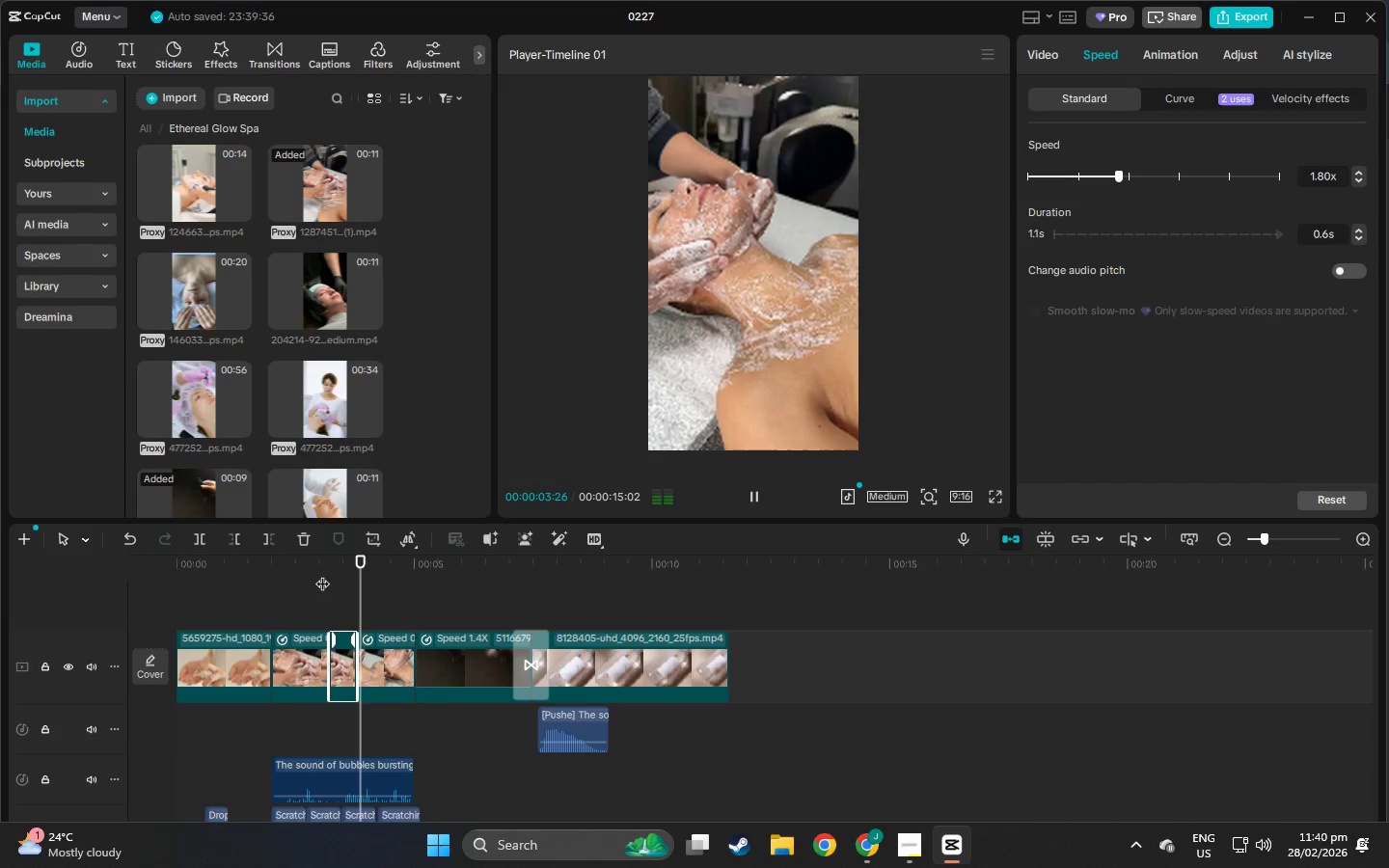 
key(Space)
 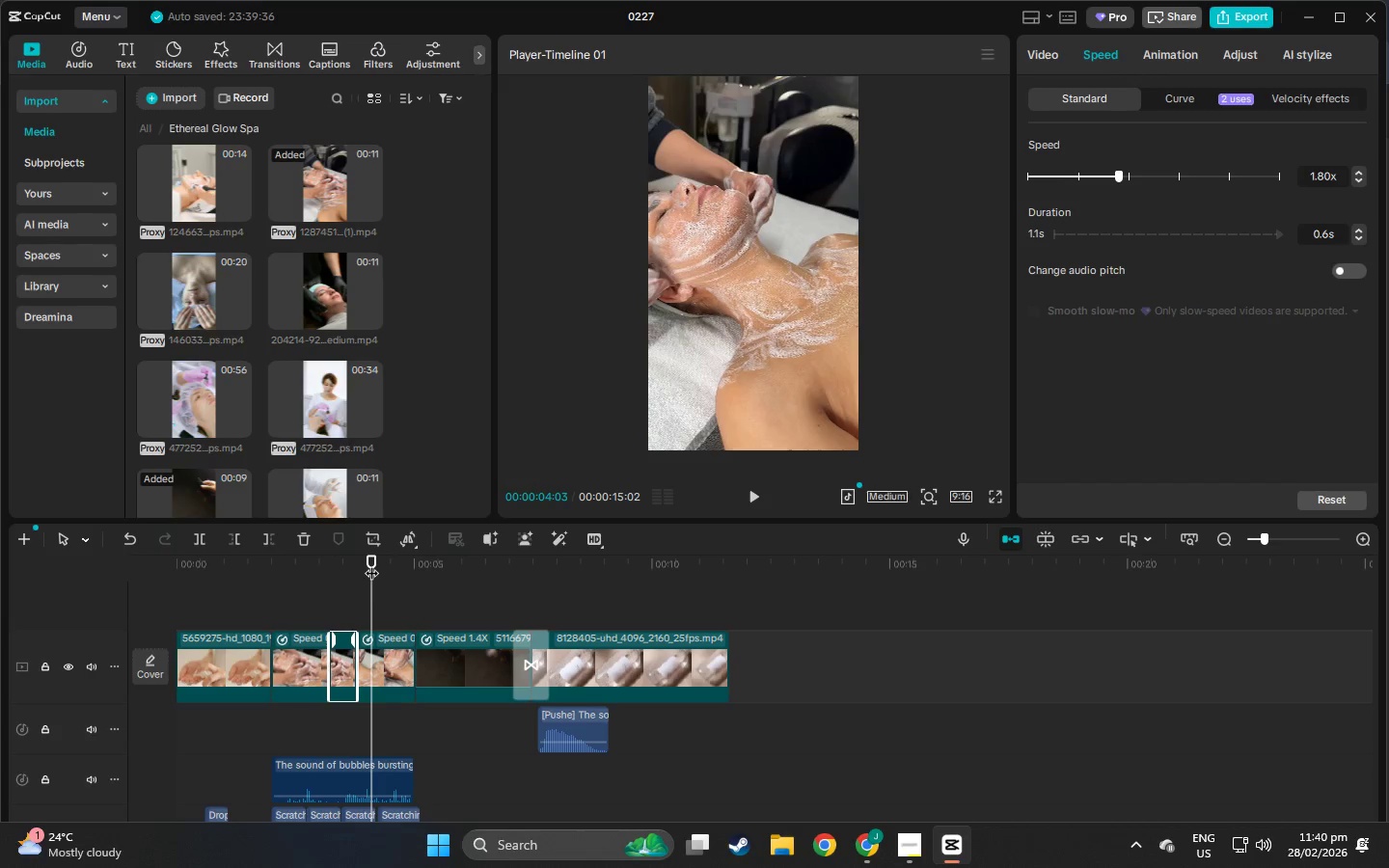 
key(Control+Z)
 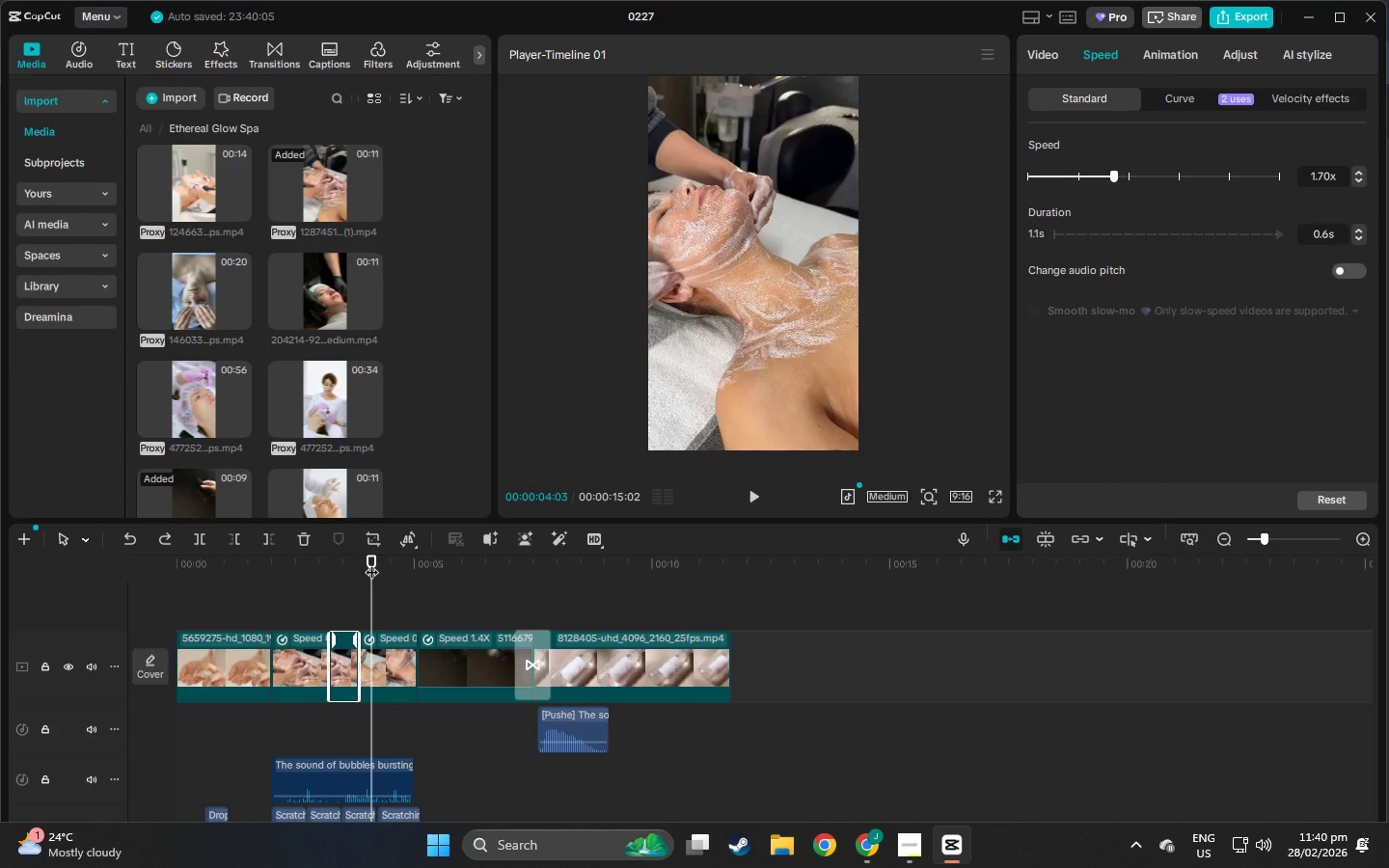 
key(Control+Z)
 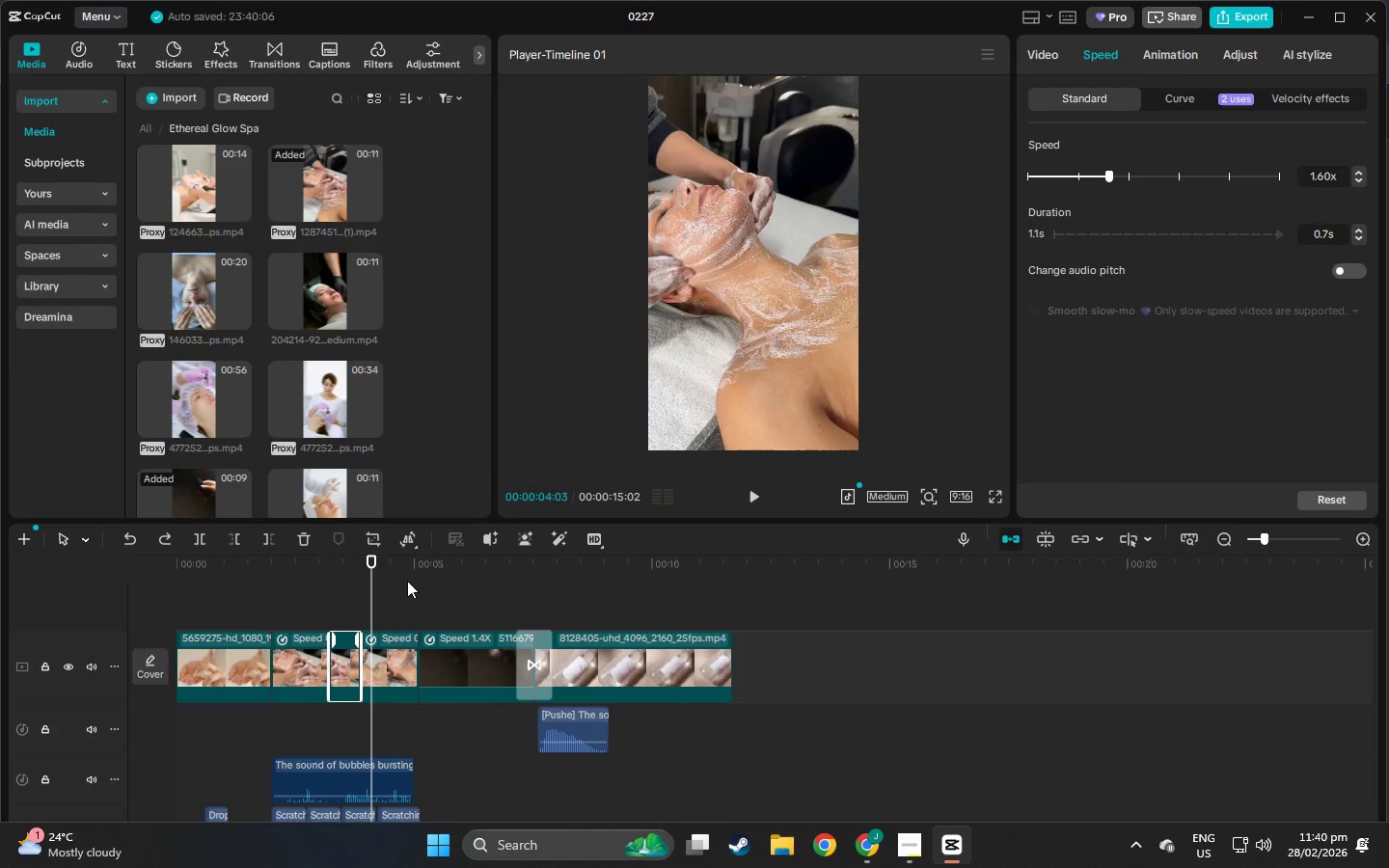 
key(Control+Z)
 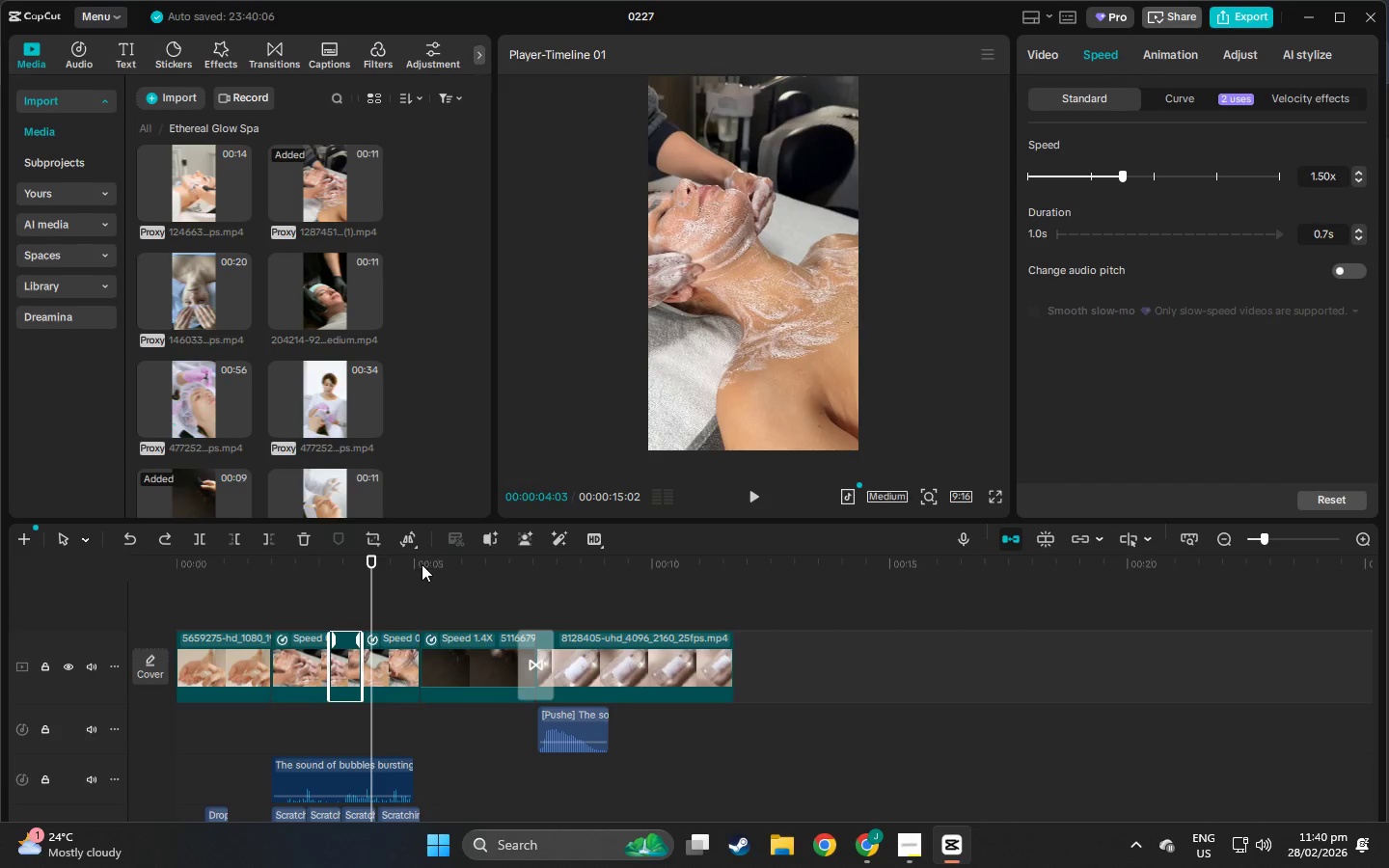 
key(Control+Z)
 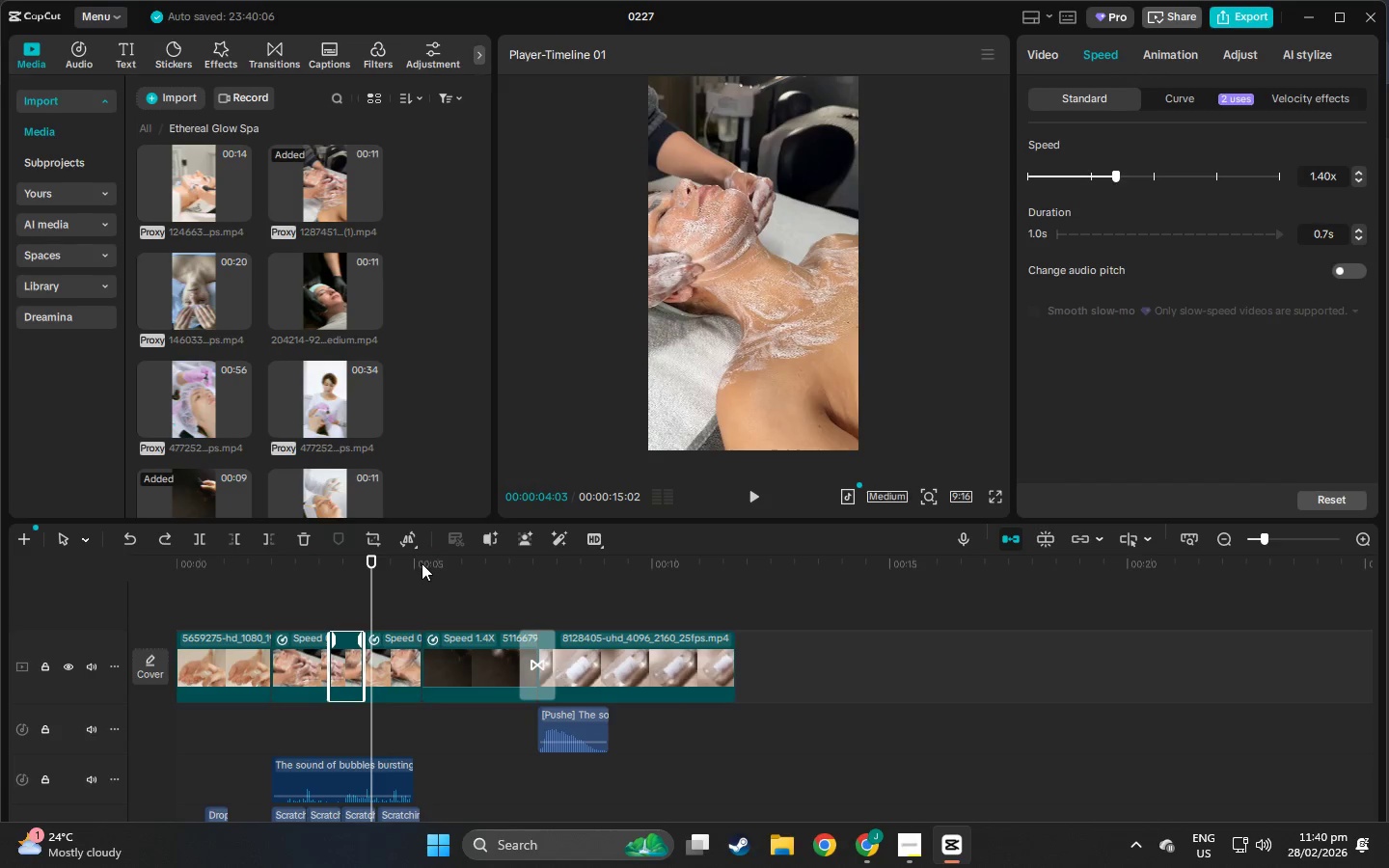 
key(Control+Z)
 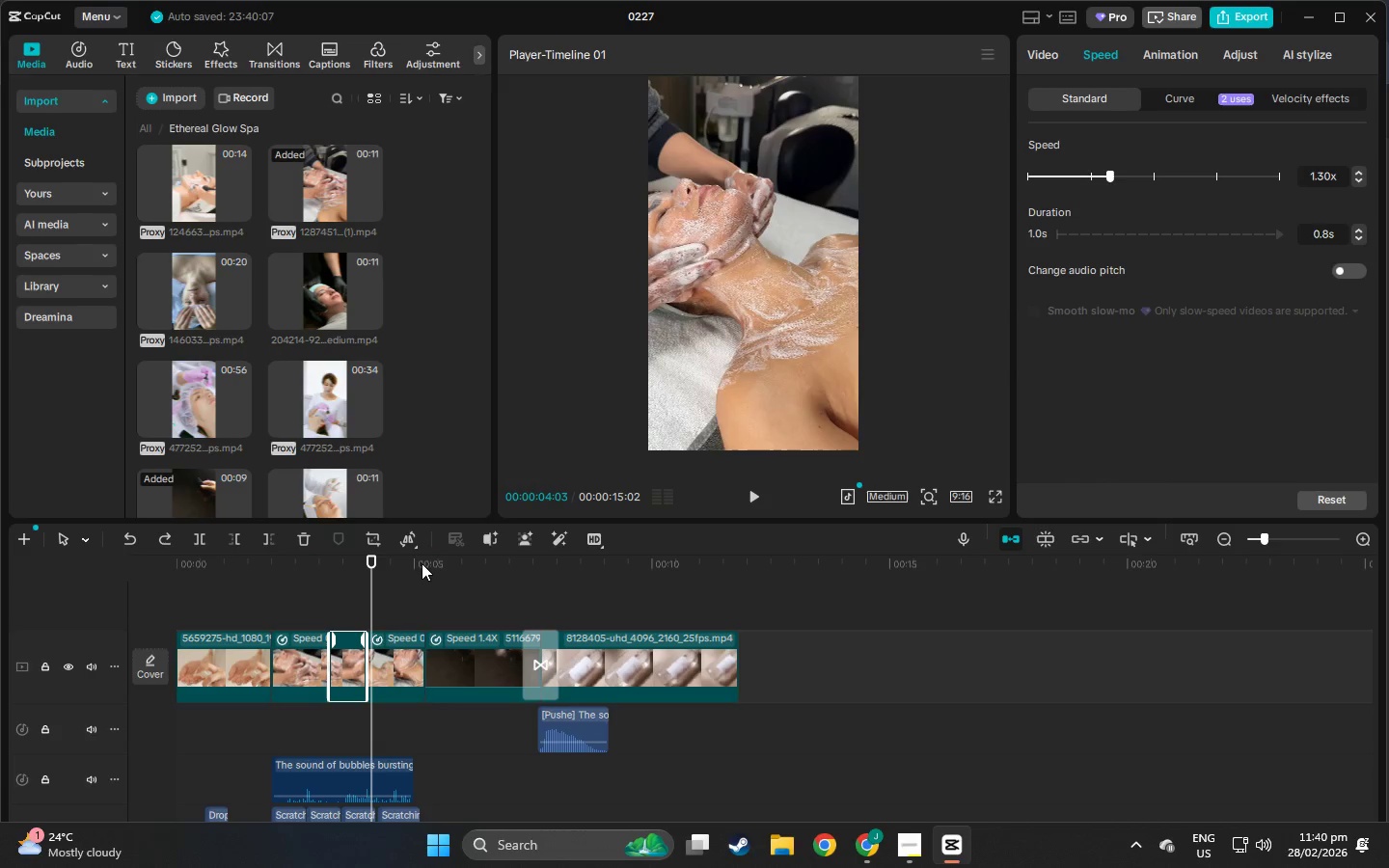 
key(Control+Z)
 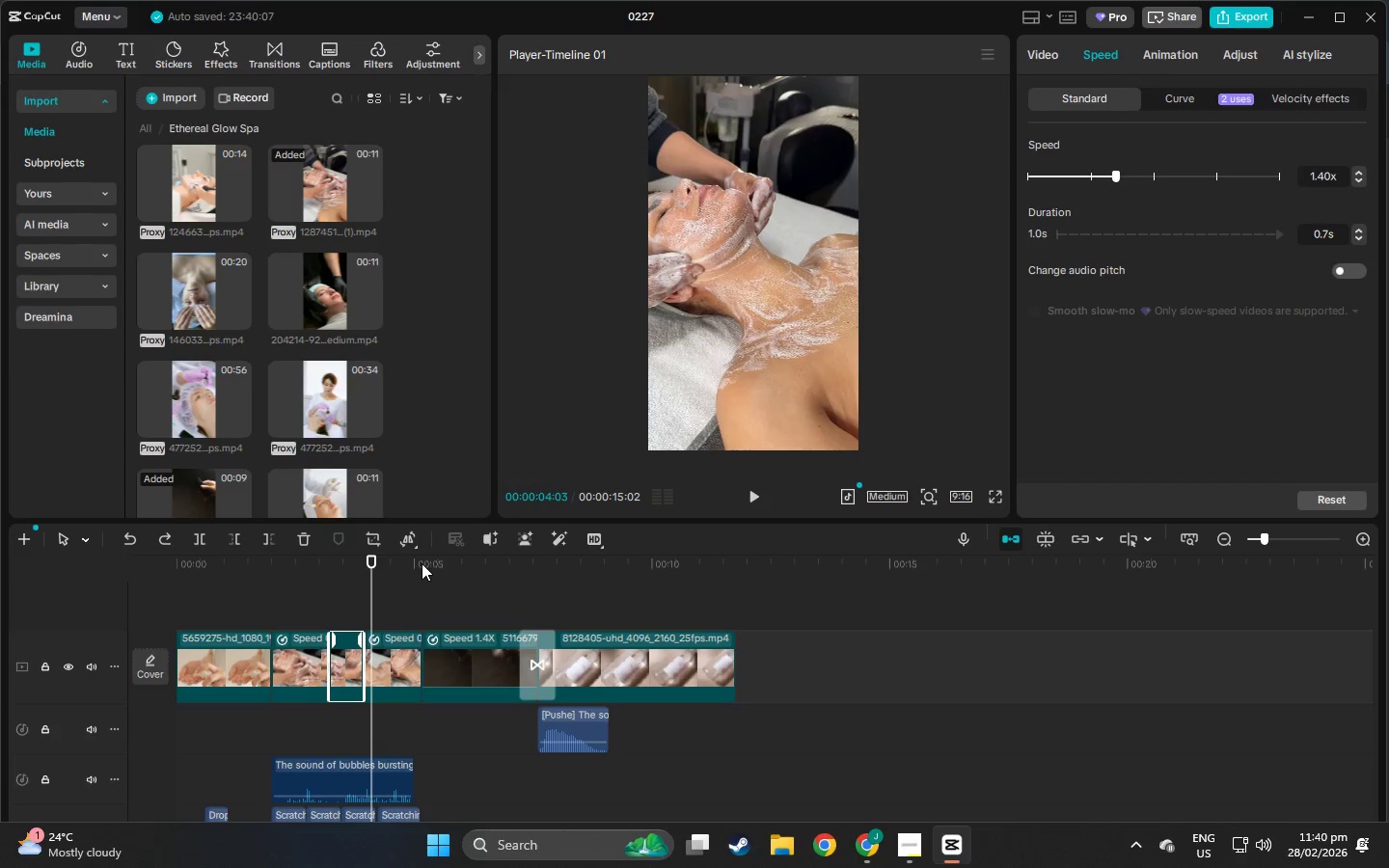 
key(Control+Z)
 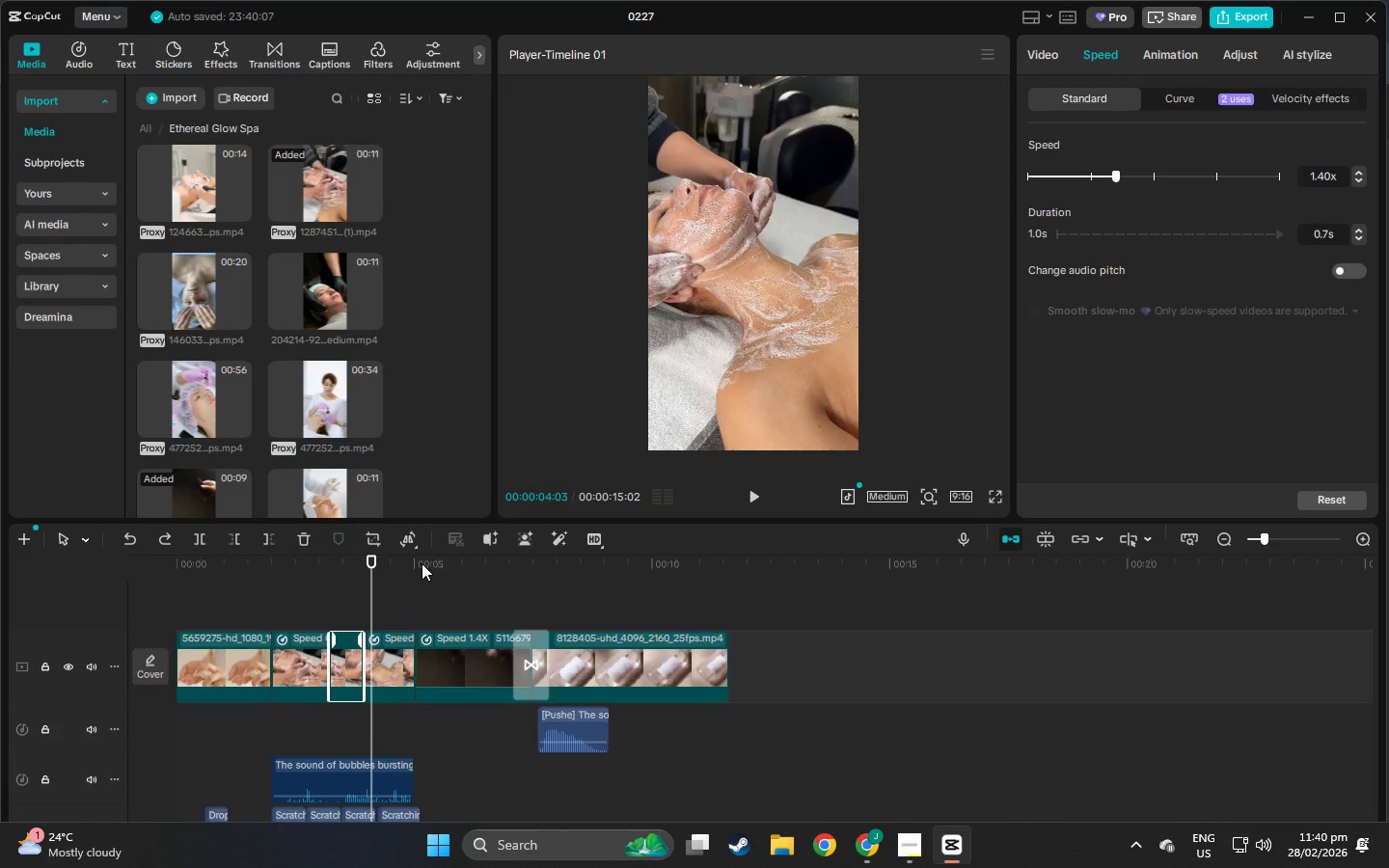 
key(Control+Z)
 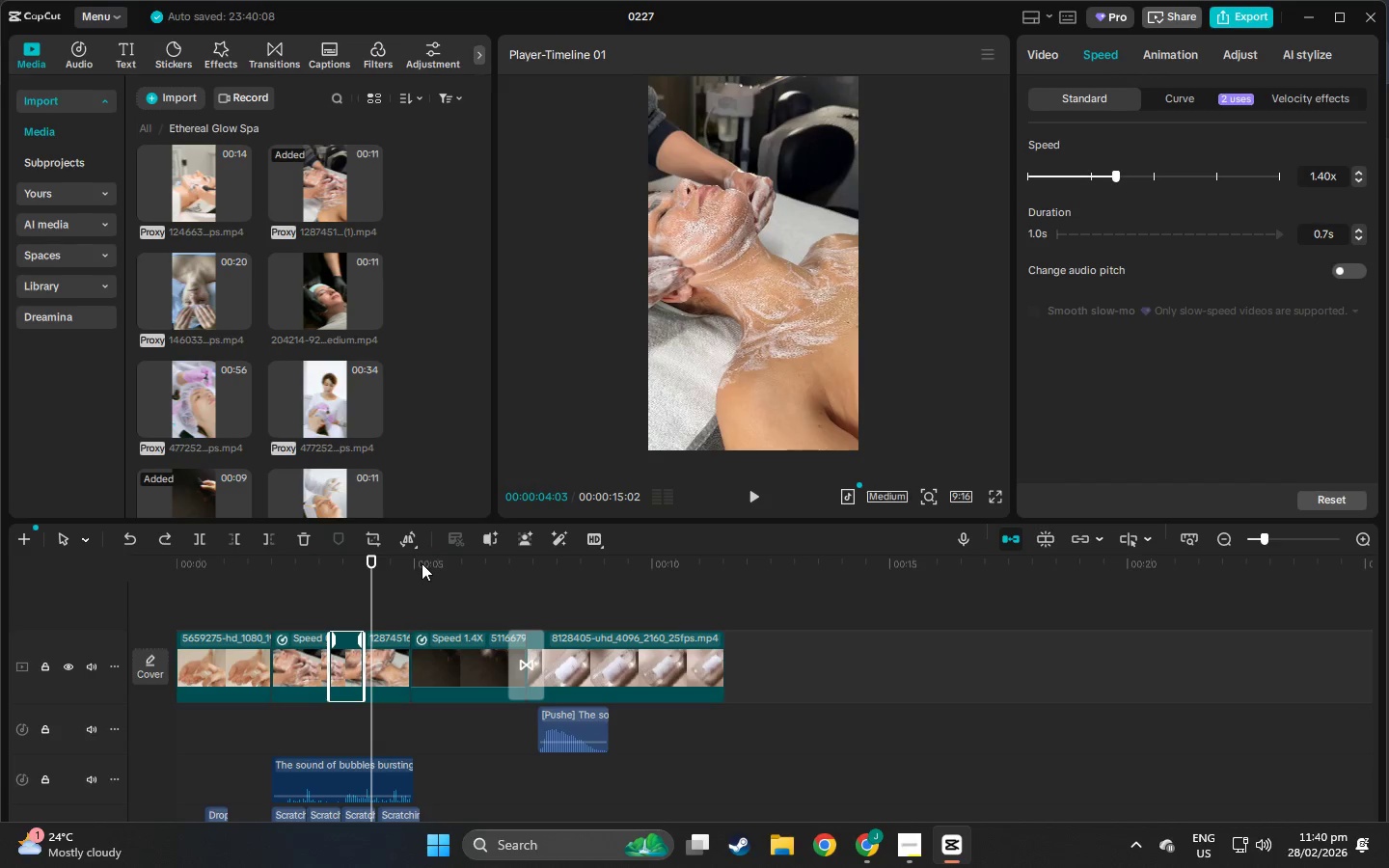 
key(Control+Z)
 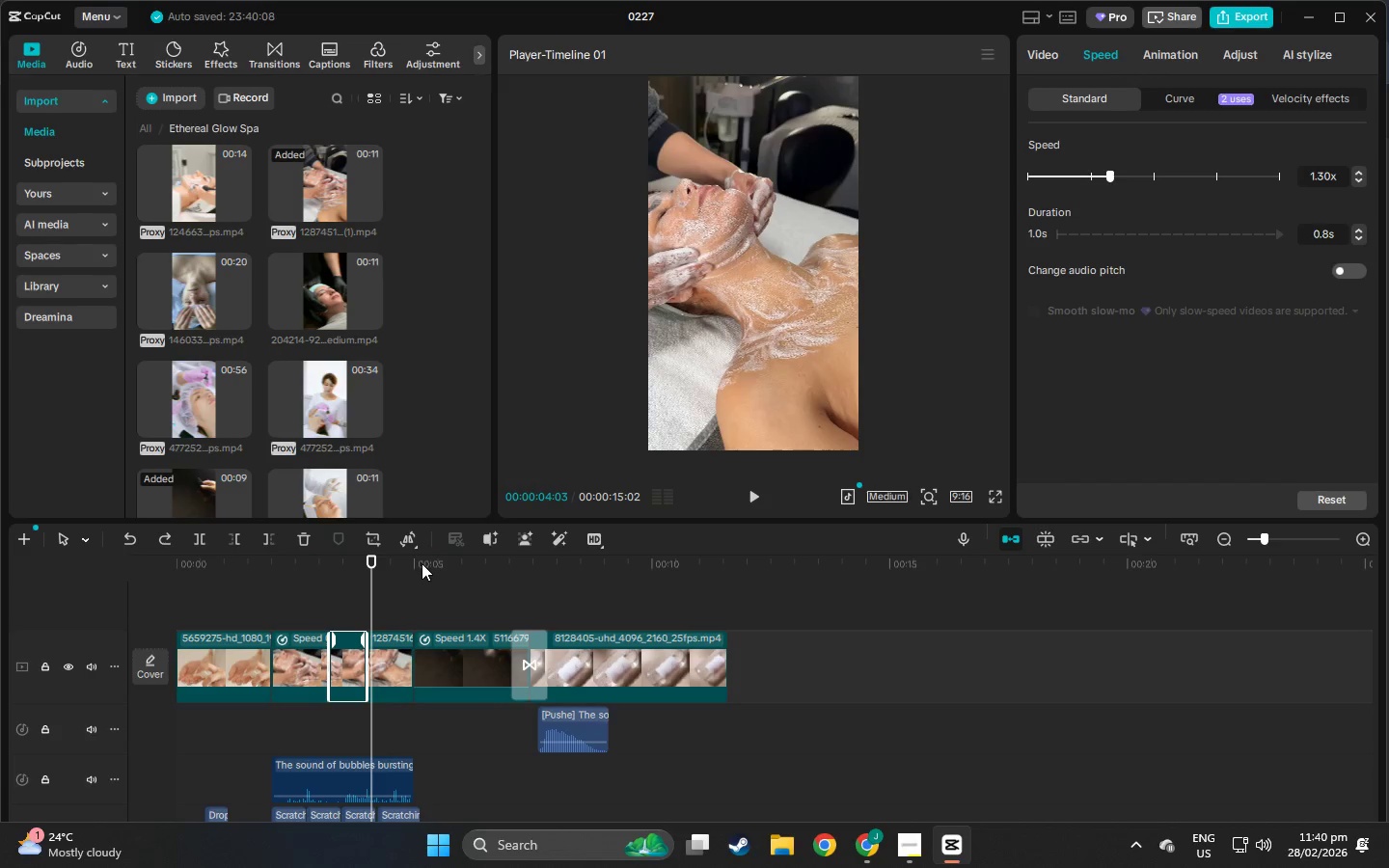 
key(Control+Z)
 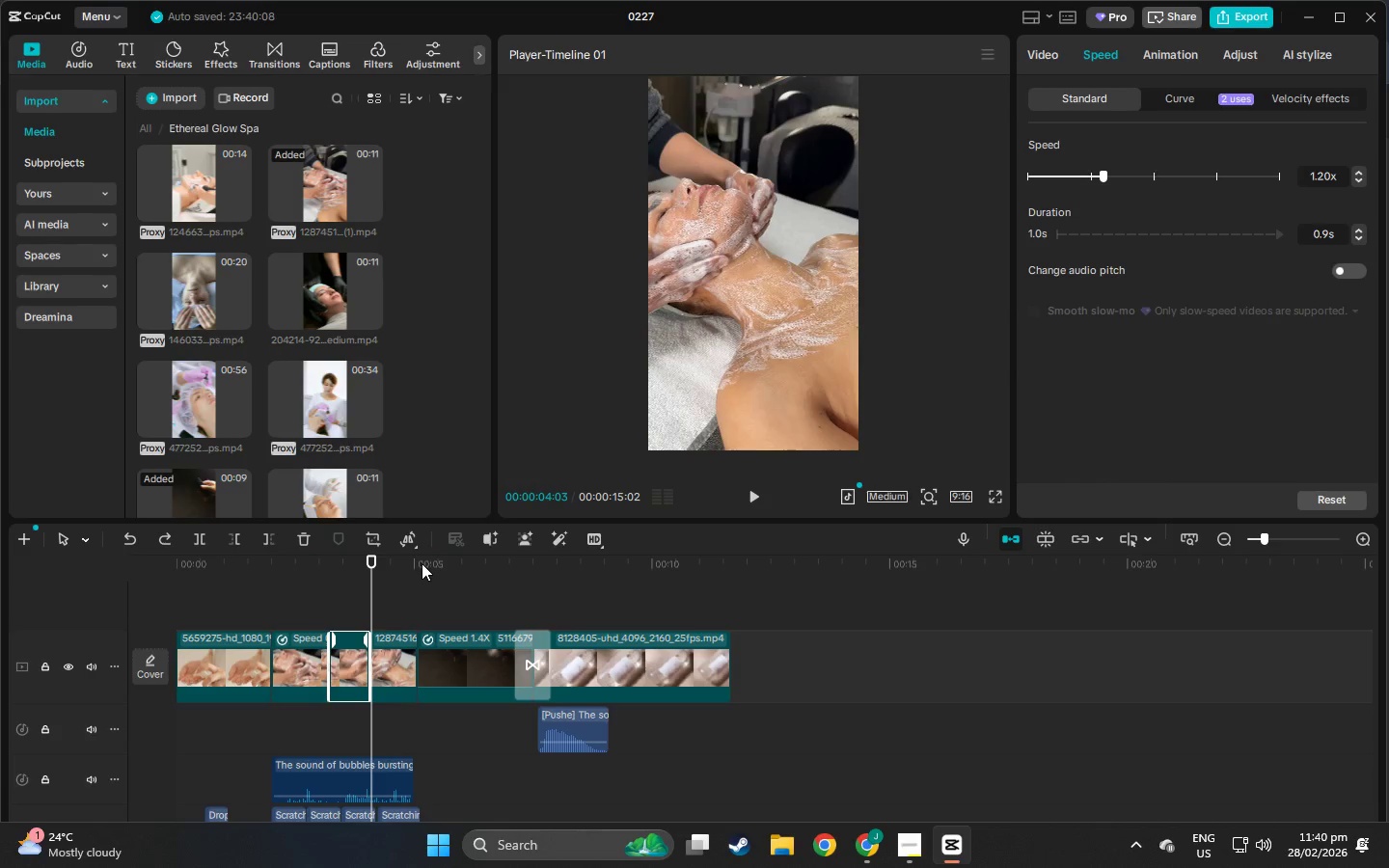 
key(Control+Z)
 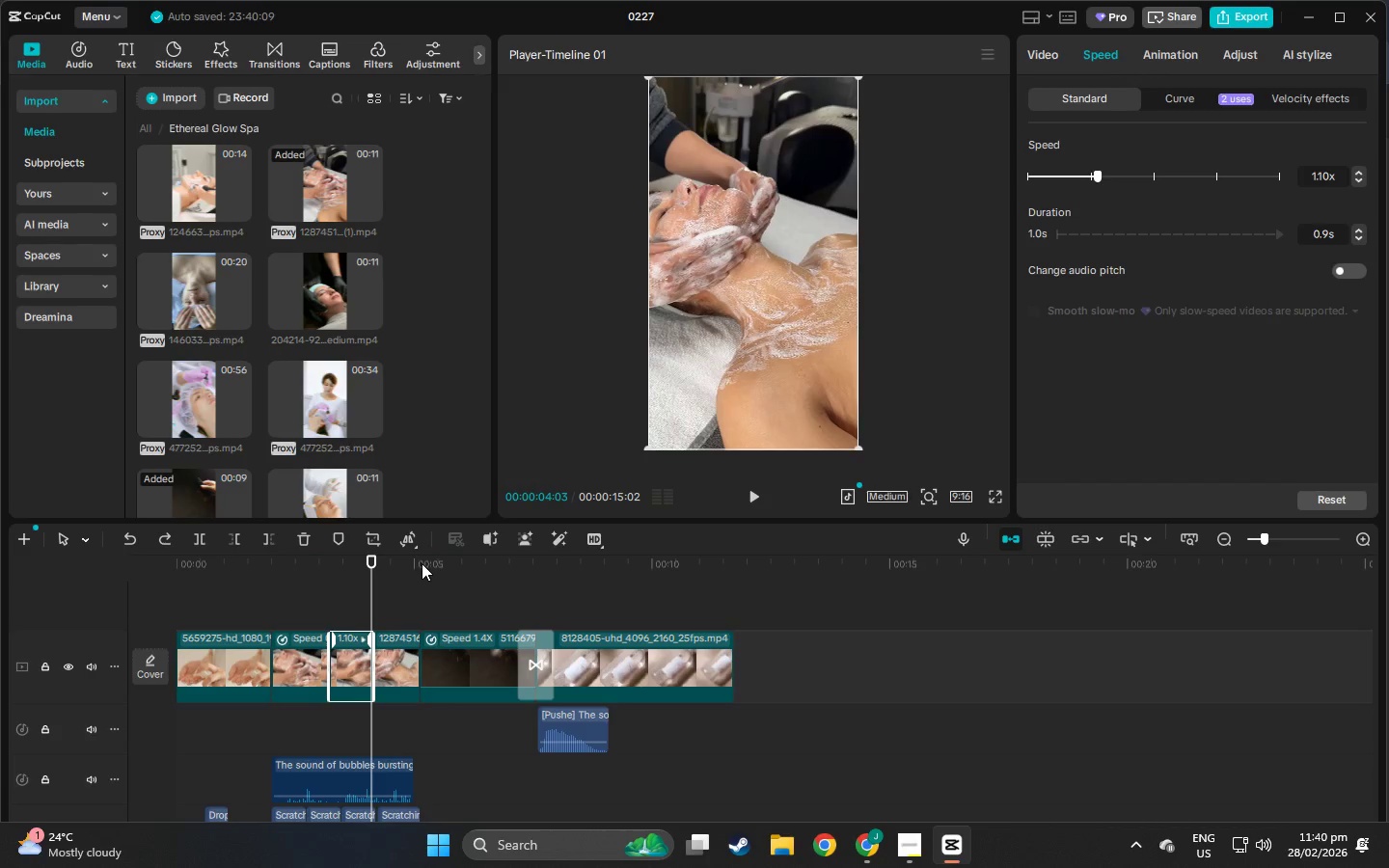 
key(Control+Z)
 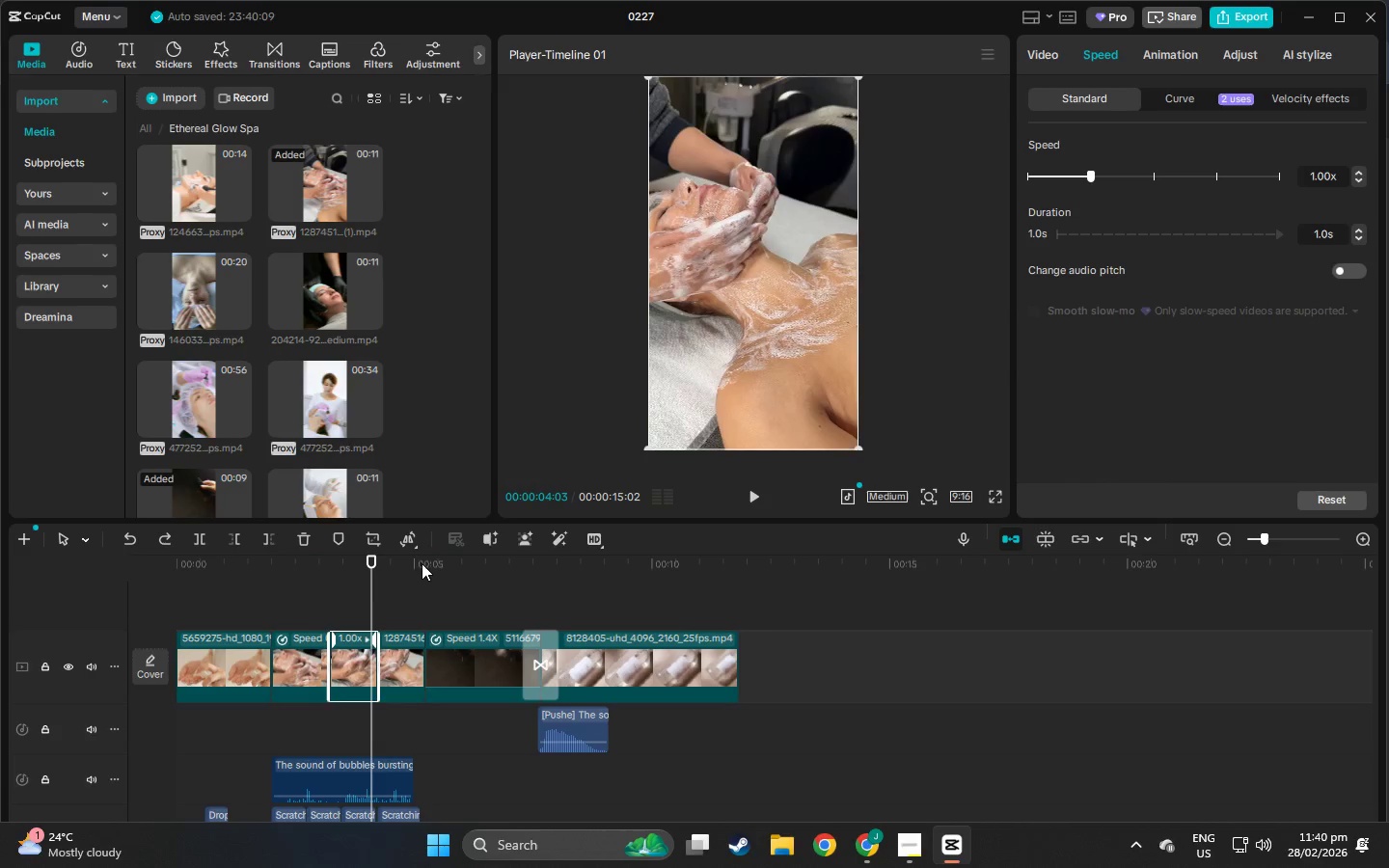 
key(Control+Z)
 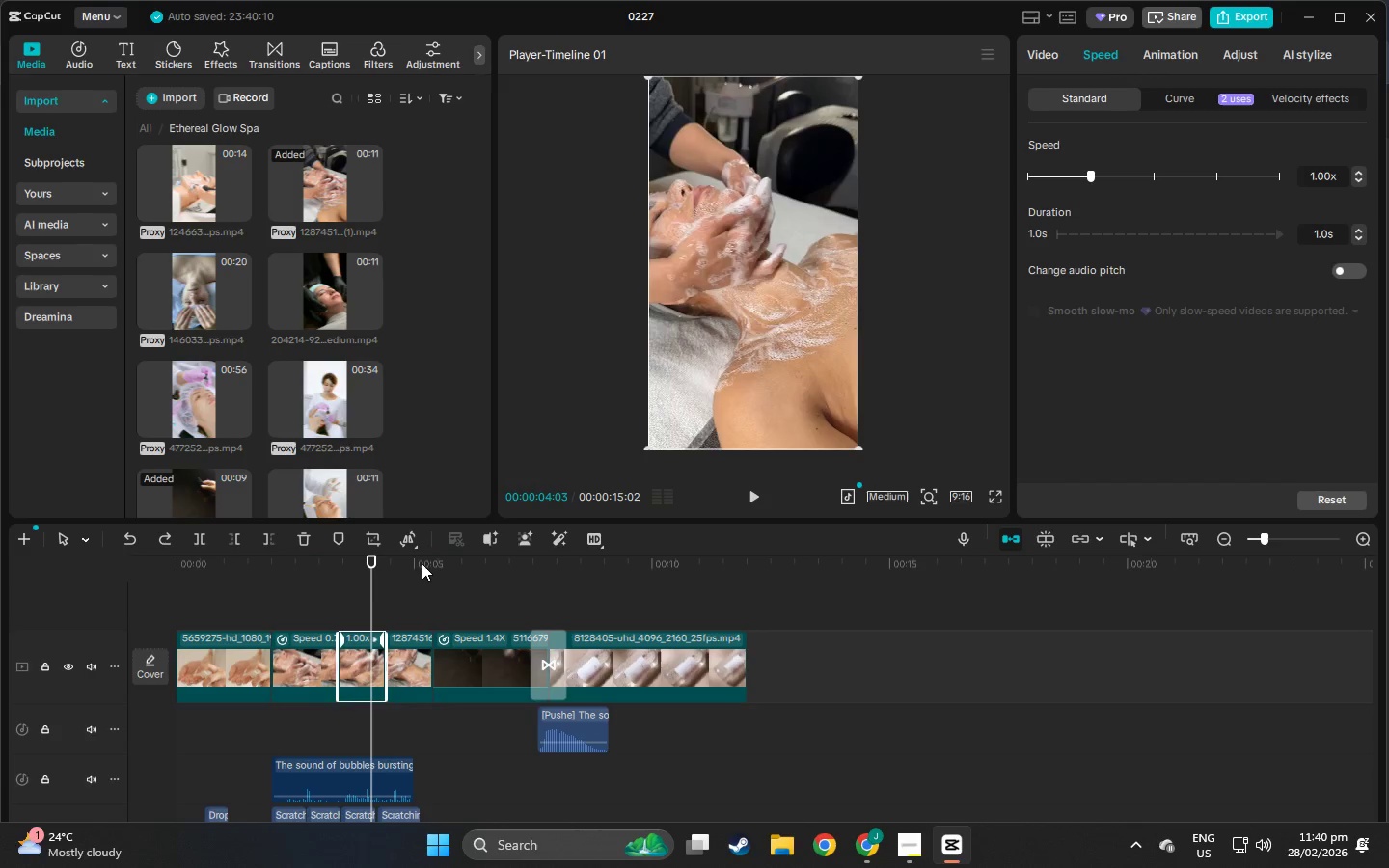 
key(Control+Z)
 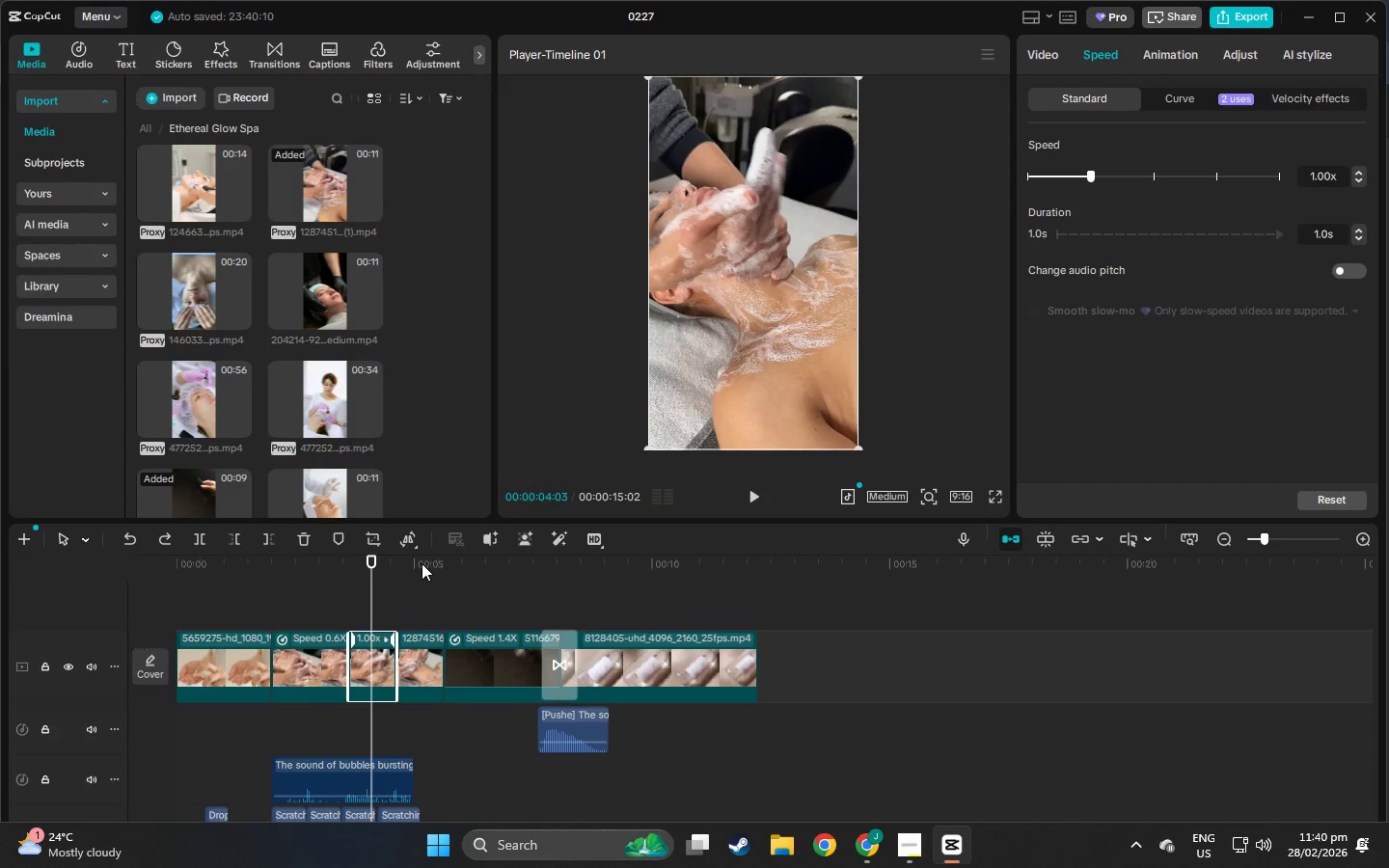 
key(Control+Z)
 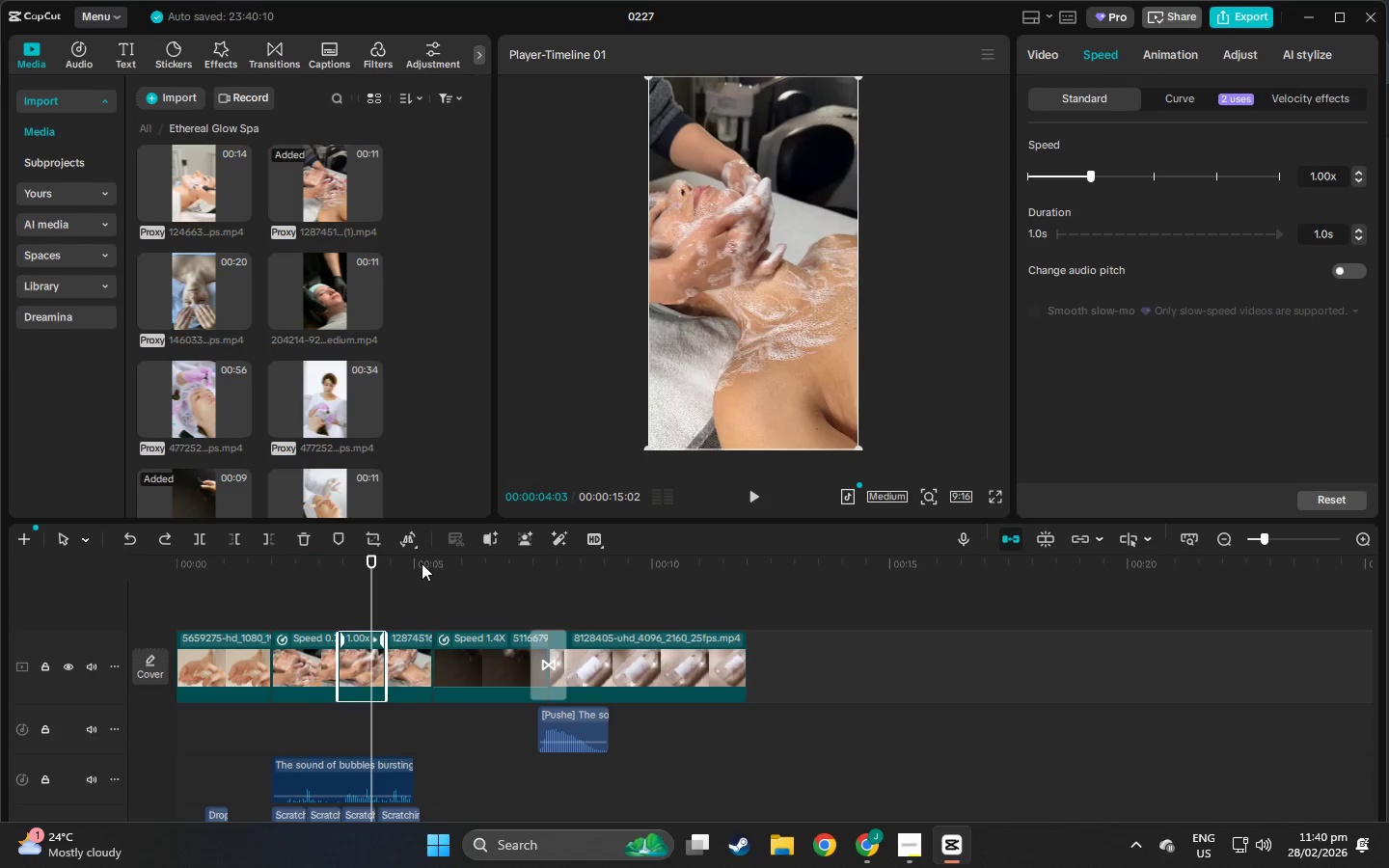 
key(Control+Z)
 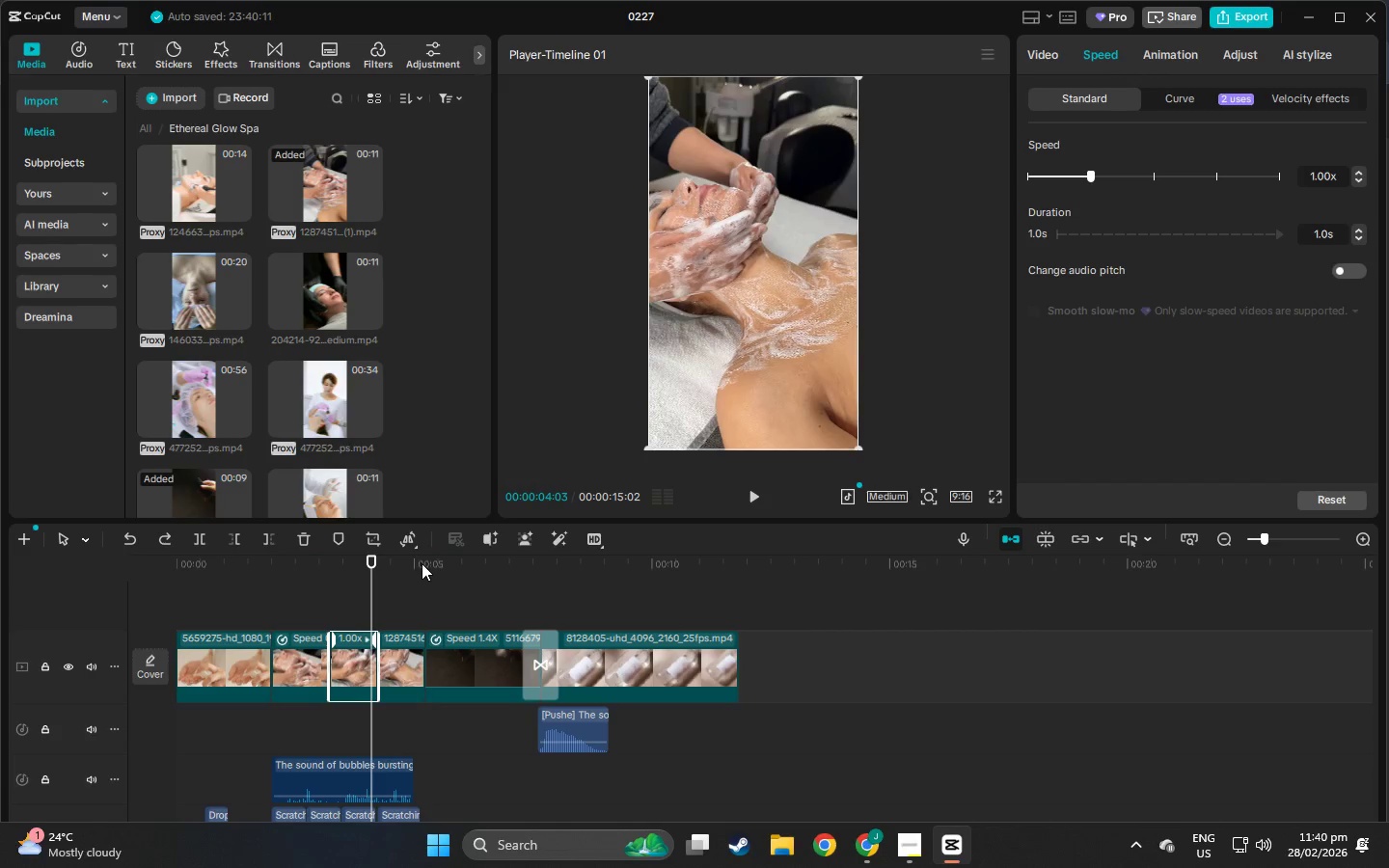 
key(Control+Z)
 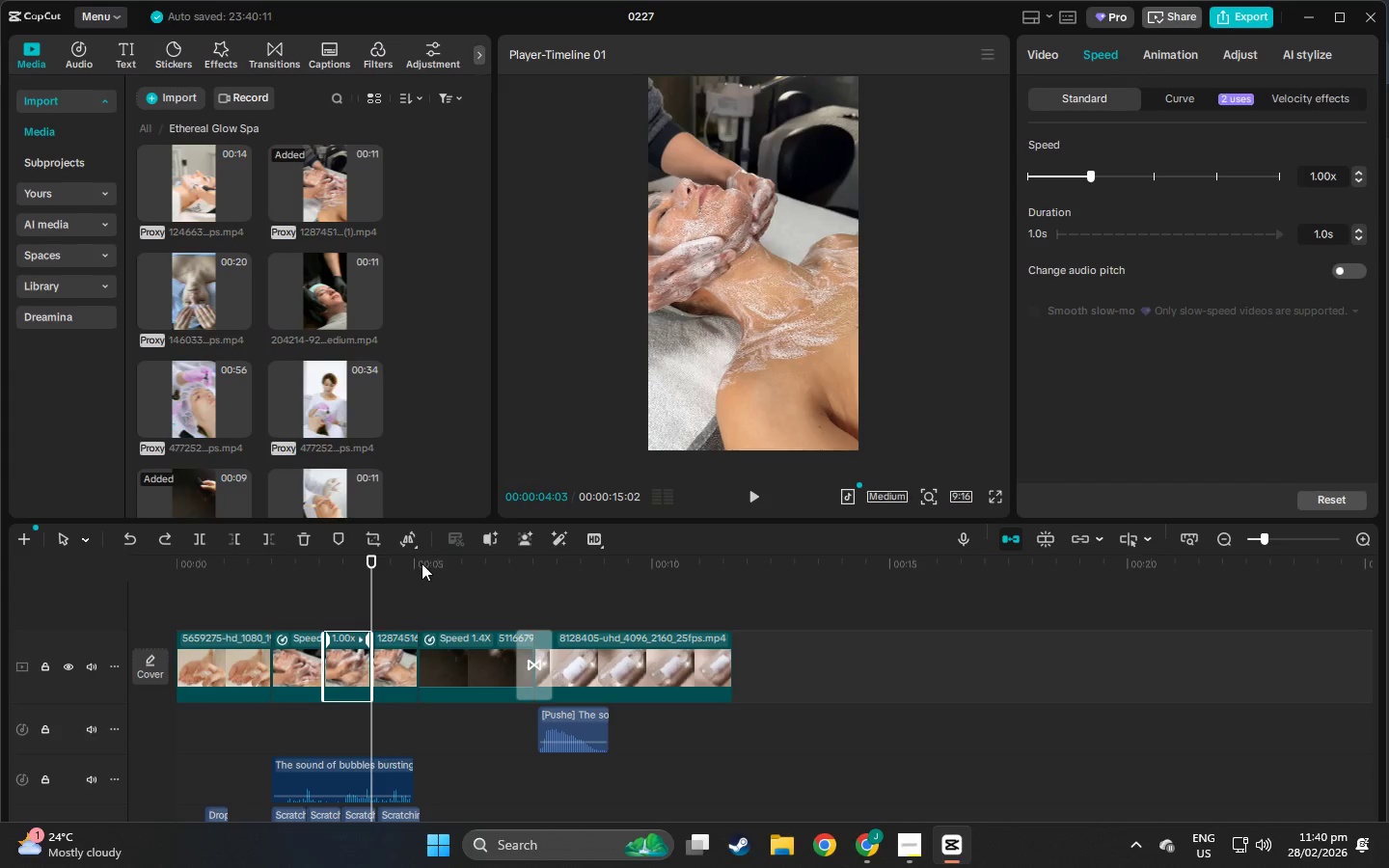 
key(Control+Z)
 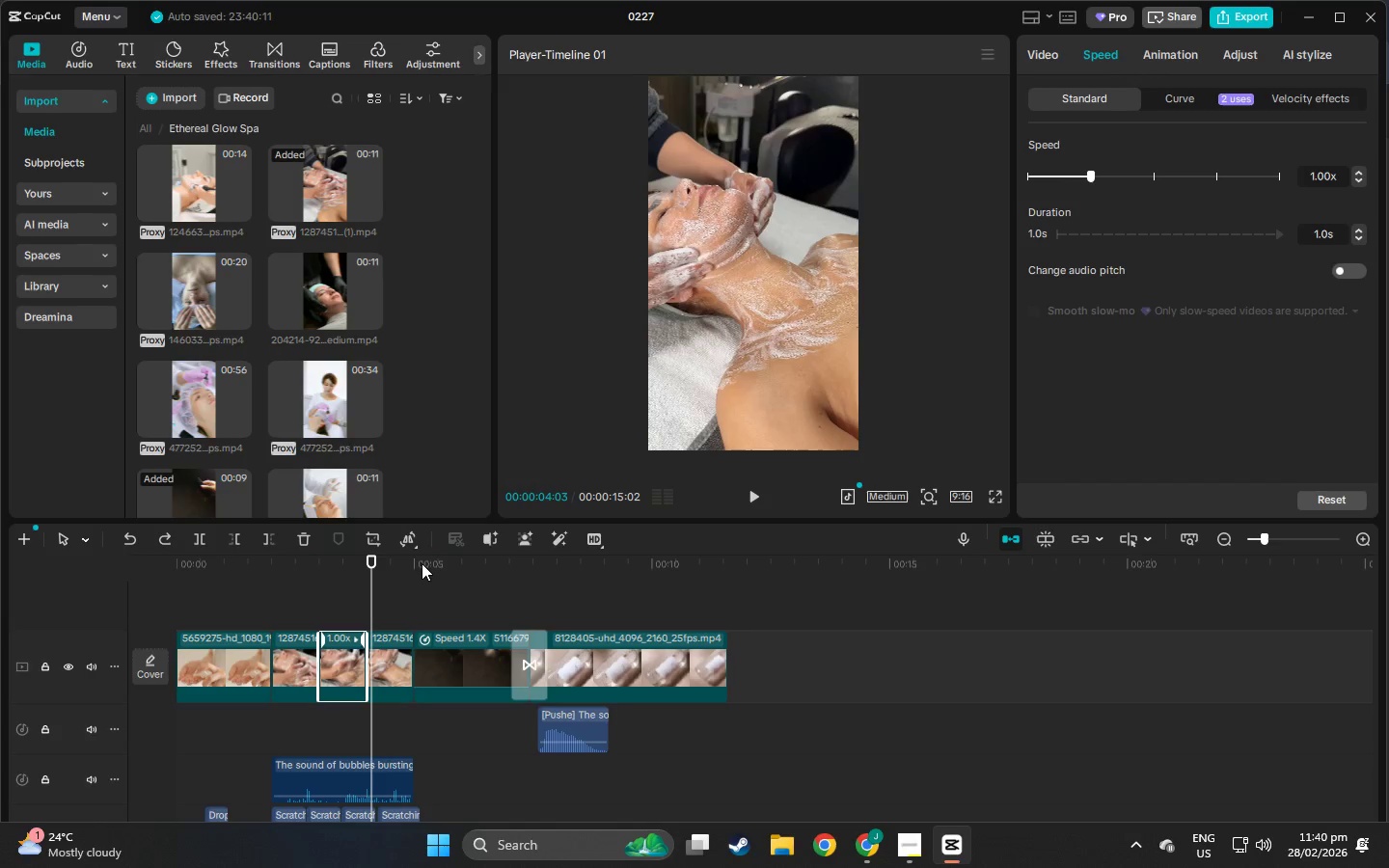 
key(Control+Z)
 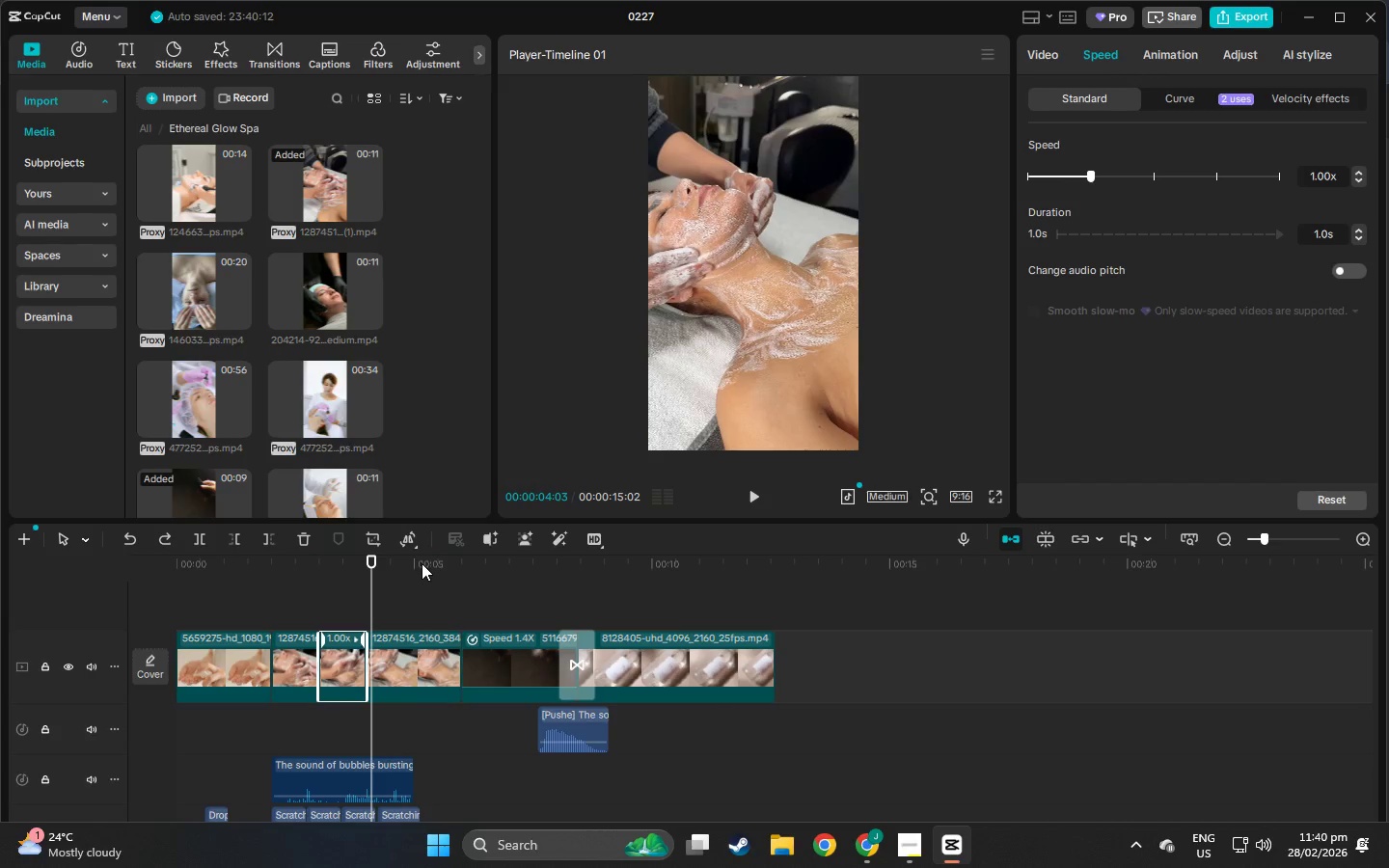 
key(Control+Z)
 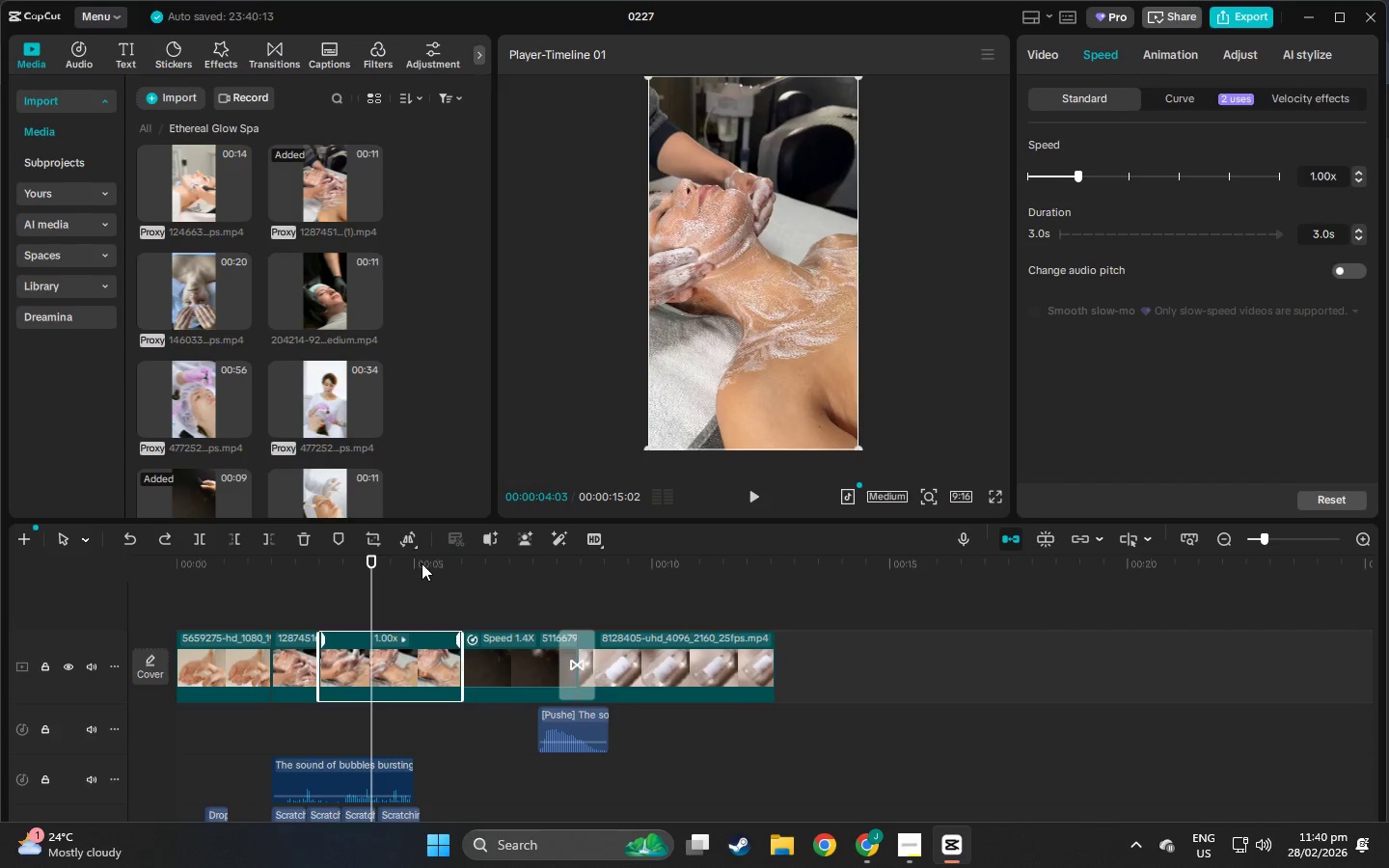 
key(Control+Z)
 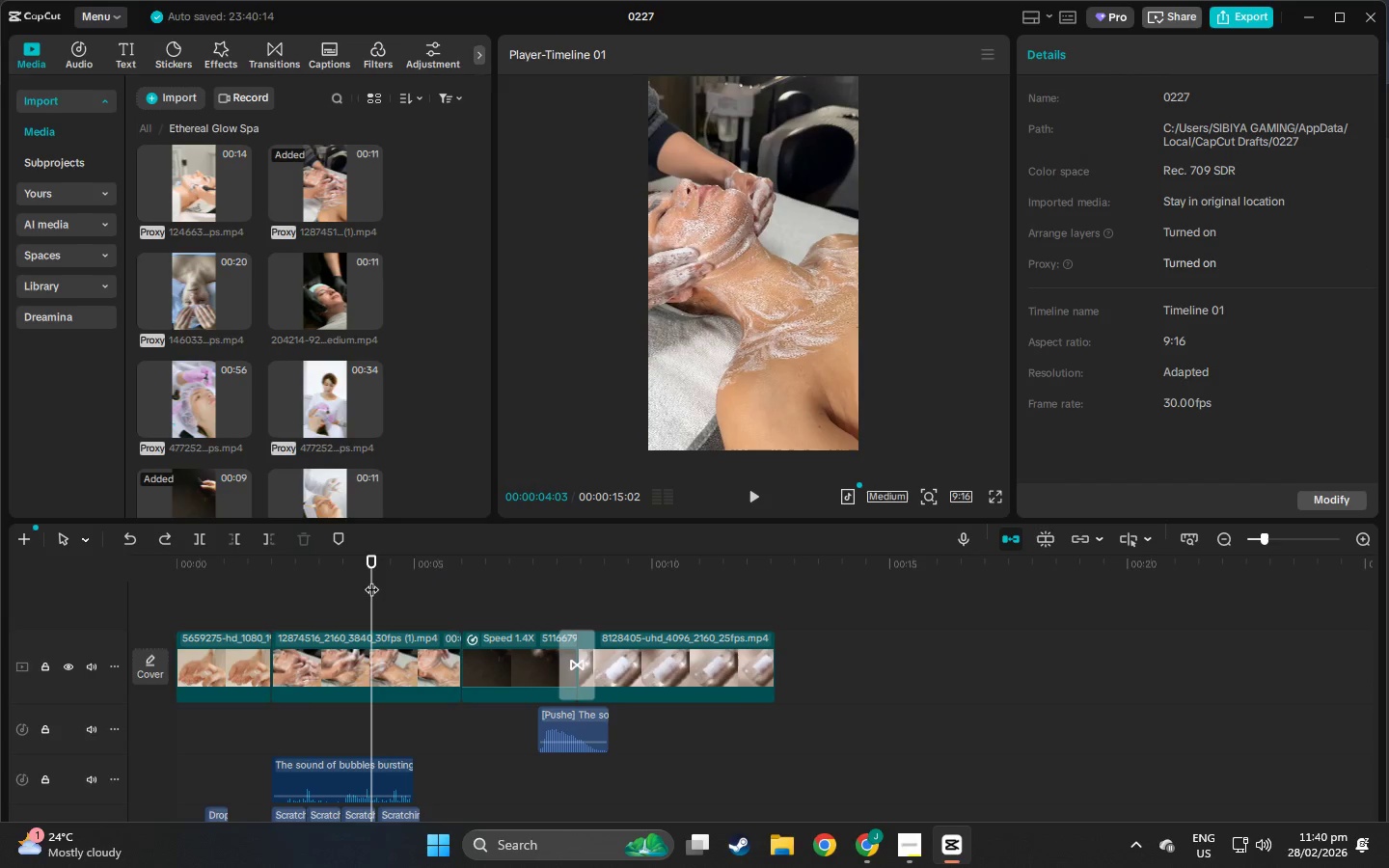 
left_click_drag(start_coordinate=[374, 570], to_coordinate=[255, 565])
 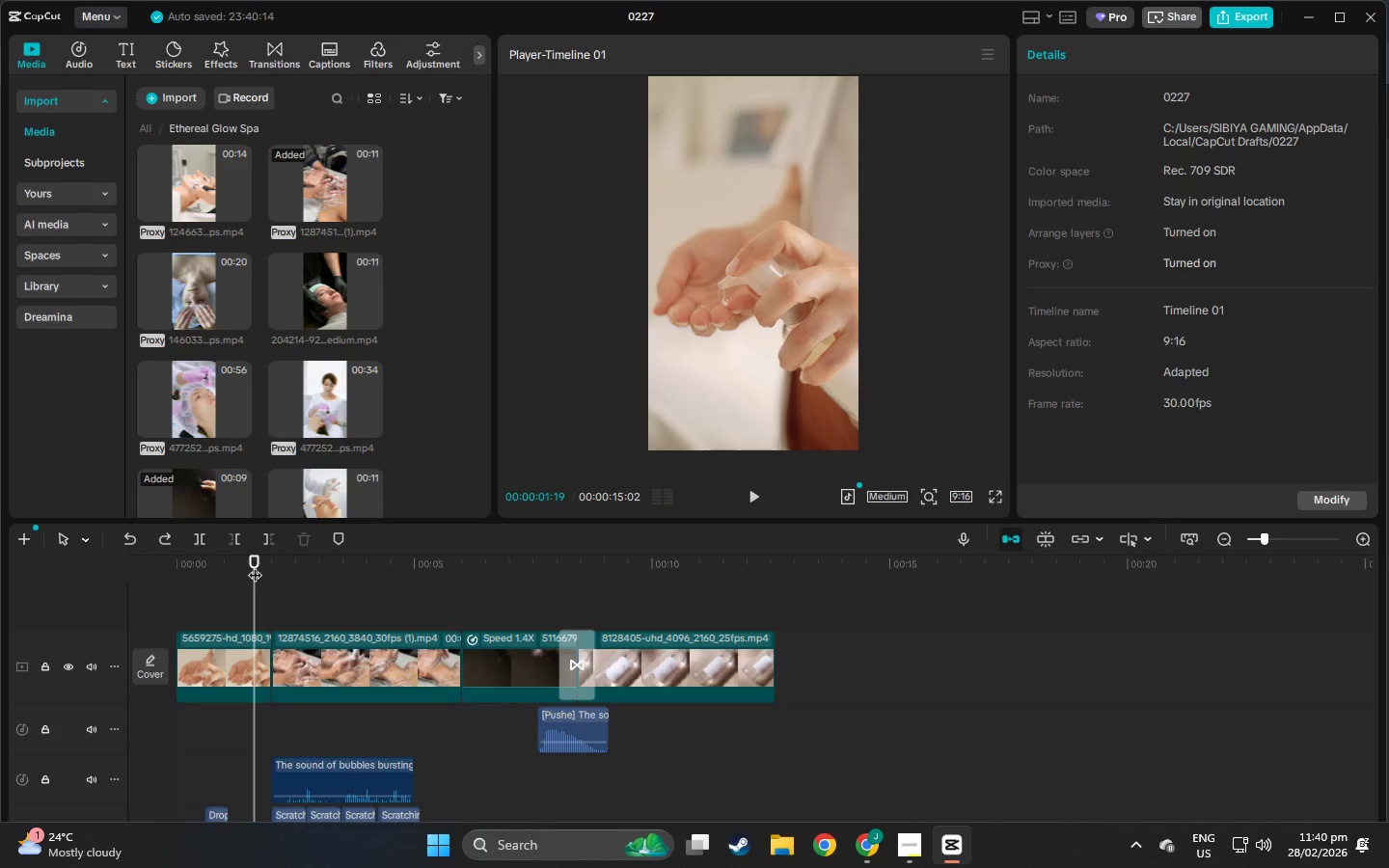 
key(Space)
 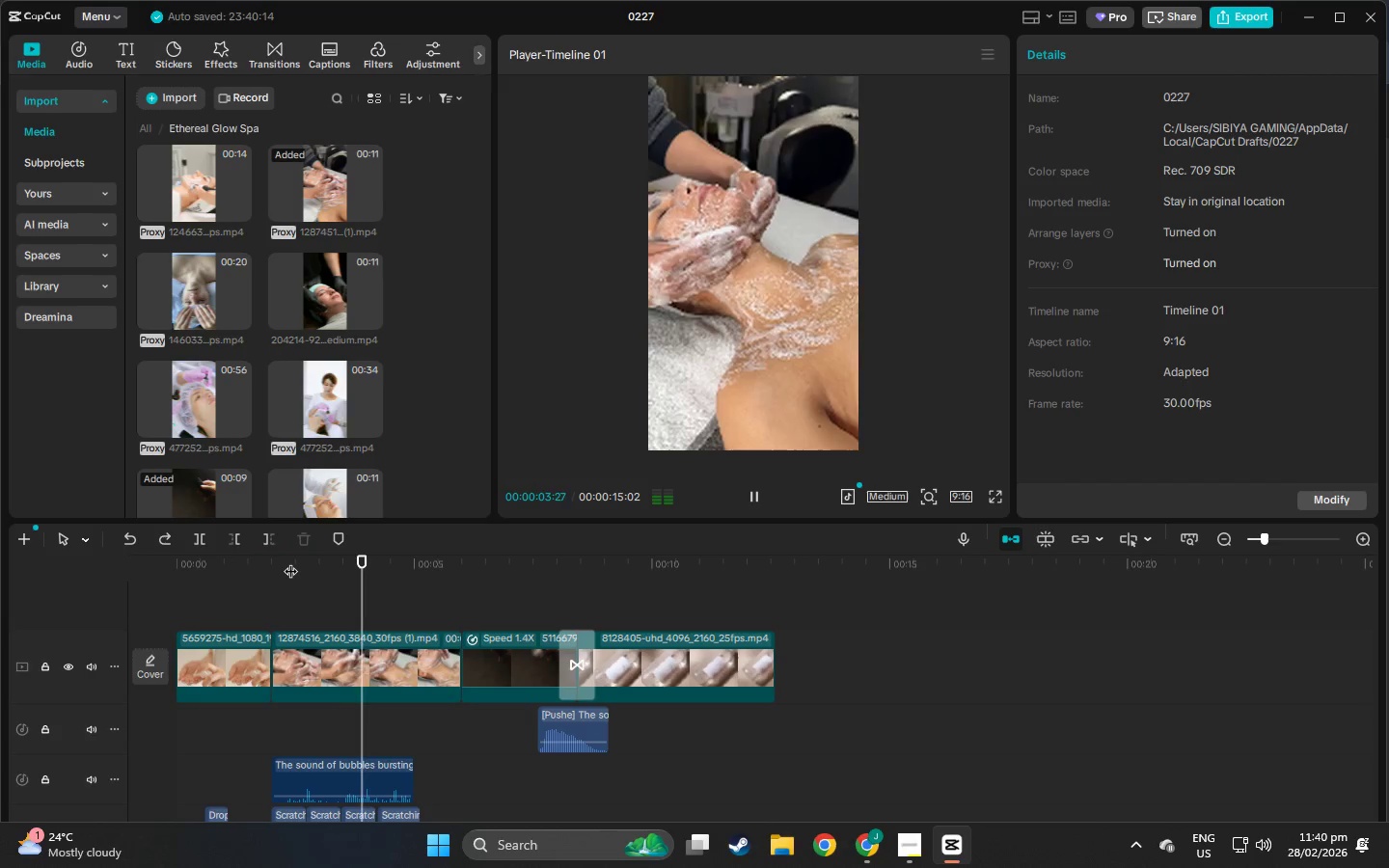 
key(Space)
 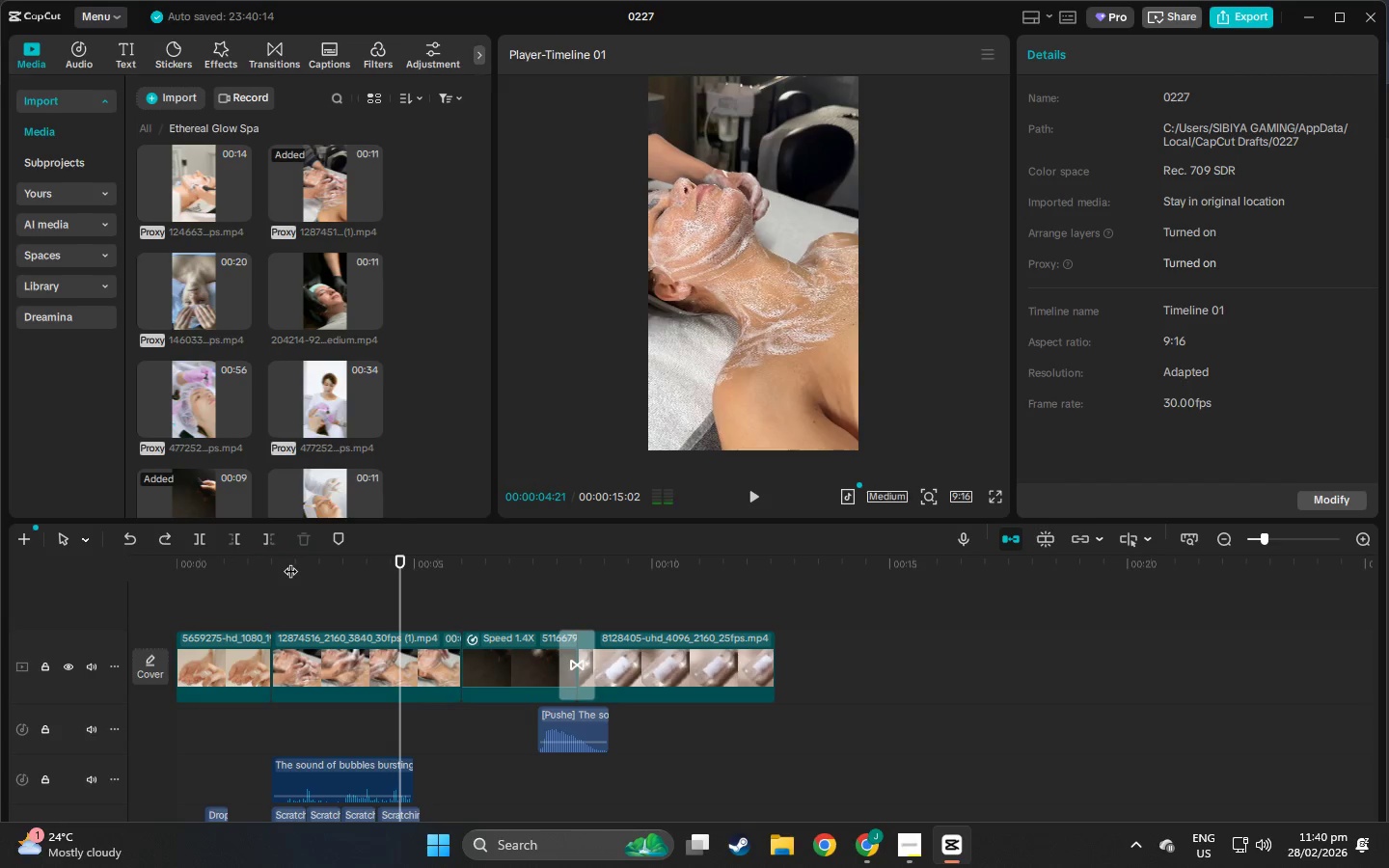 
key(Space)
 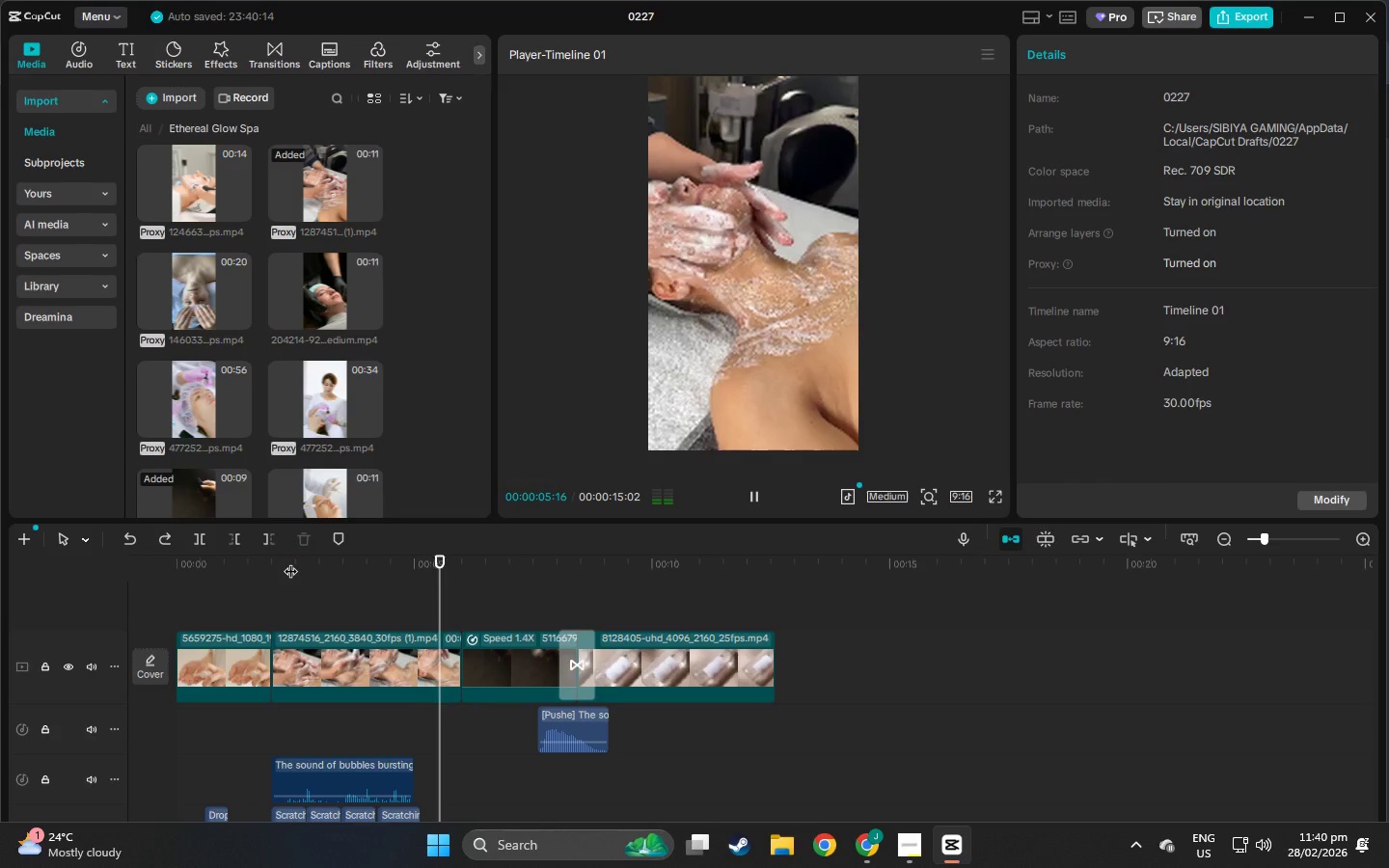 
key(Space)
 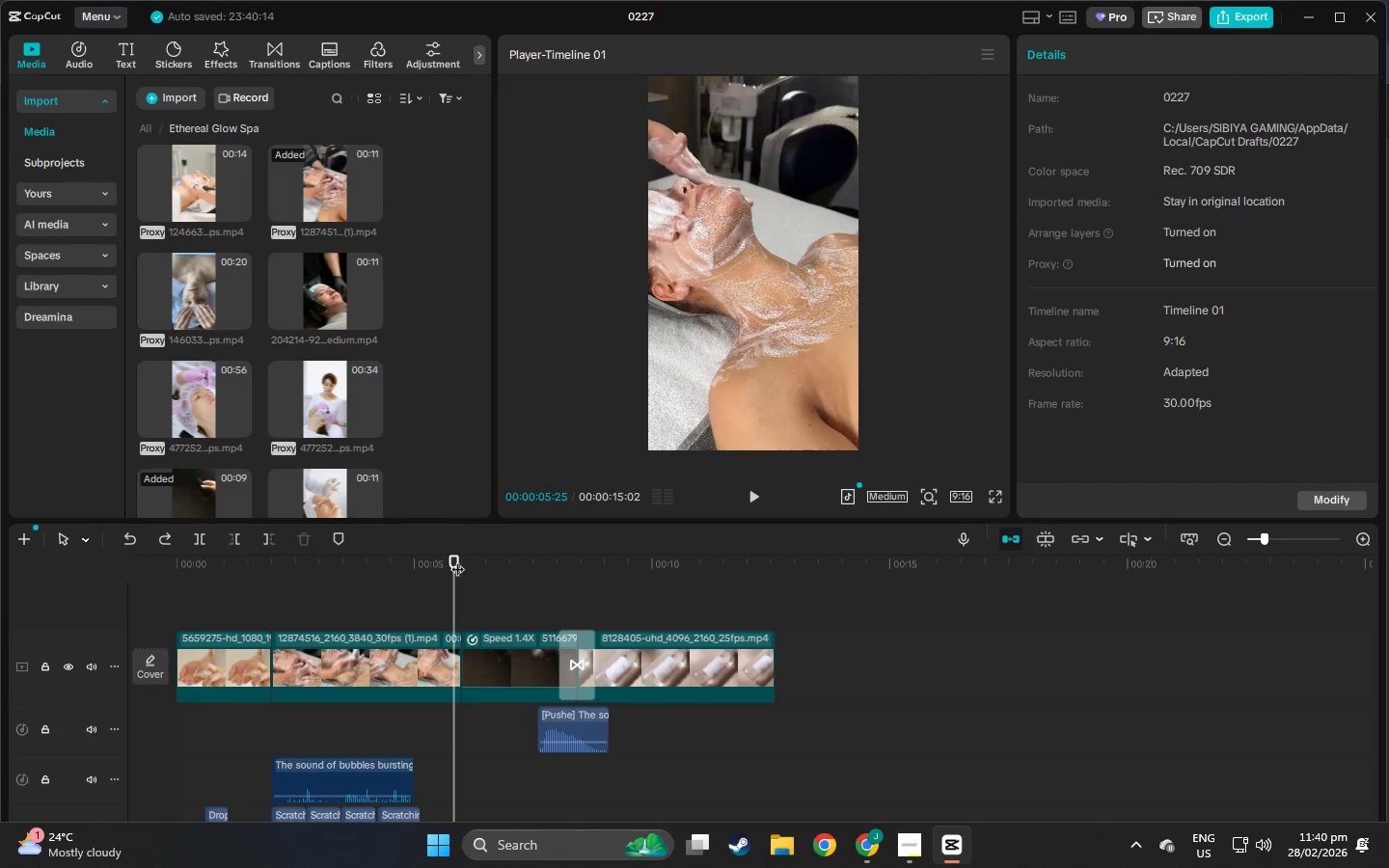 
left_click_drag(start_coordinate=[452, 558], to_coordinate=[430, 564])
 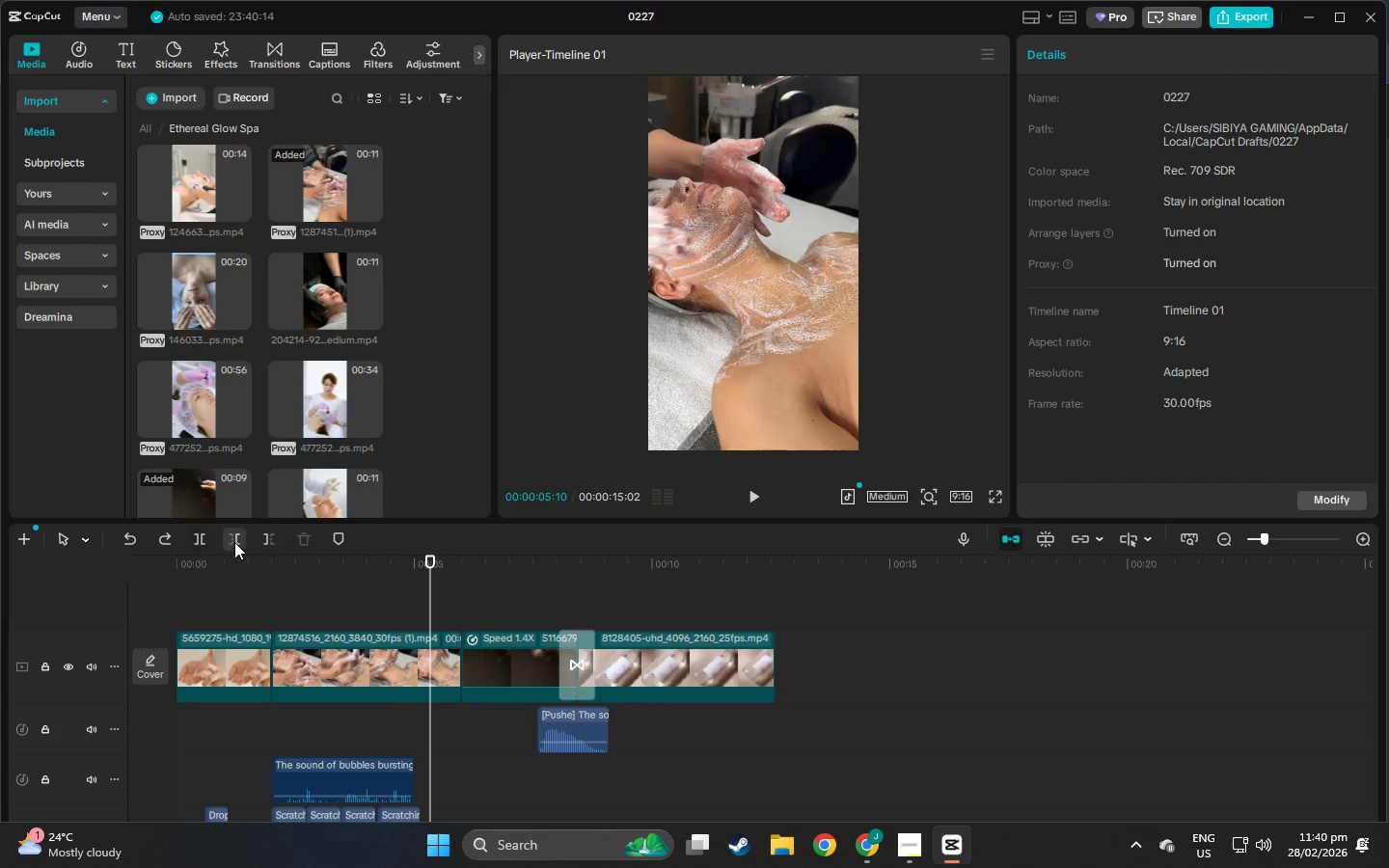 
left_click([234, 542])
 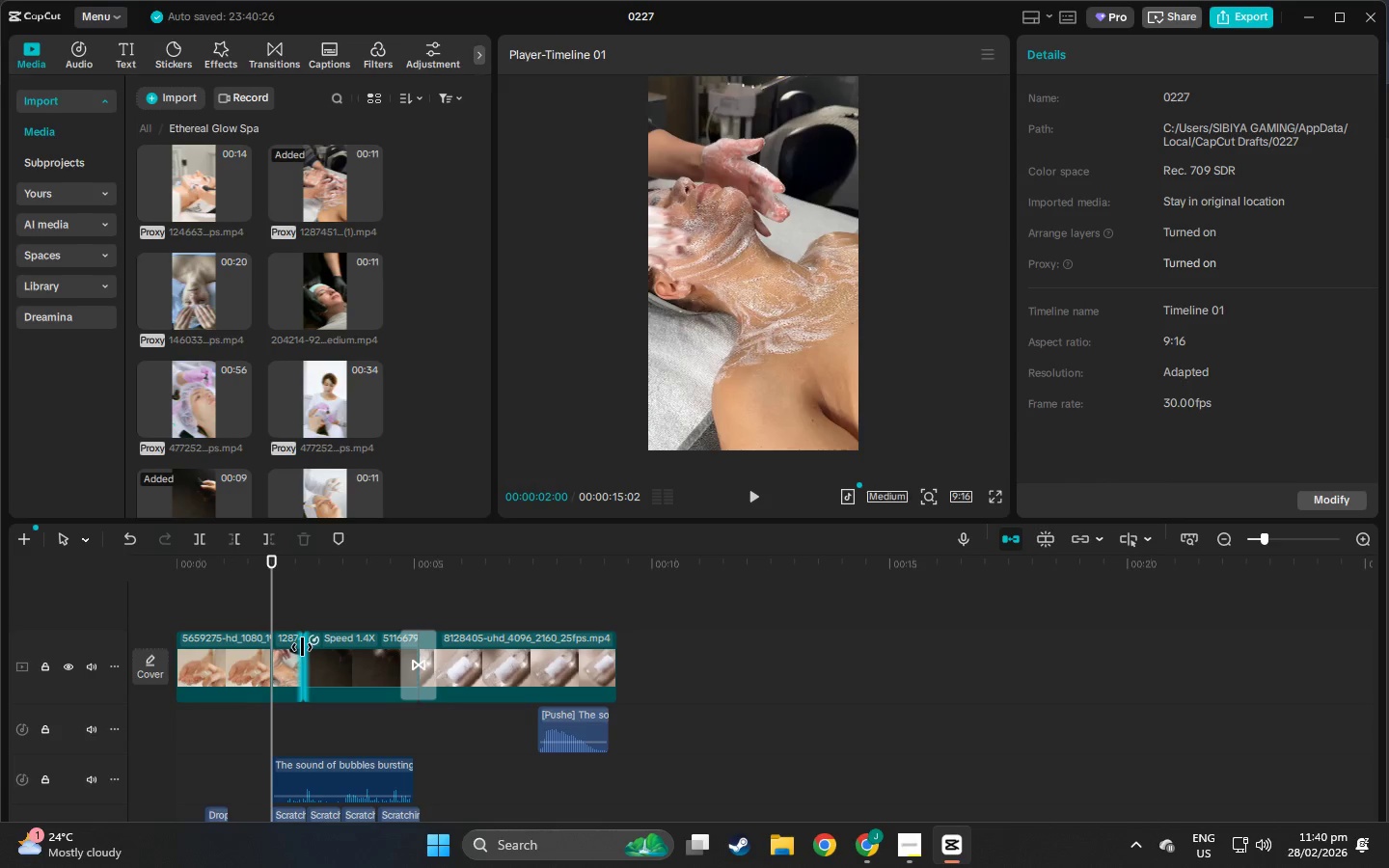 
key(Control+Z)
 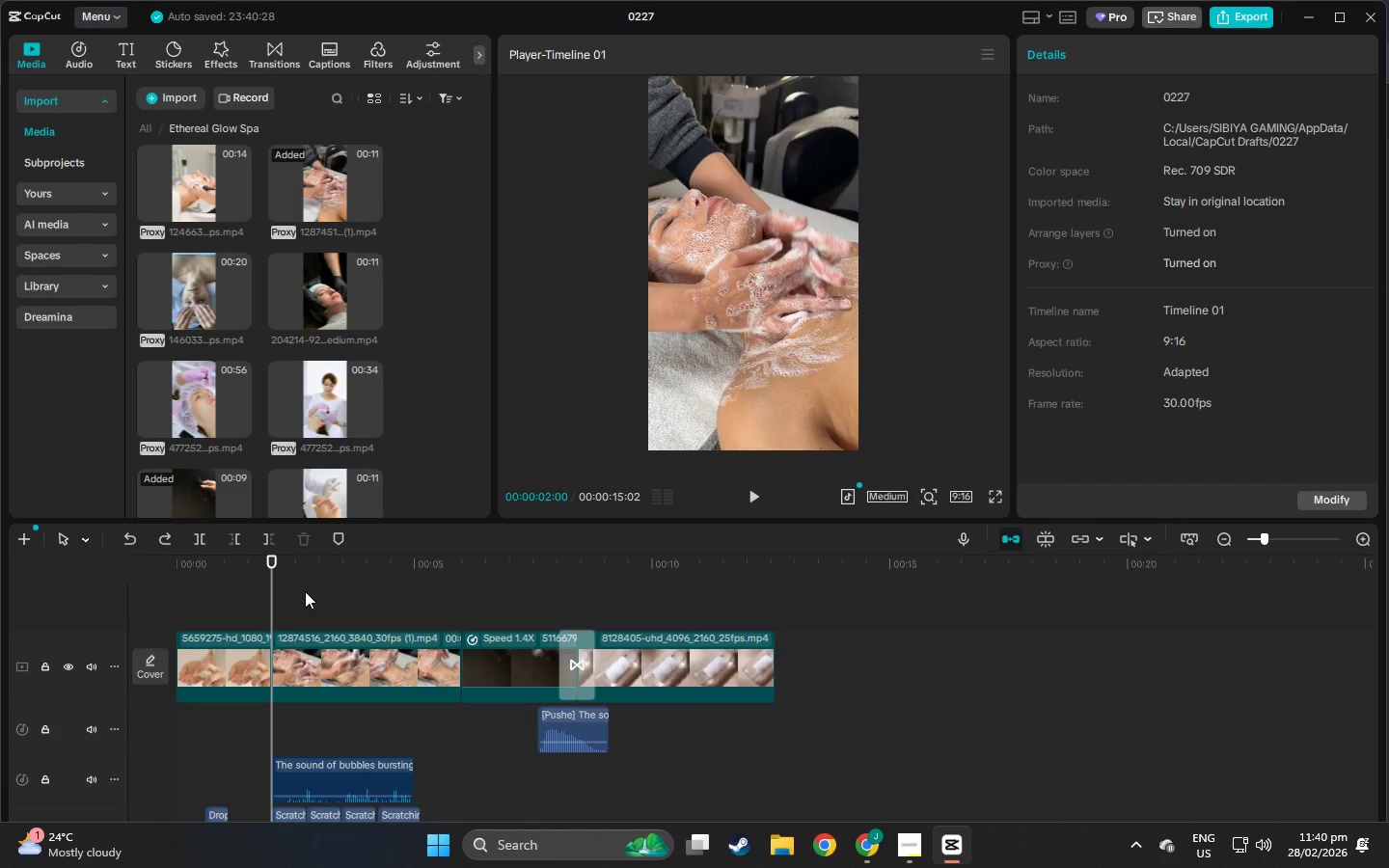 
key(Control+Space)
 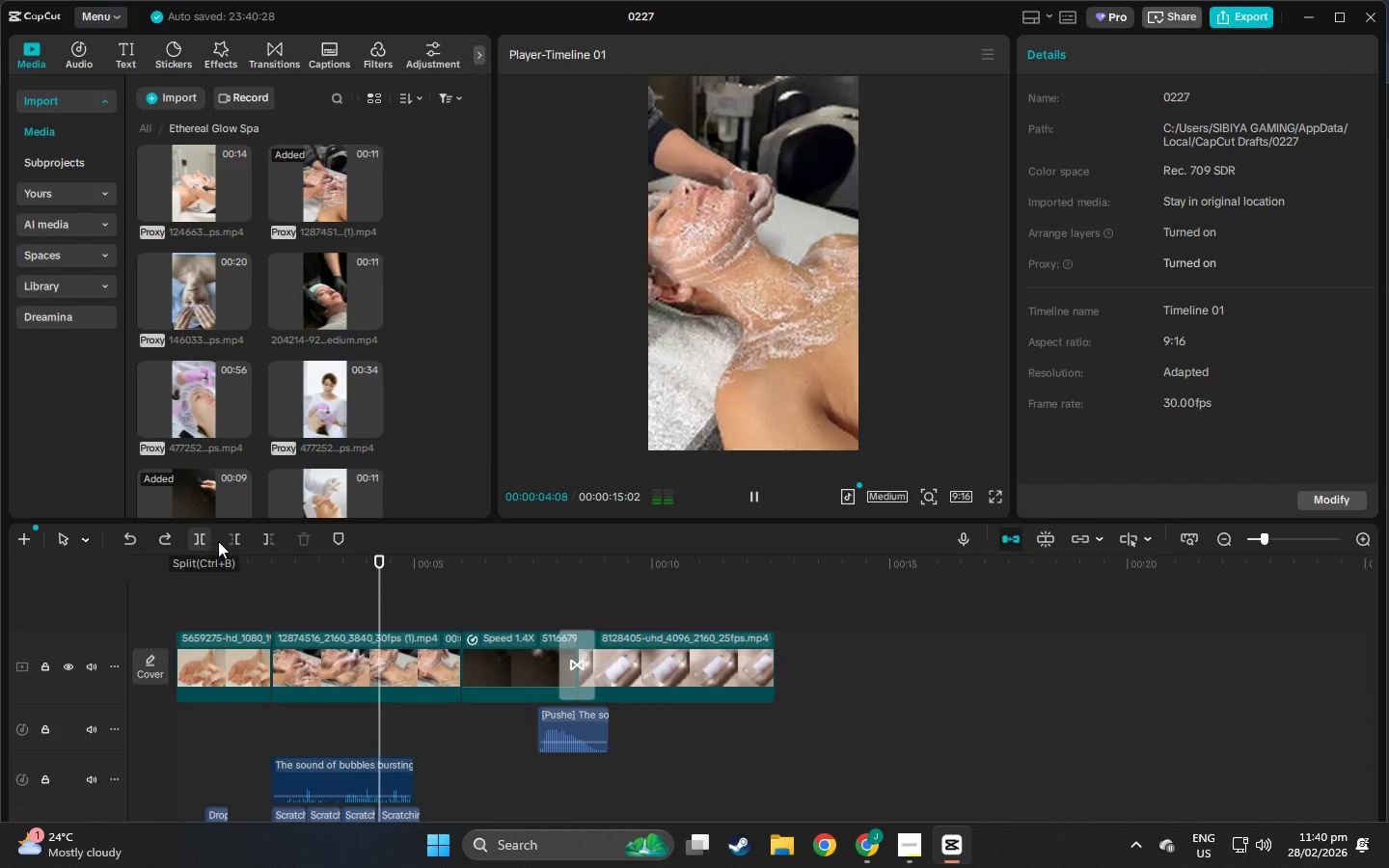 
key(Control+Space)
 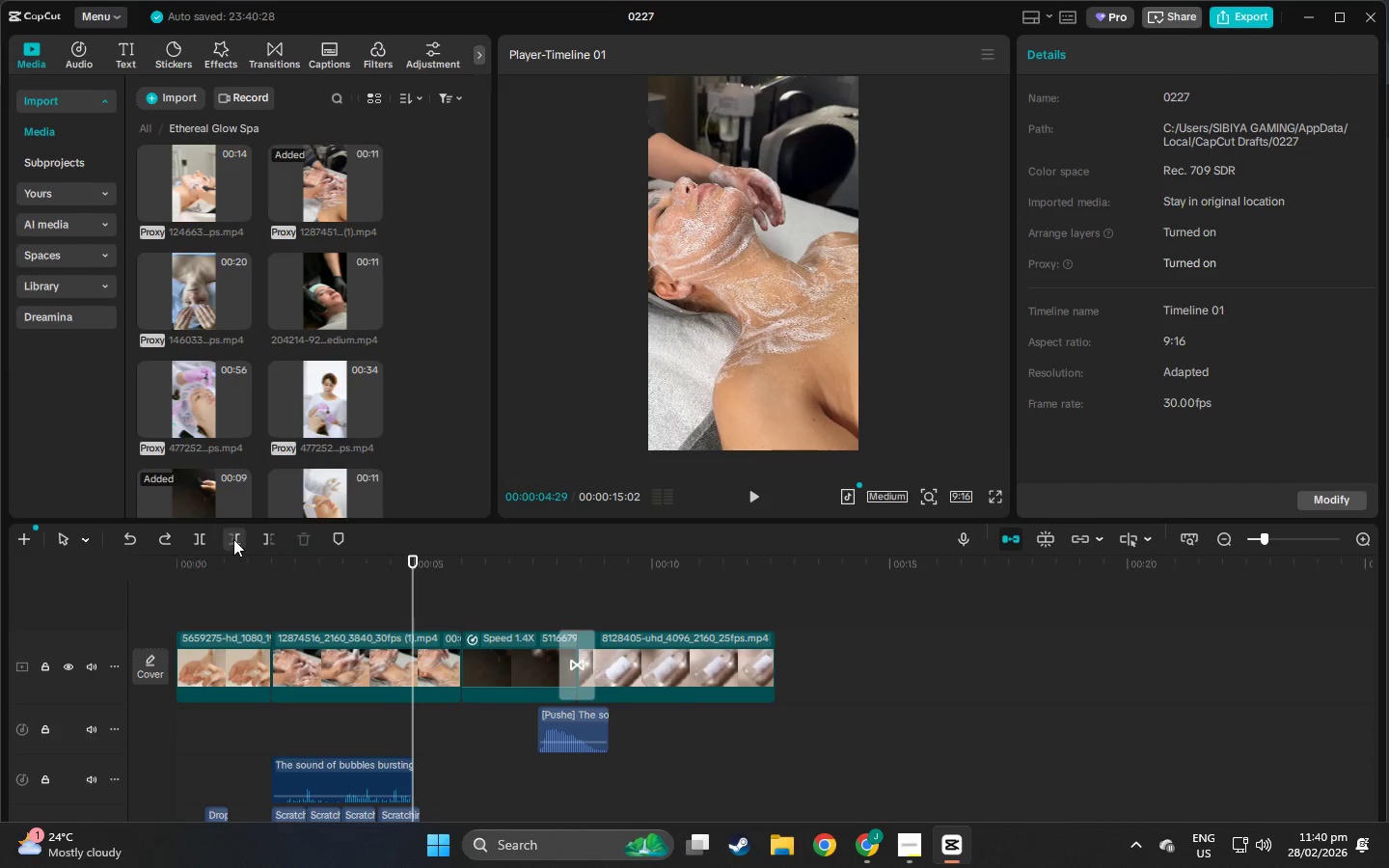 
left_click([233, 539])
 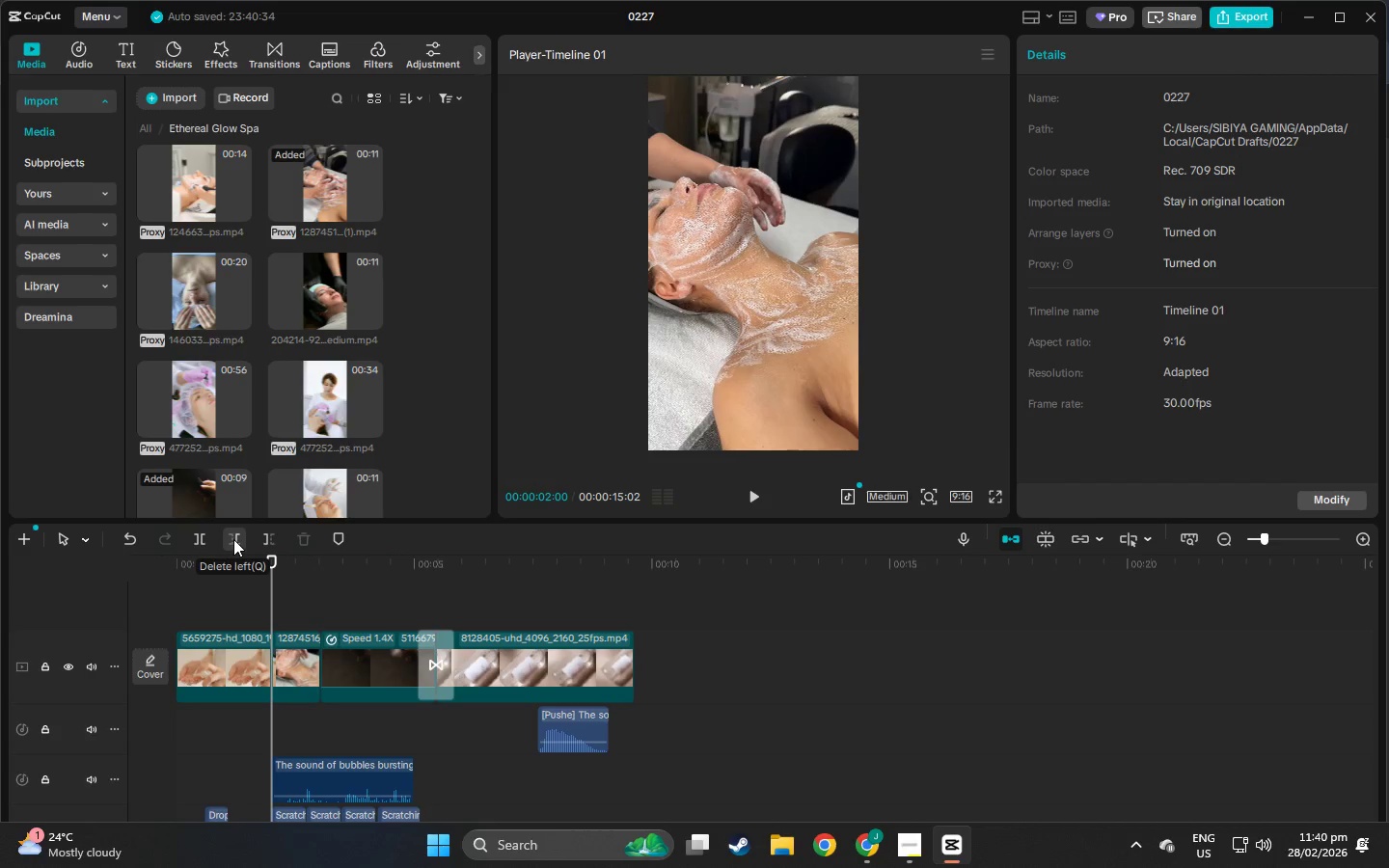 
key(Control+Space)
 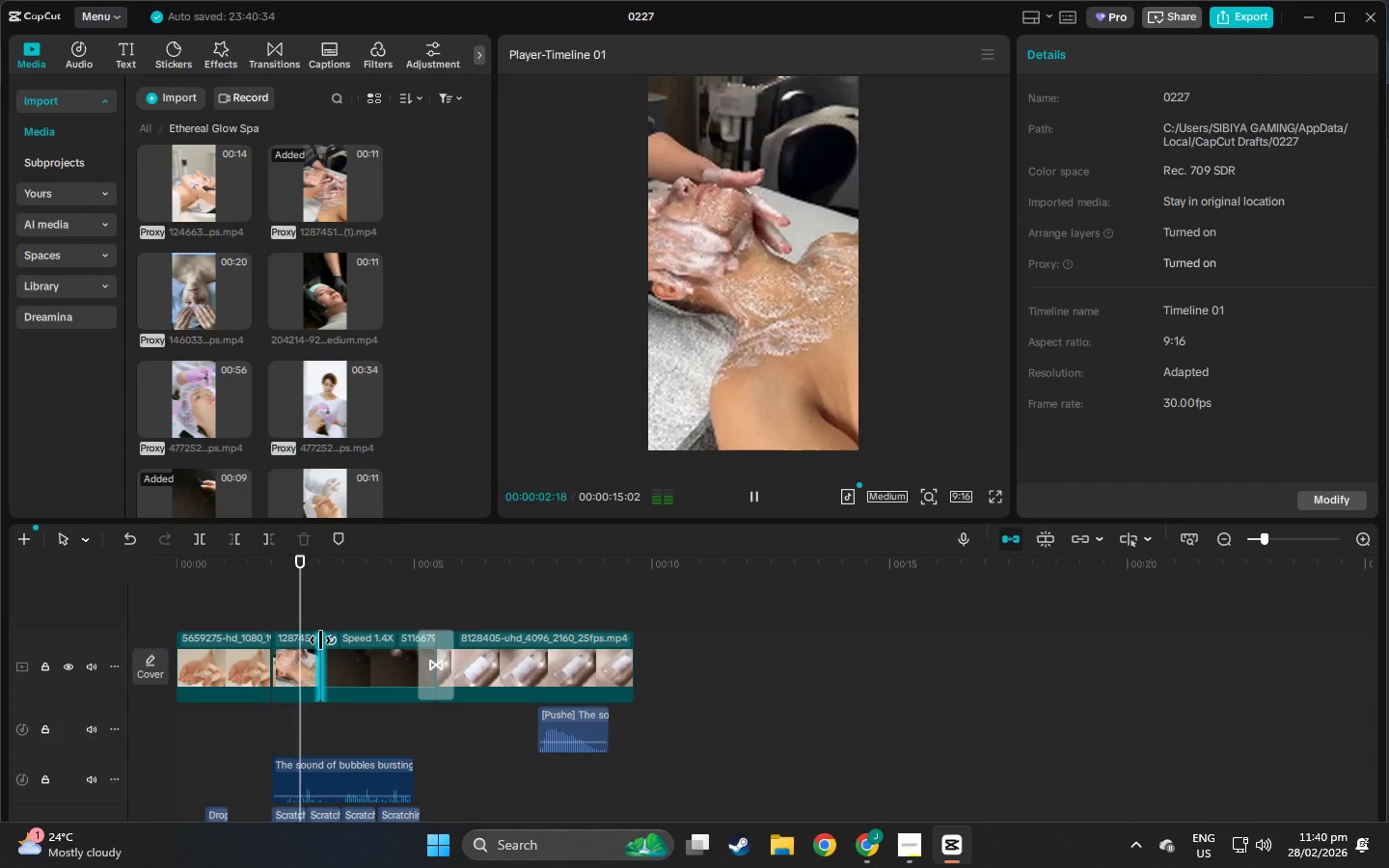 
key(Control+Space)
 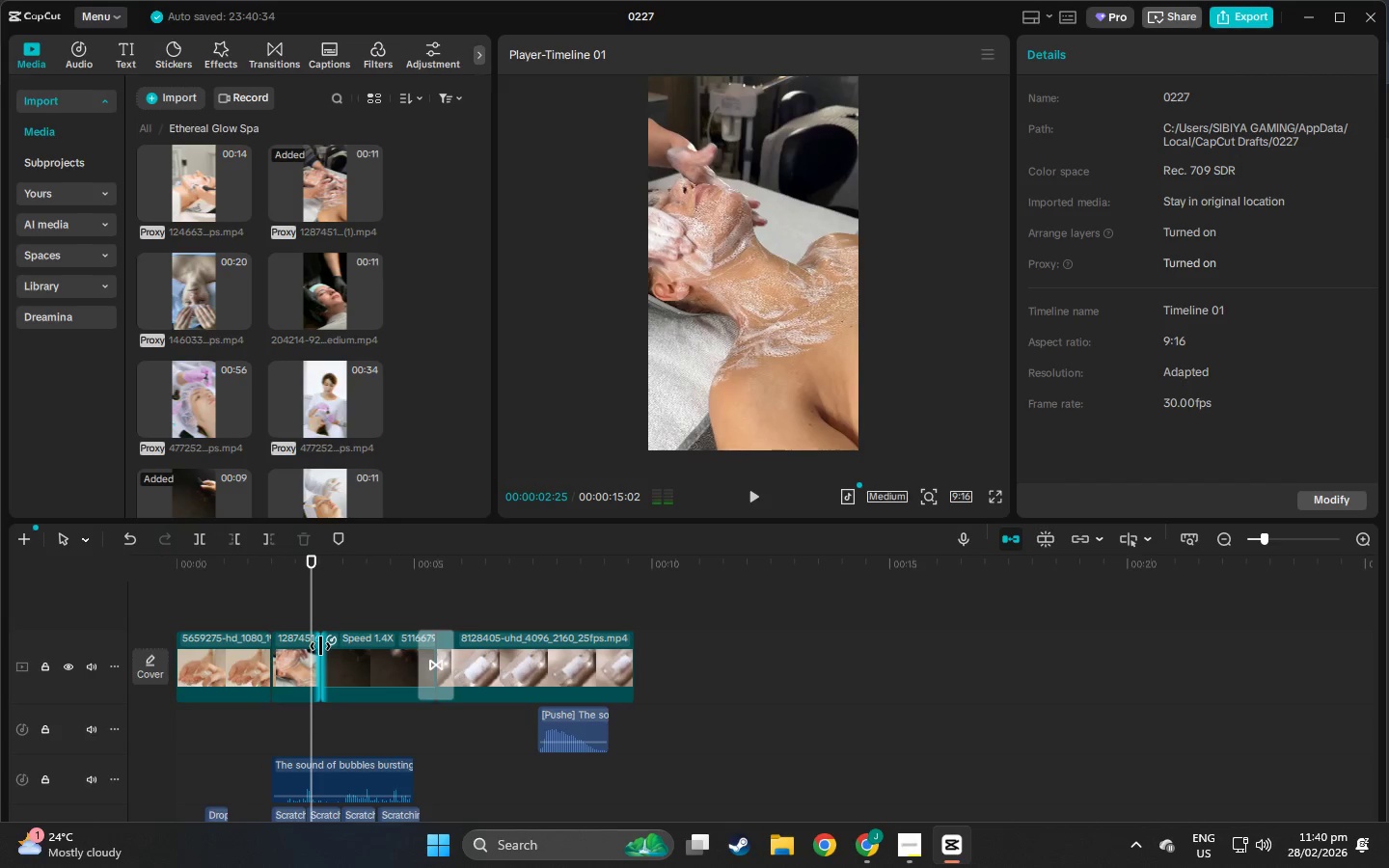 
left_click_drag(start_coordinate=[320, 646], to_coordinate=[386, 648])
 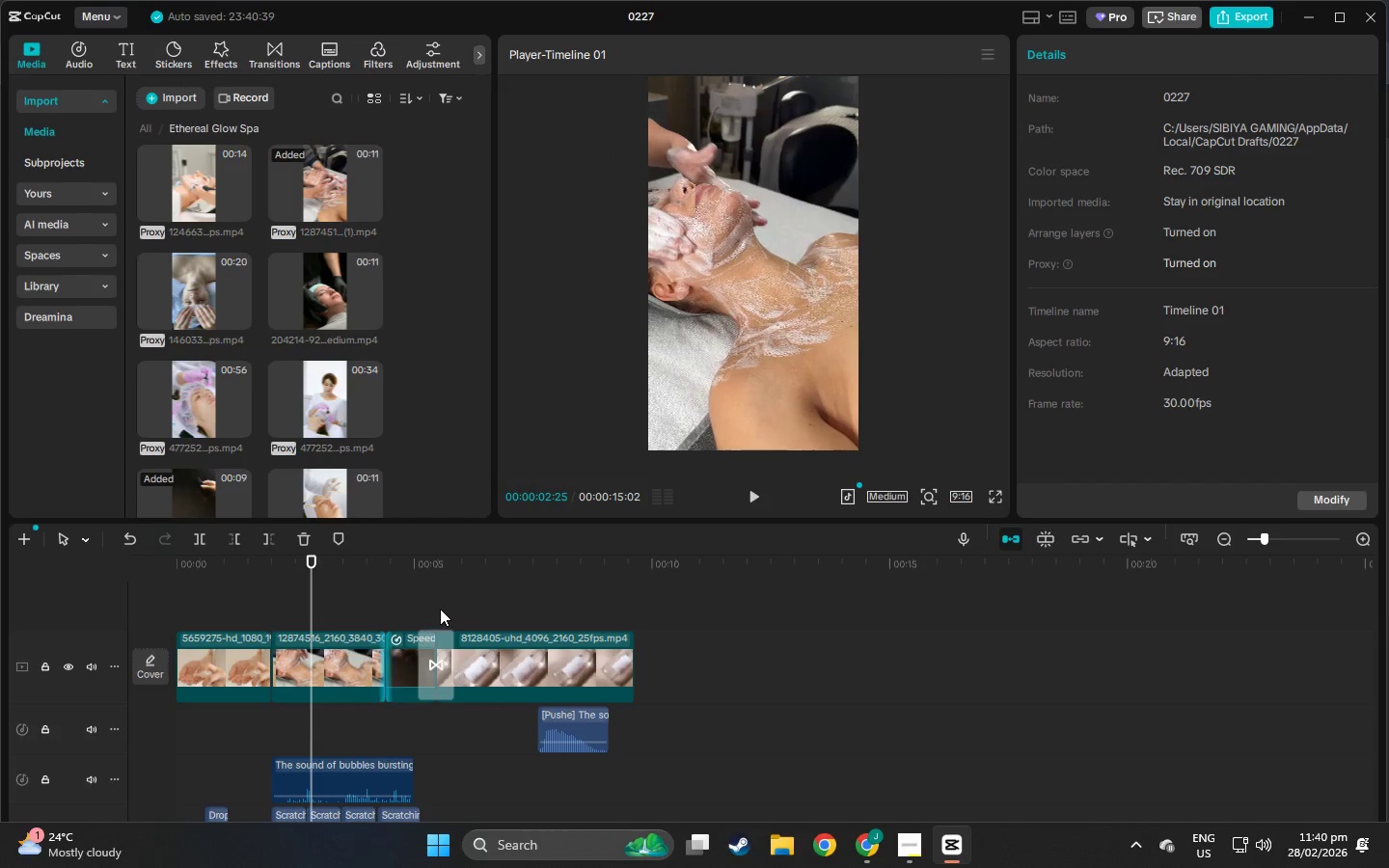 
key(Space)
 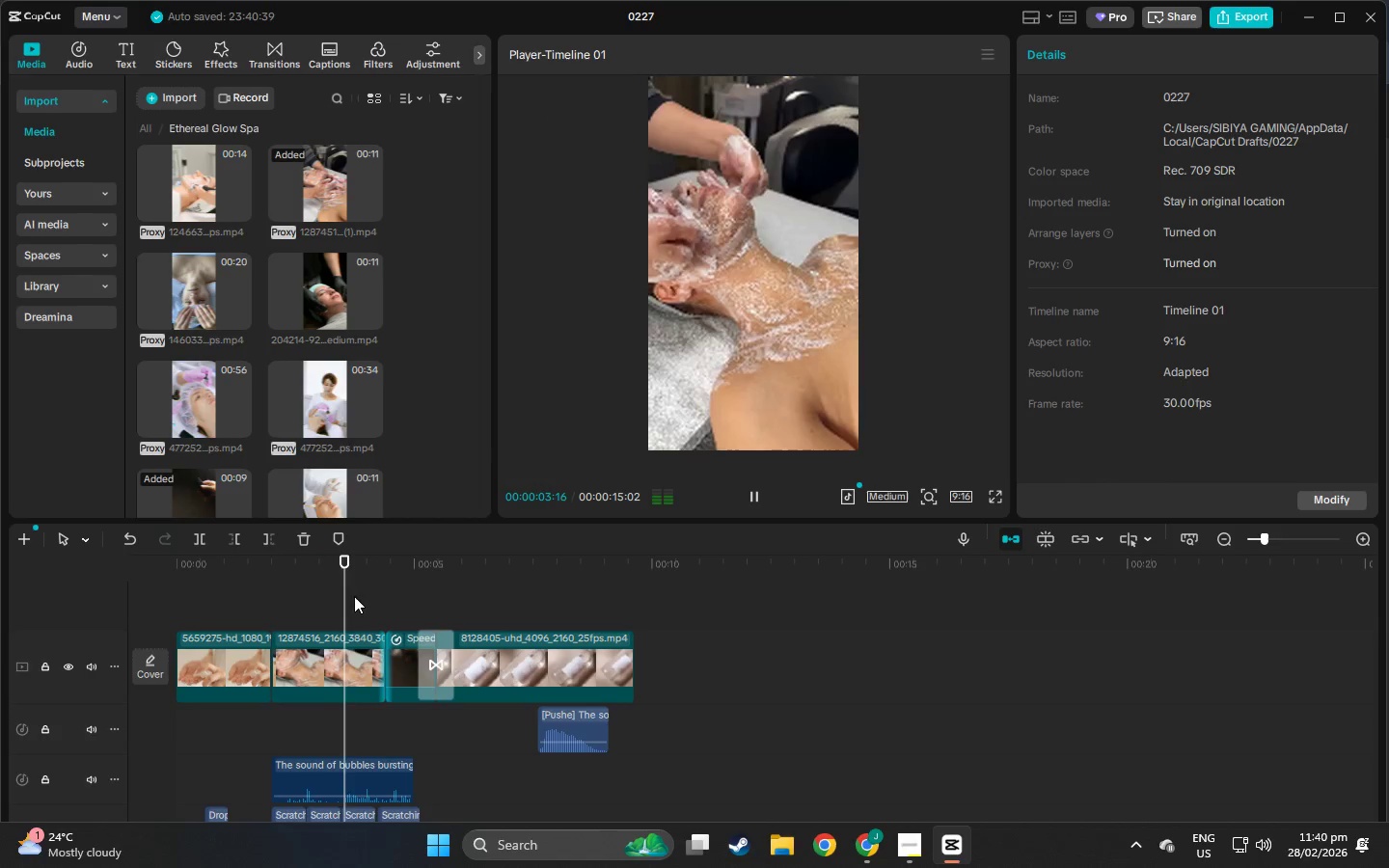 
key(Space)
 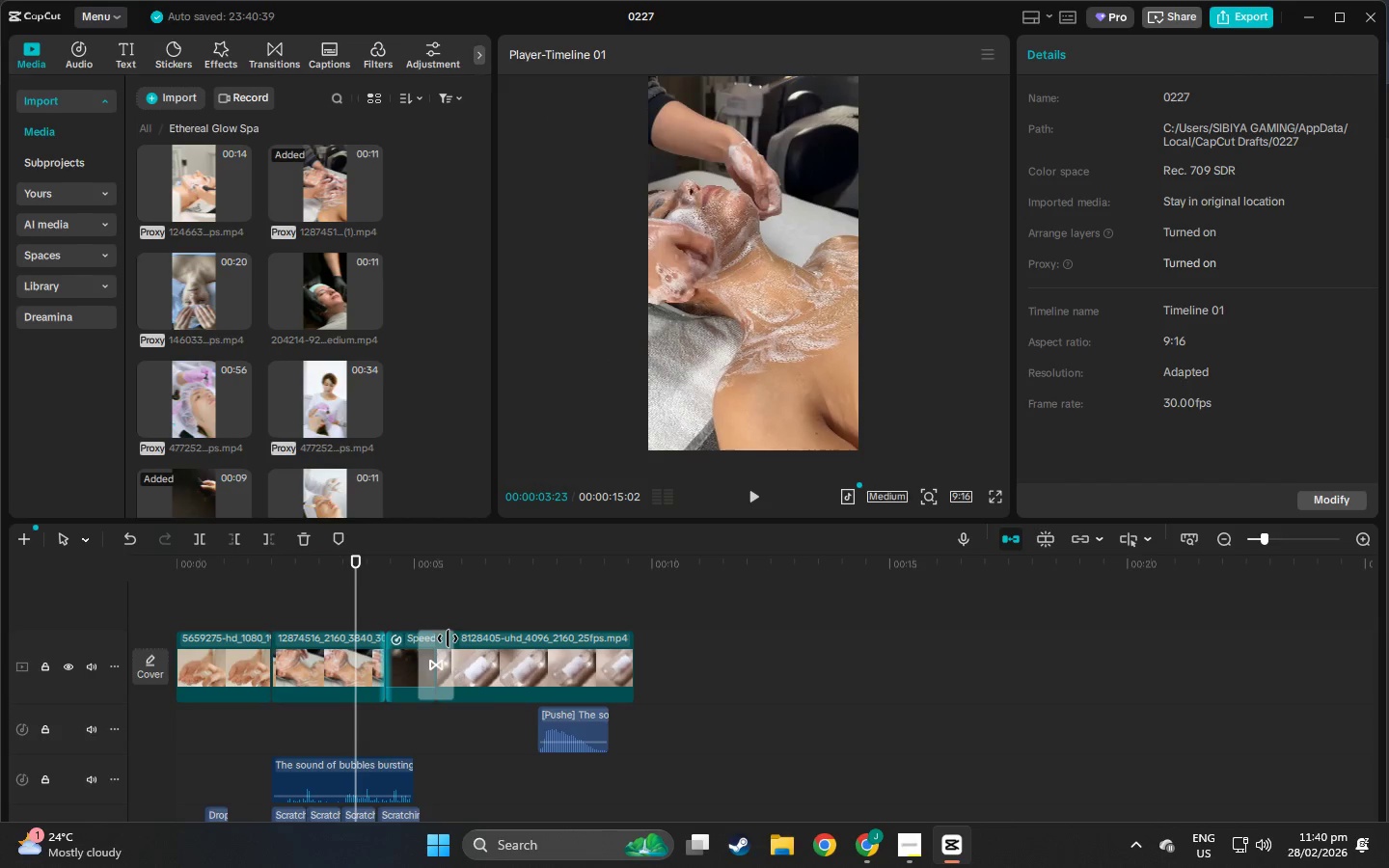 
key(Control+Z)
 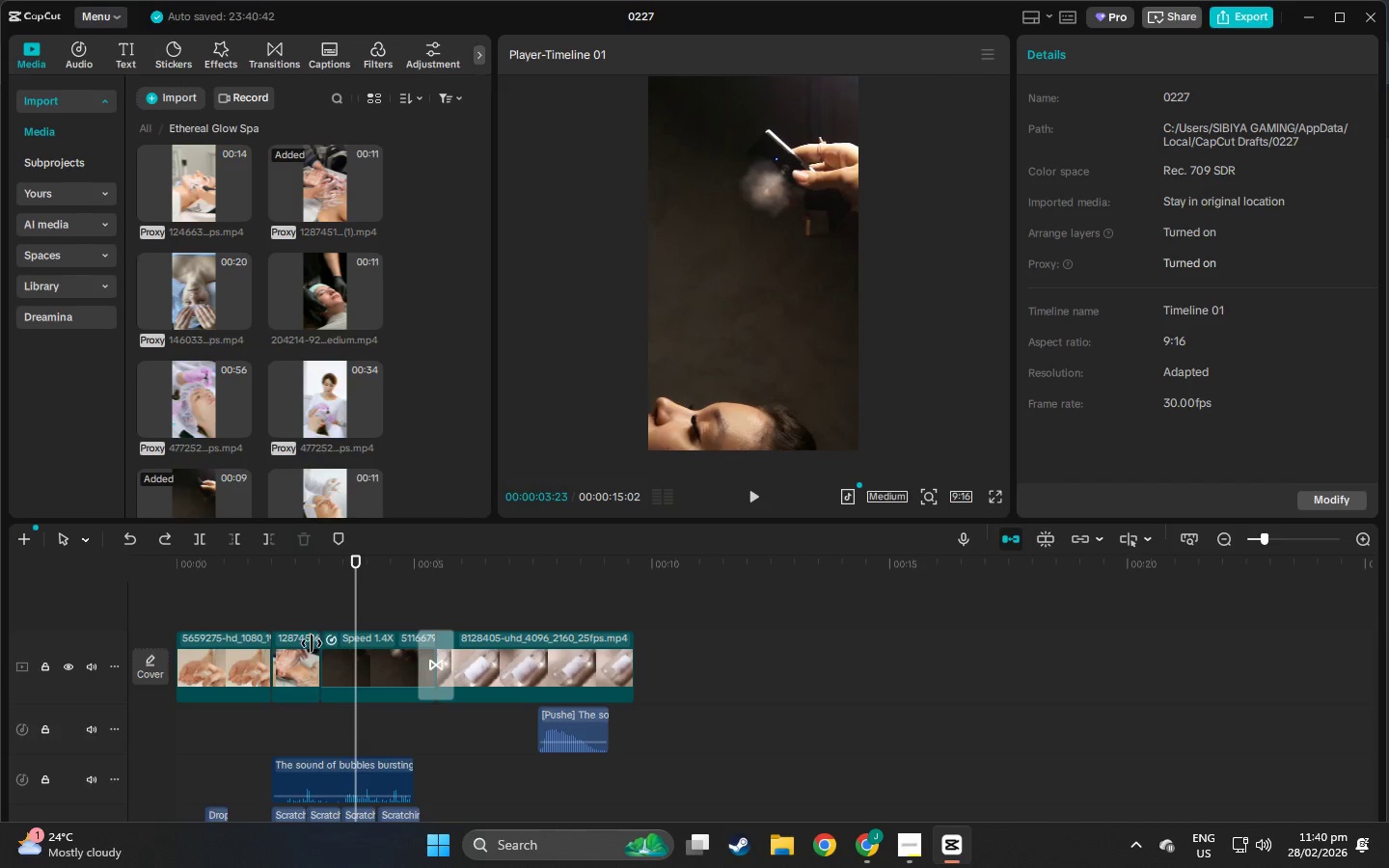 
left_click([301, 644])
 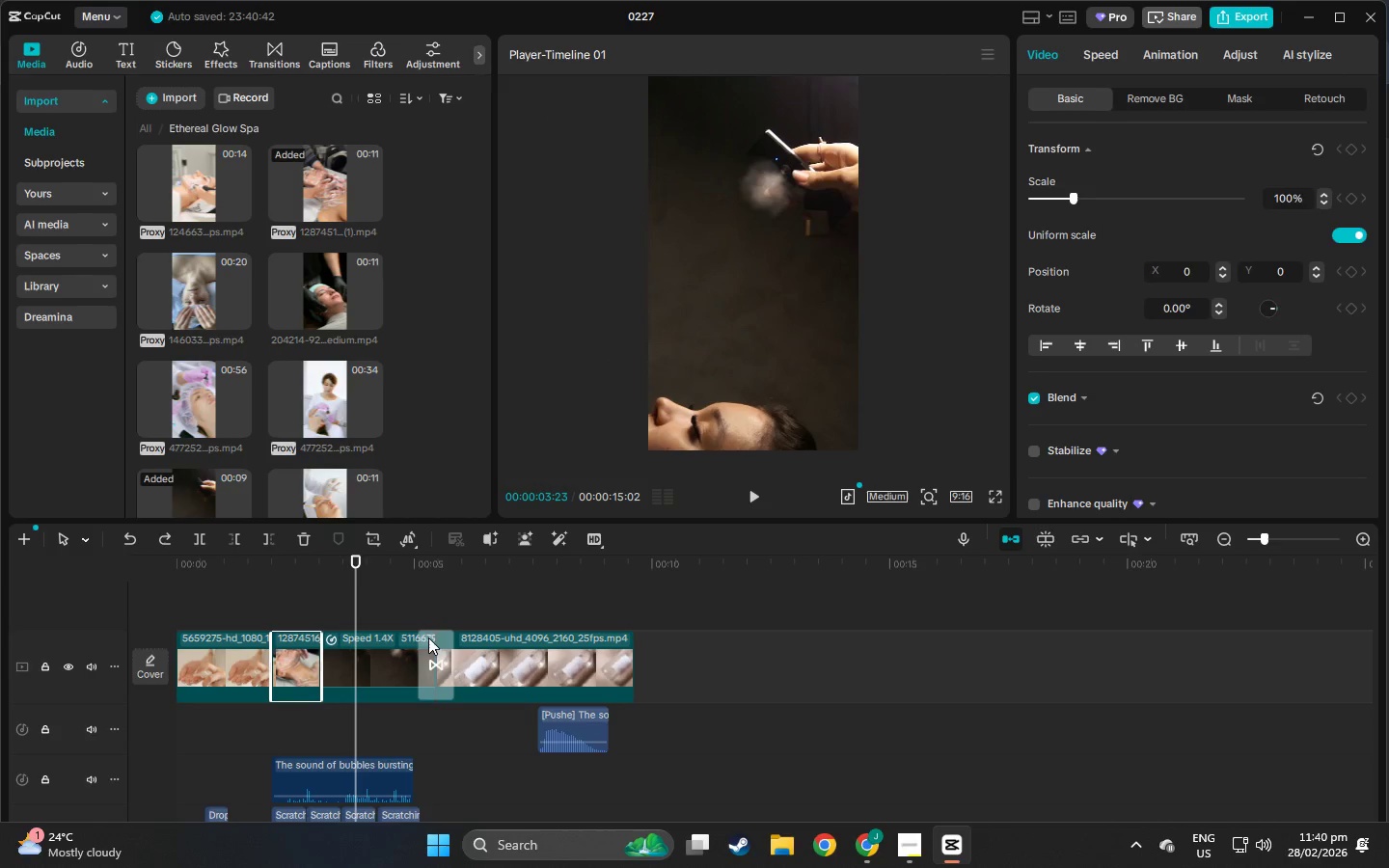 
left_click_drag(start_coordinate=[399, 610], to_coordinate=[610, 723])
 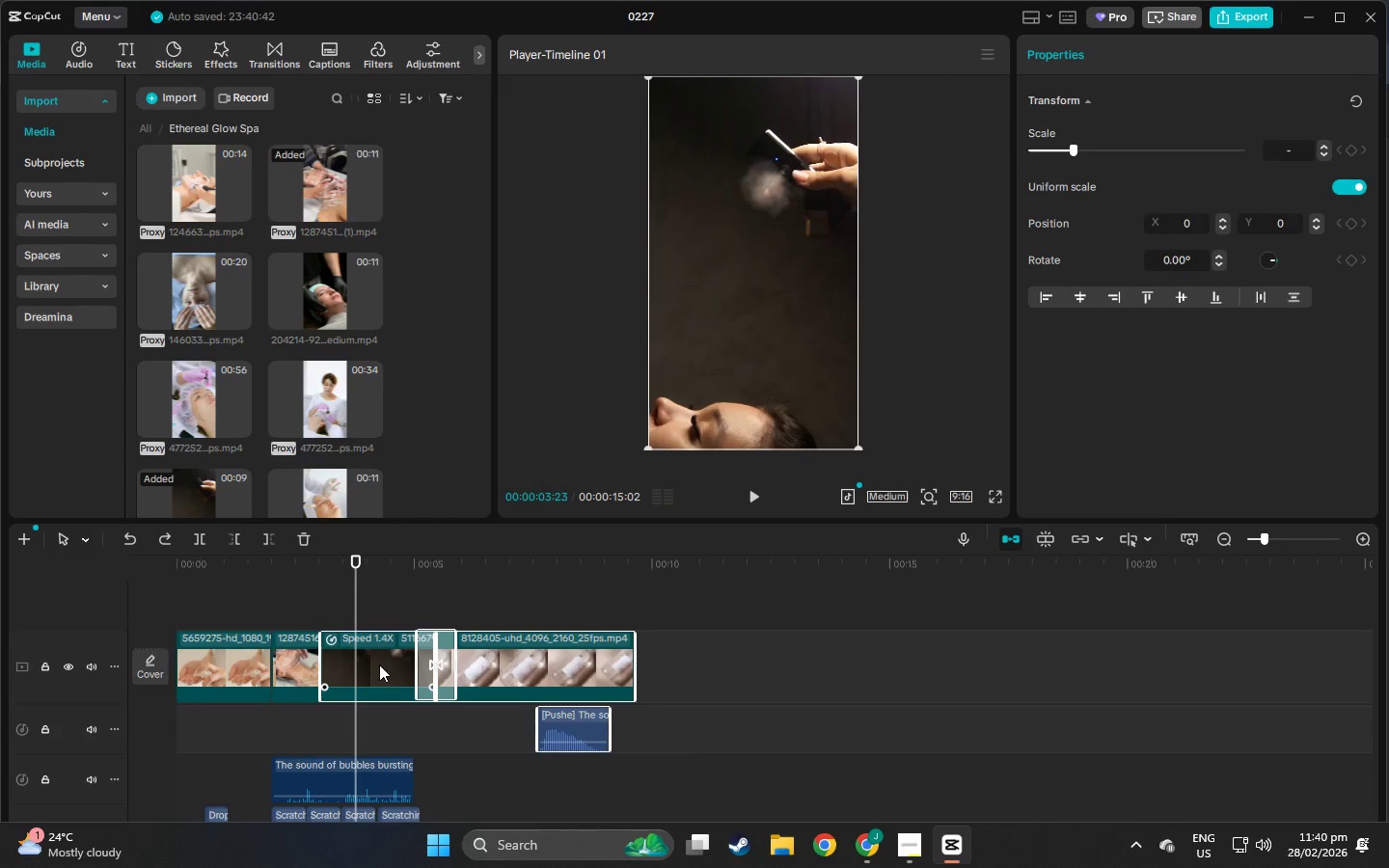 
left_click_drag(start_coordinate=[389, 665], to_coordinate=[786, 671])
 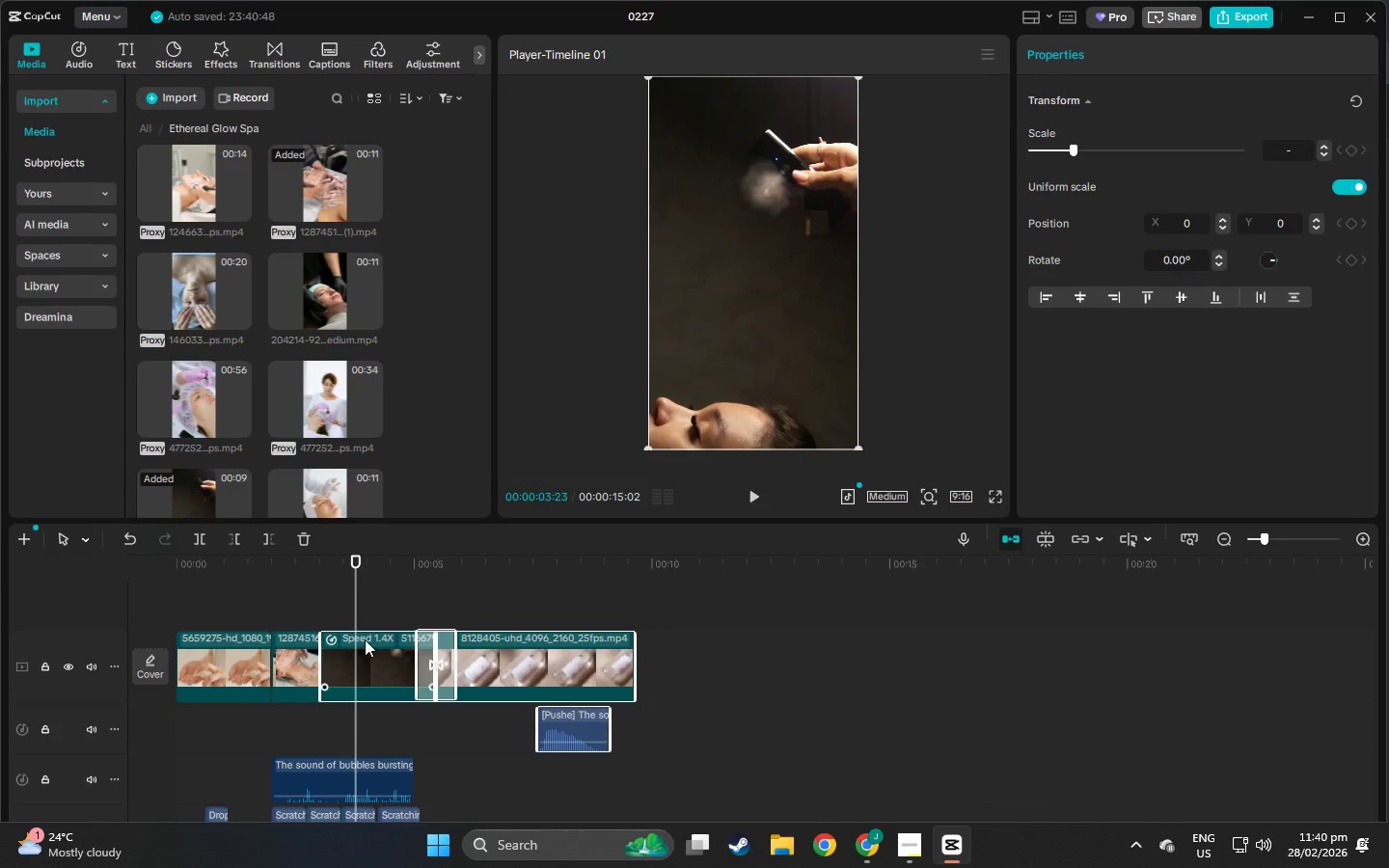 
left_click_drag(start_coordinate=[354, 647], to_coordinate=[674, 650])
 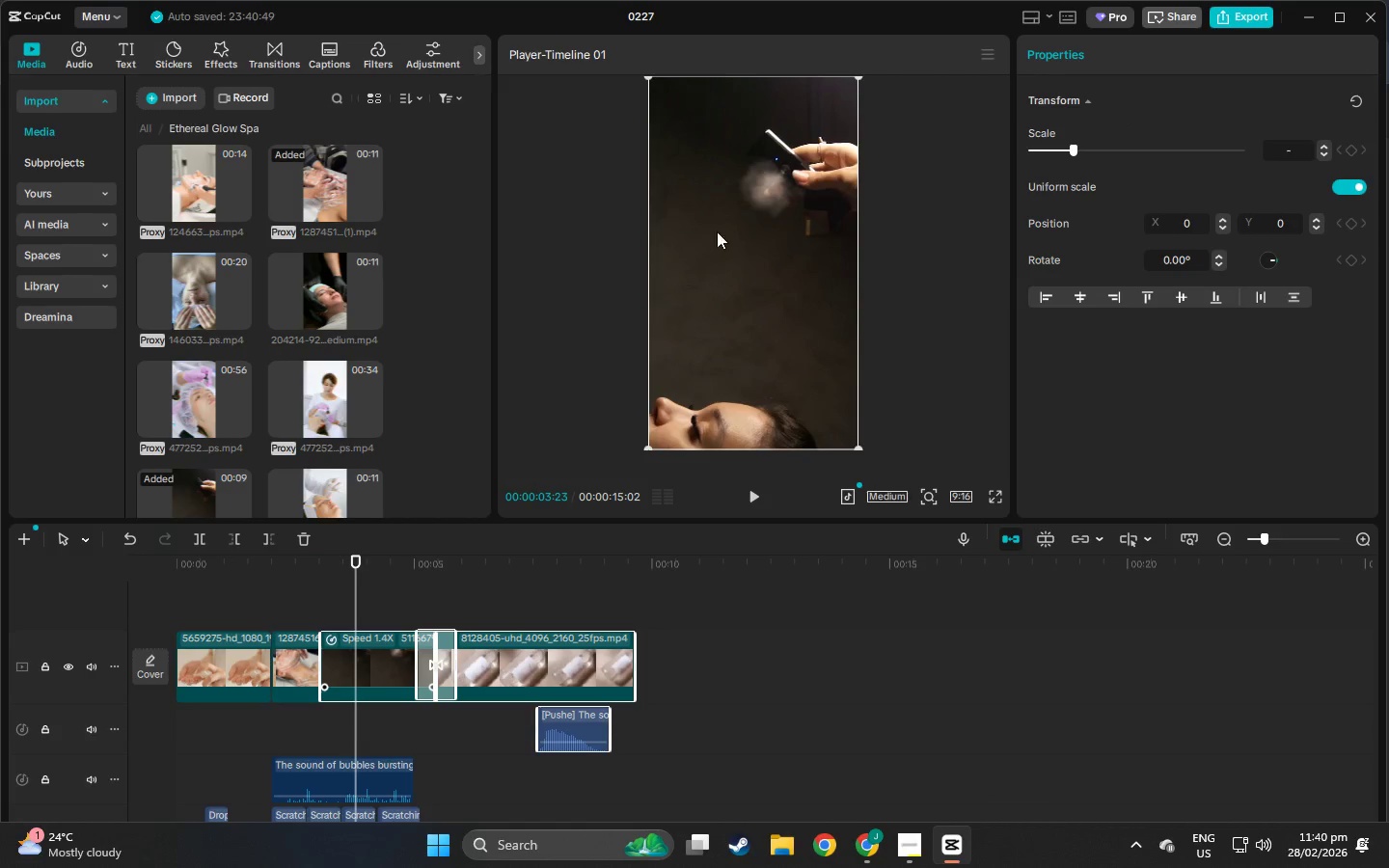 
left_click([332, 592])
 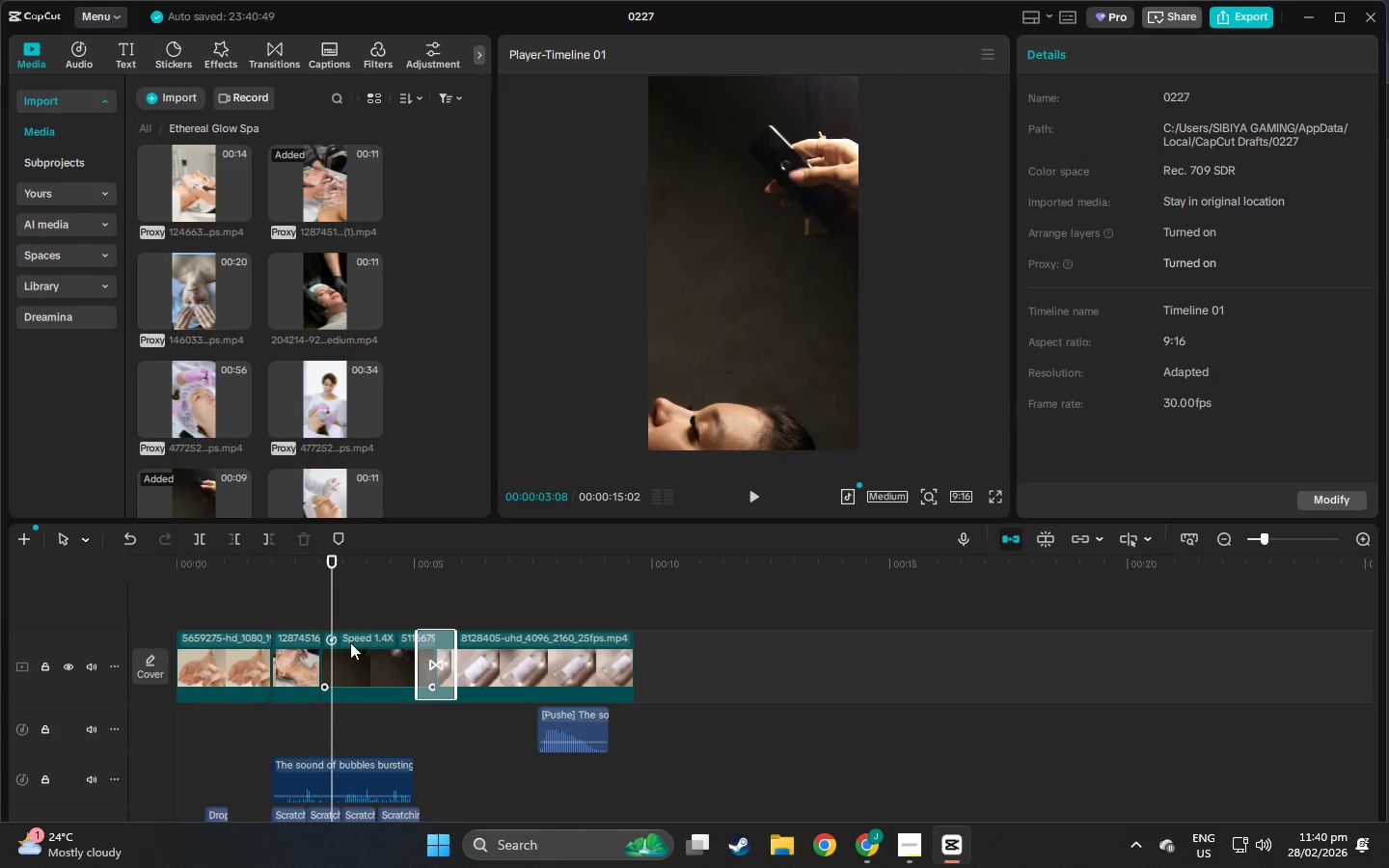 
left_click_drag(start_coordinate=[358, 608], to_coordinate=[397, 630])
 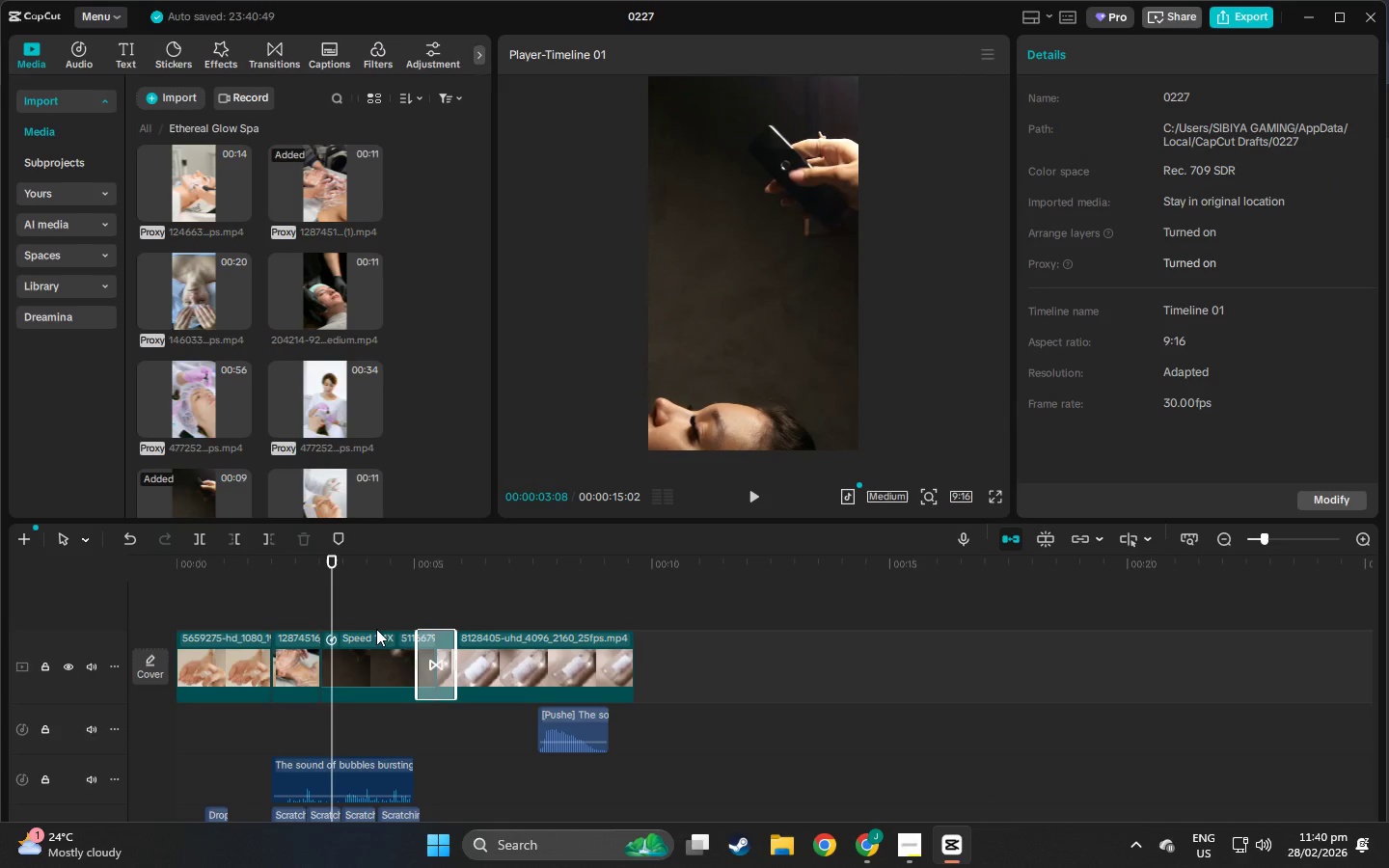 
left_click_drag(start_coordinate=[376, 629], to_coordinate=[586, 730])
 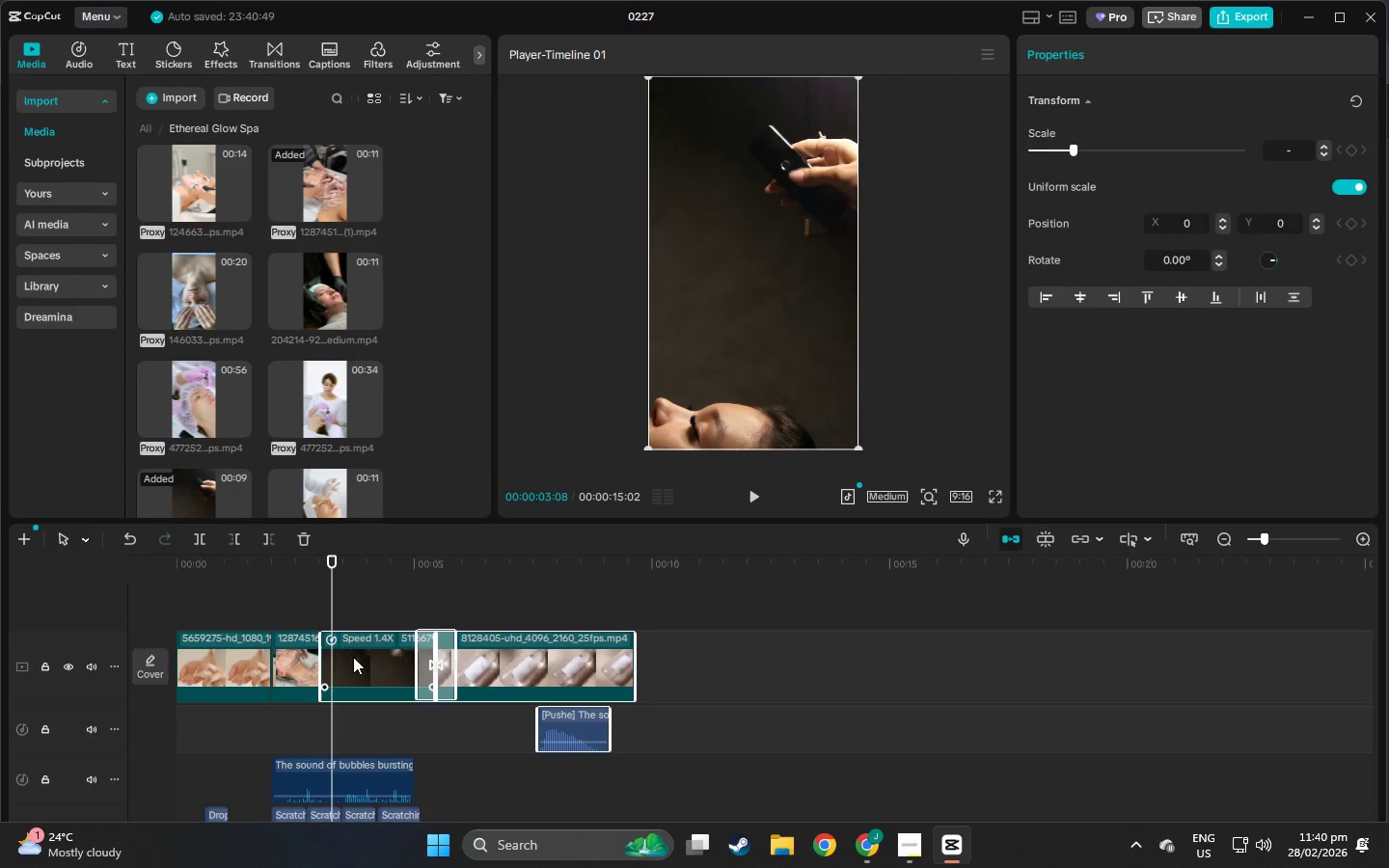 
left_click_drag(start_coordinate=[353, 657], to_coordinate=[611, 659])
 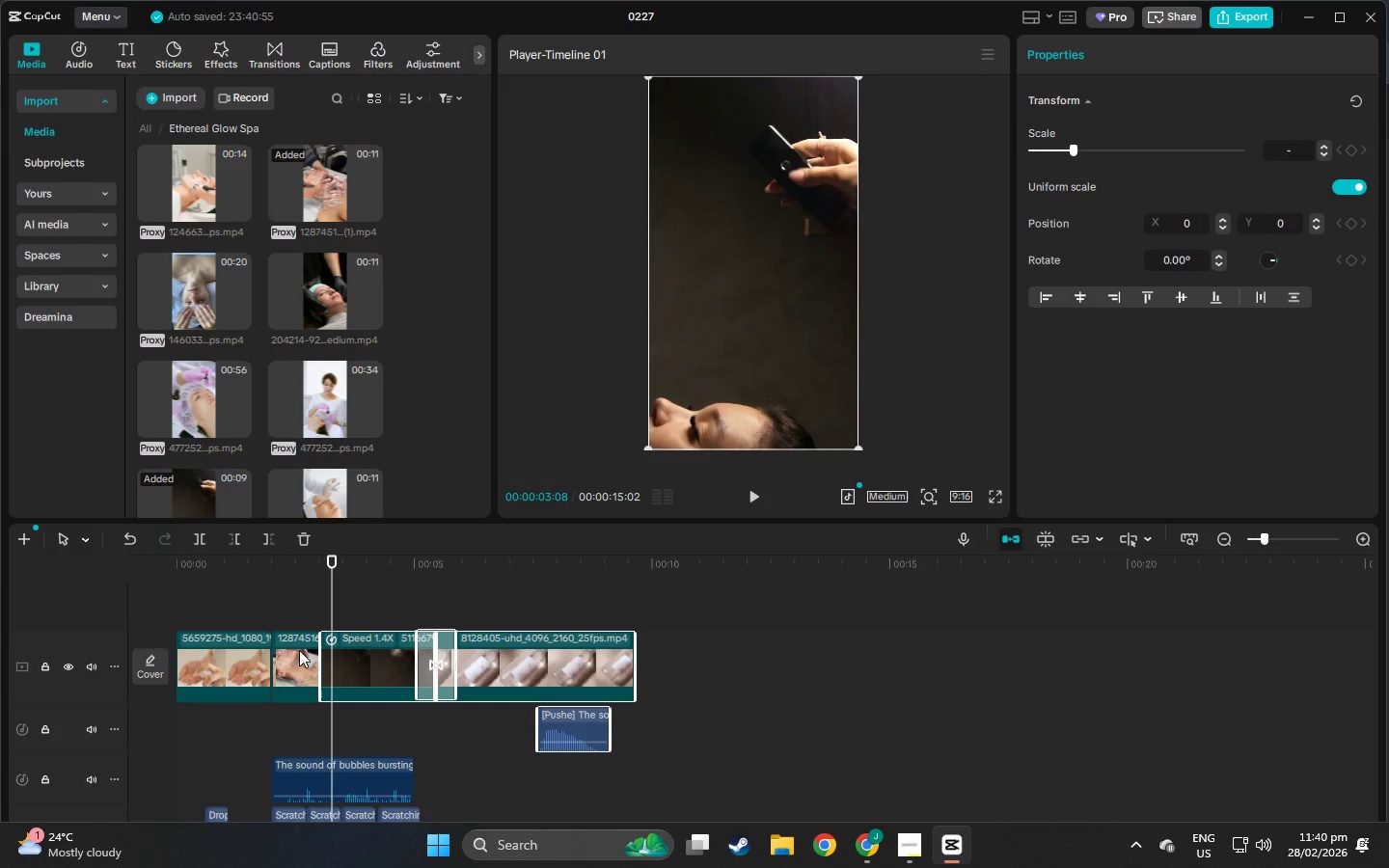 
left_click([300, 650])
 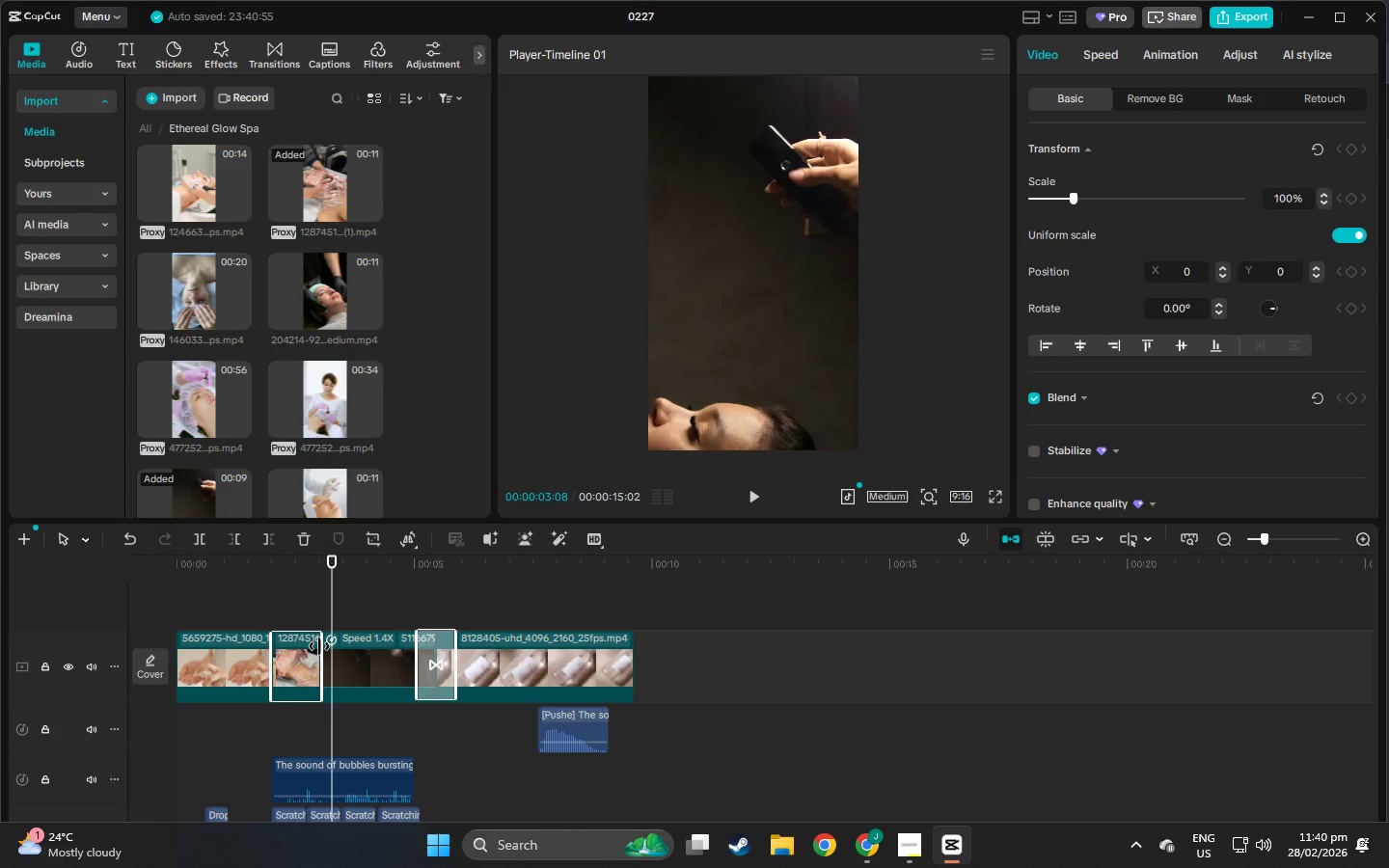 
left_click_drag(start_coordinate=[321, 646], to_coordinate=[456, 660])
 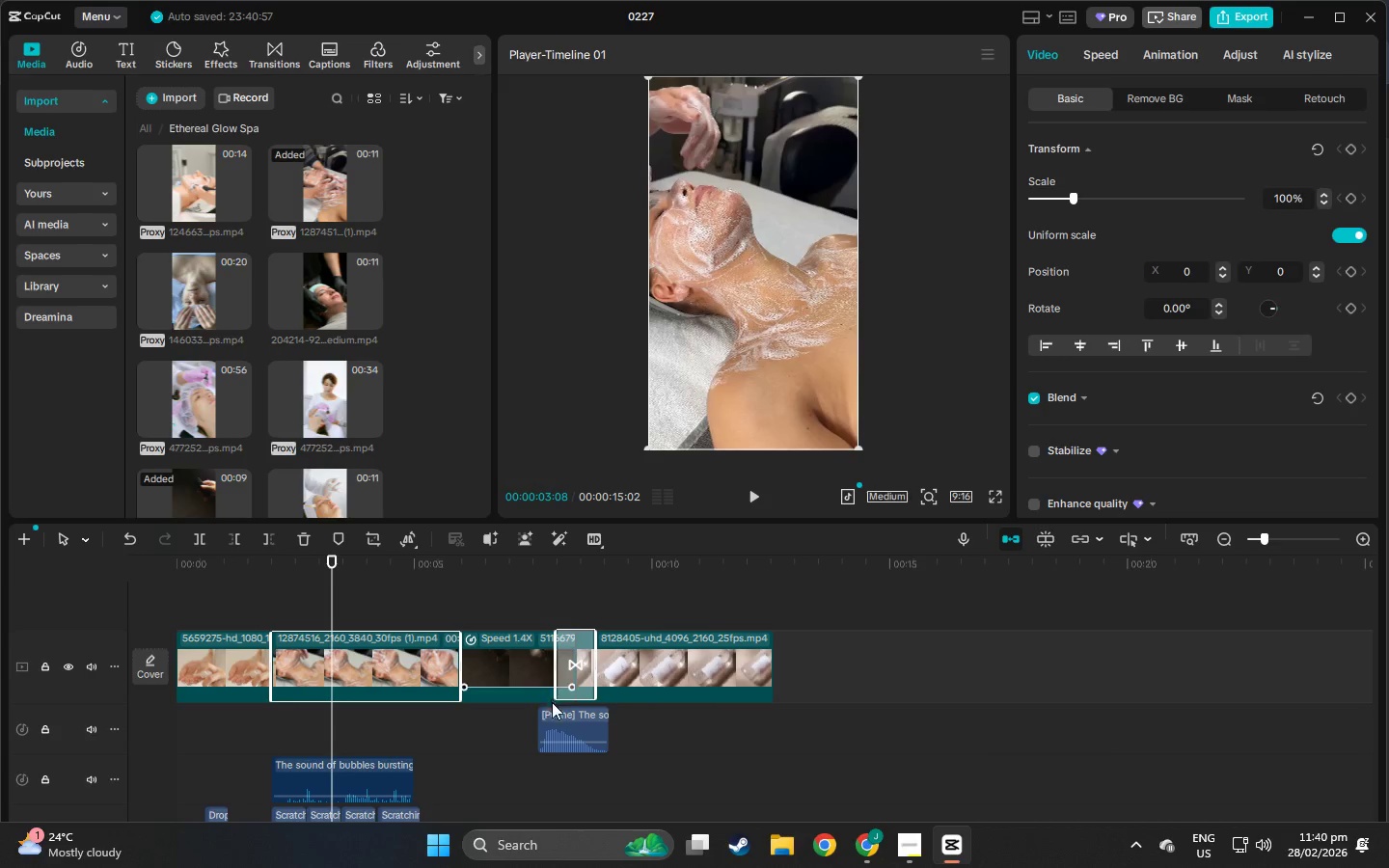 
left_click_drag(start_coordinate=[572, 714], to_coordinate=[703, 727])
 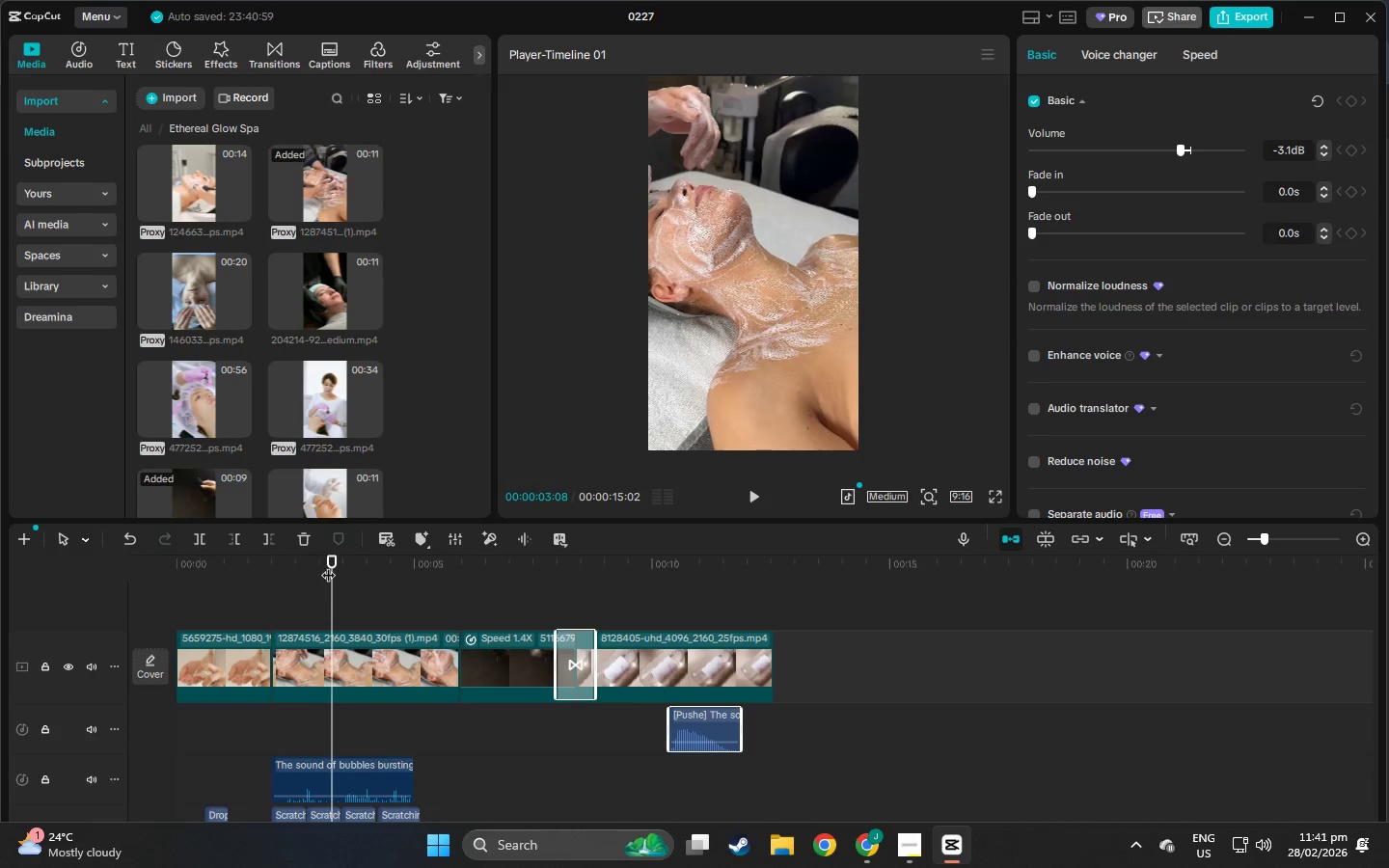 
left_click_drag(start_coordinate=[328, 565], to_coordinate=[263, 569])
 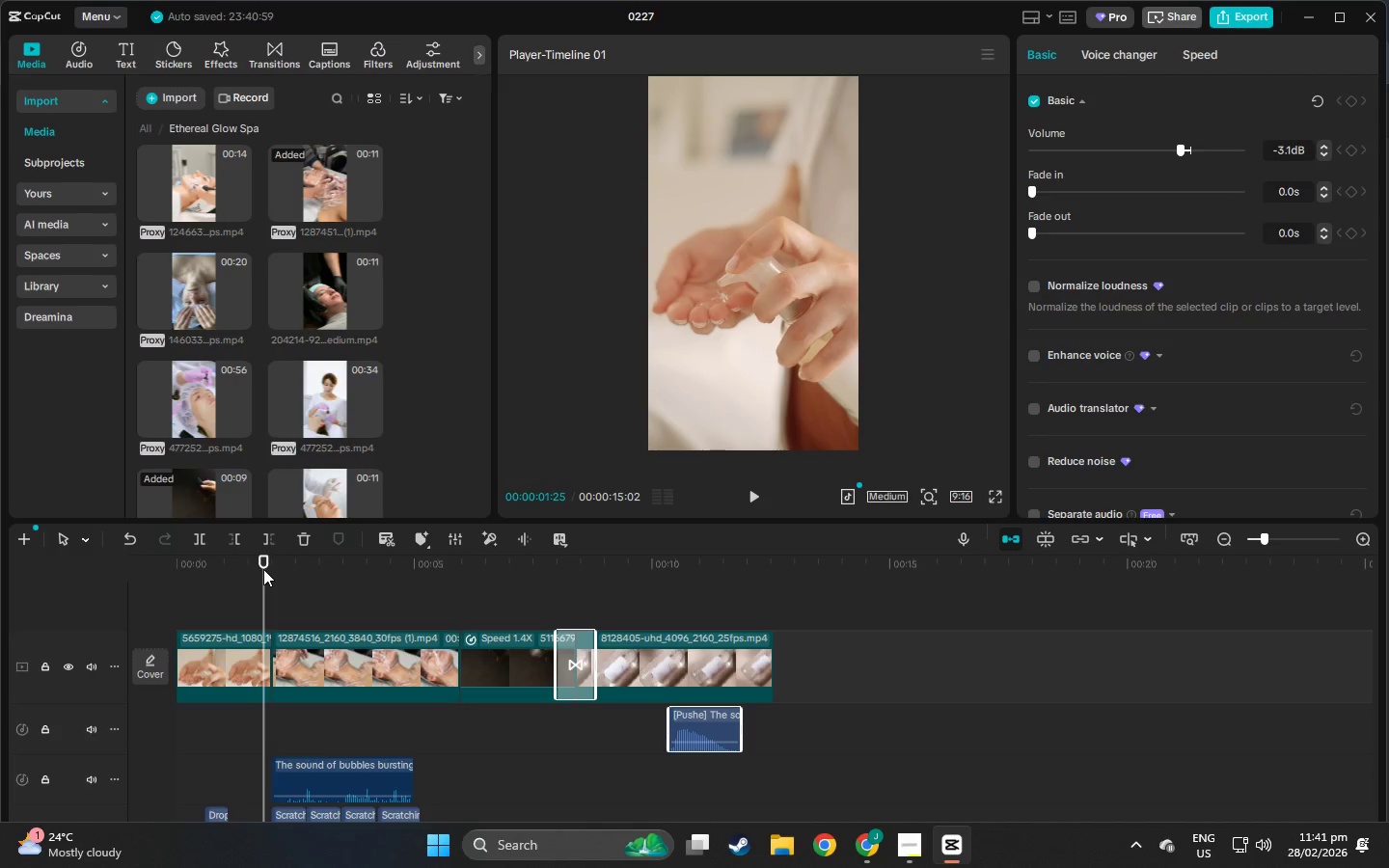 
key(Space)
 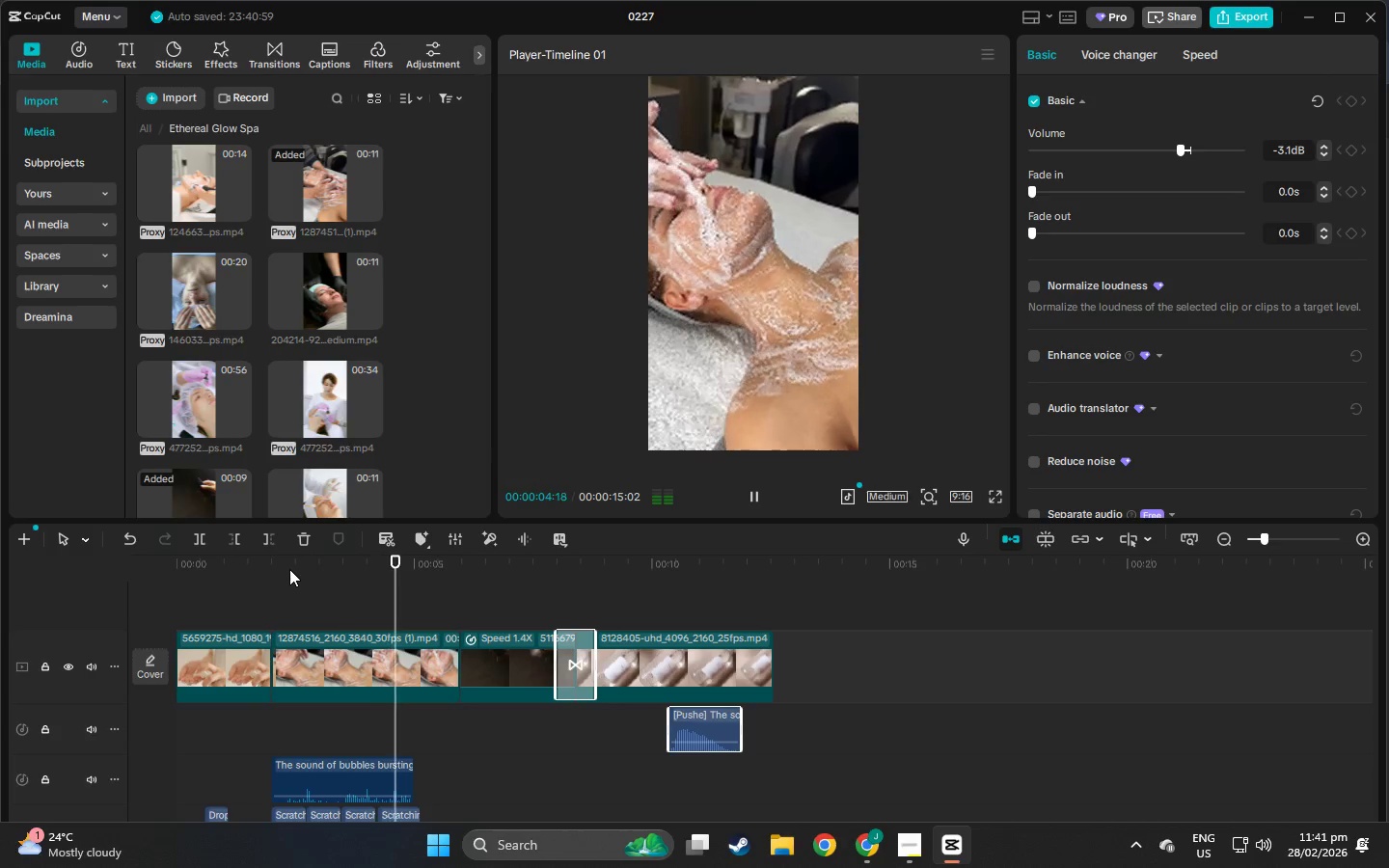 
key(Space)
 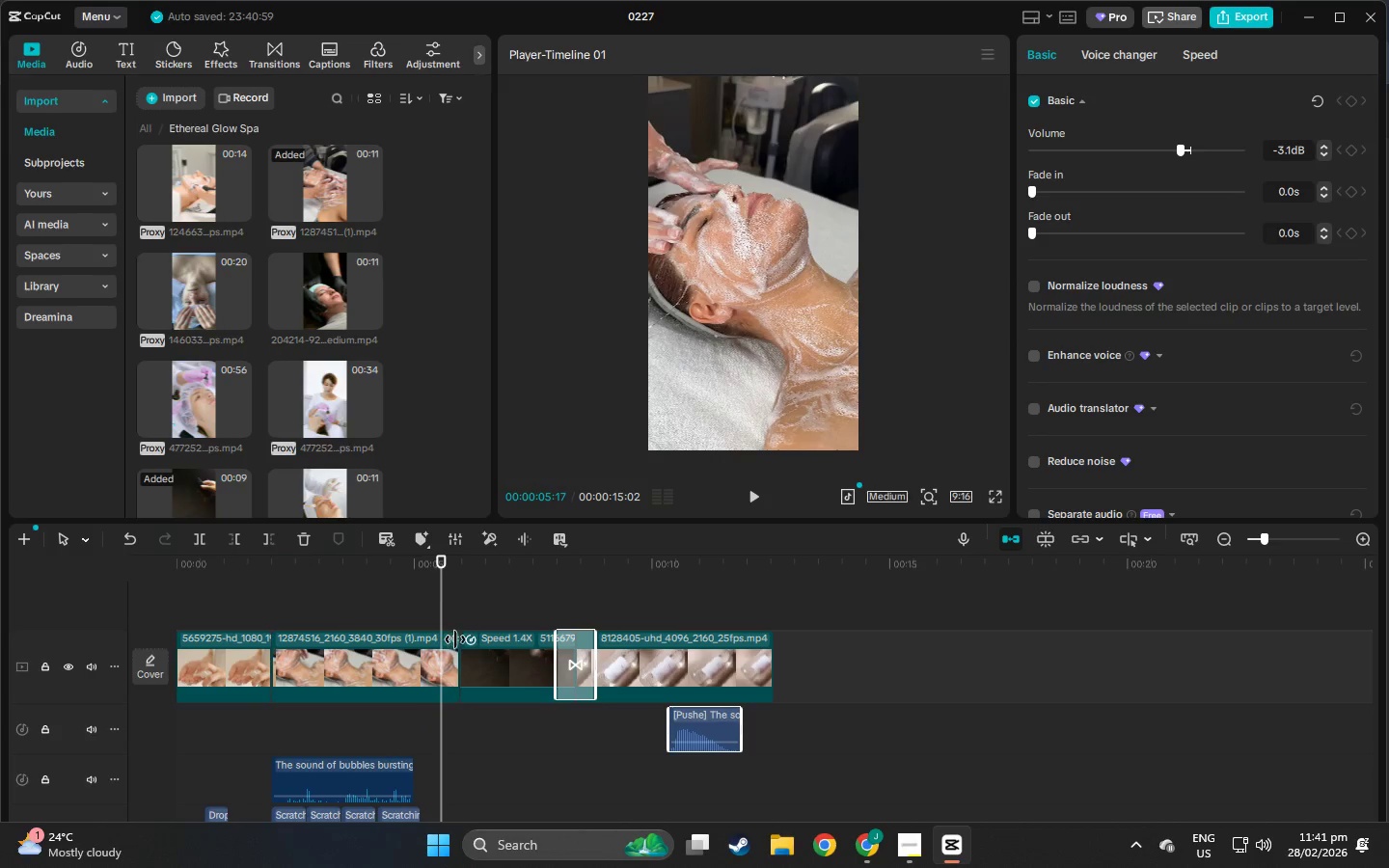 
left_click_drag(start_coordinate=[457, 640], to_coordinate=[566, 653])
 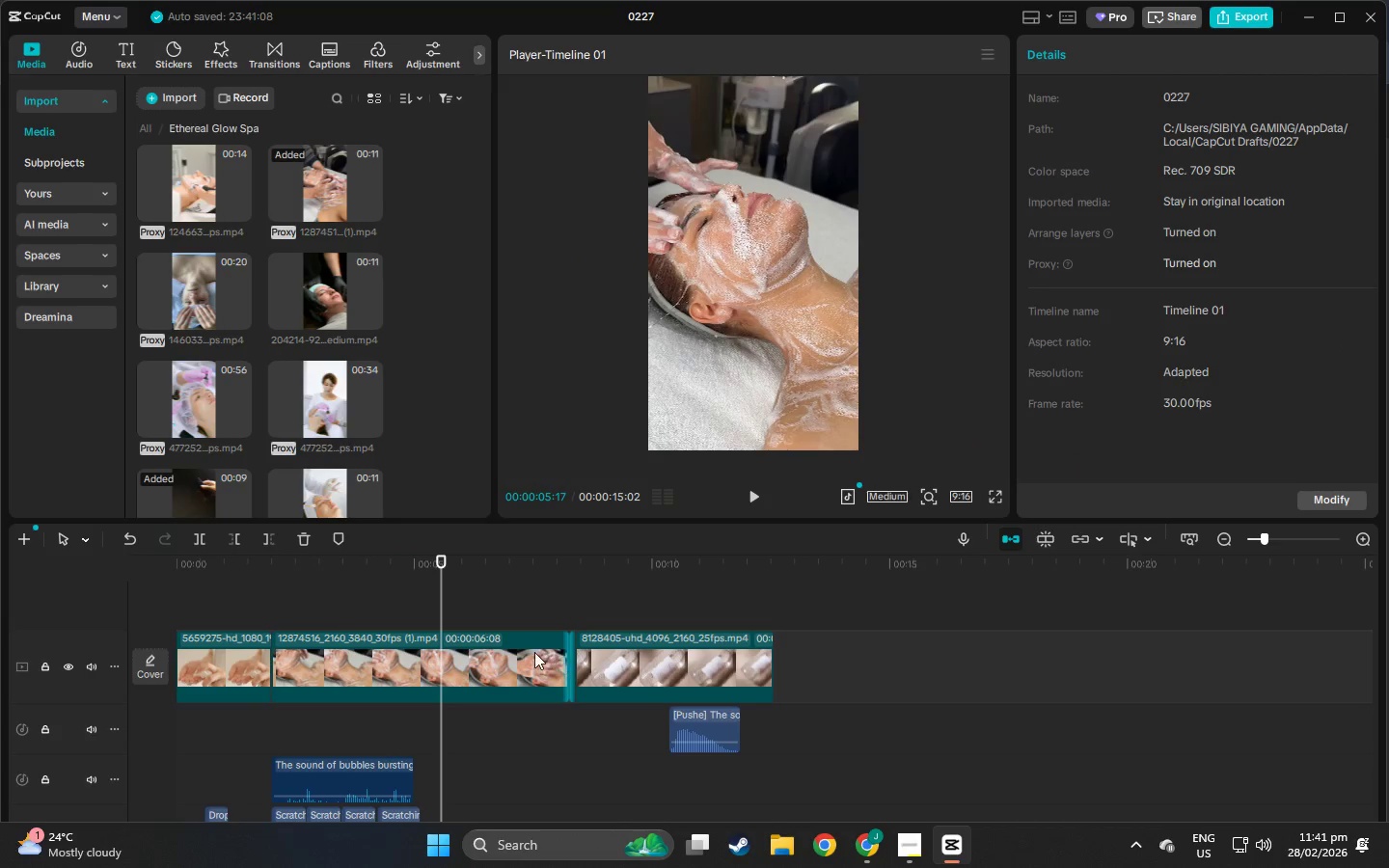 
key(Space)
 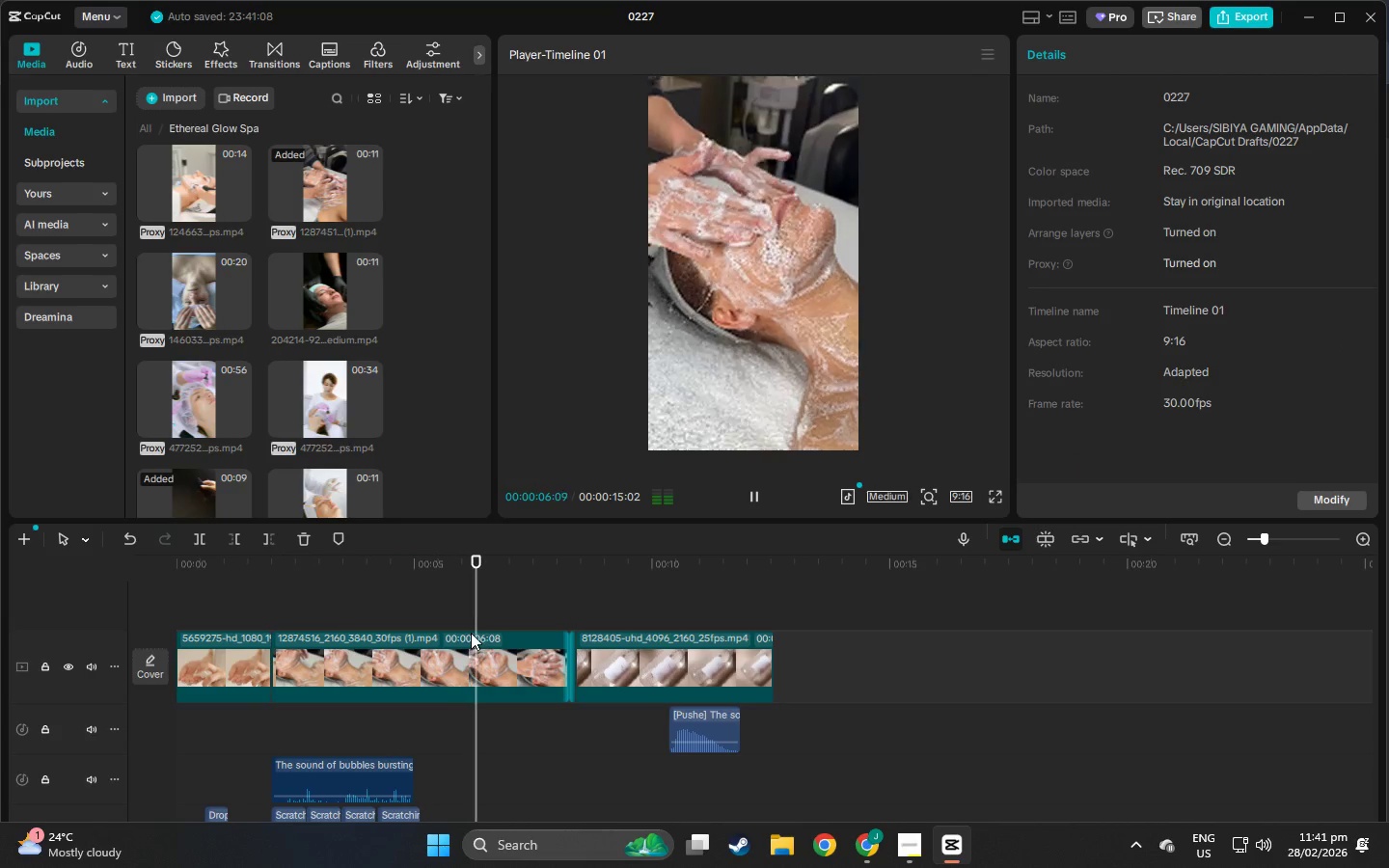 
key(Space)
 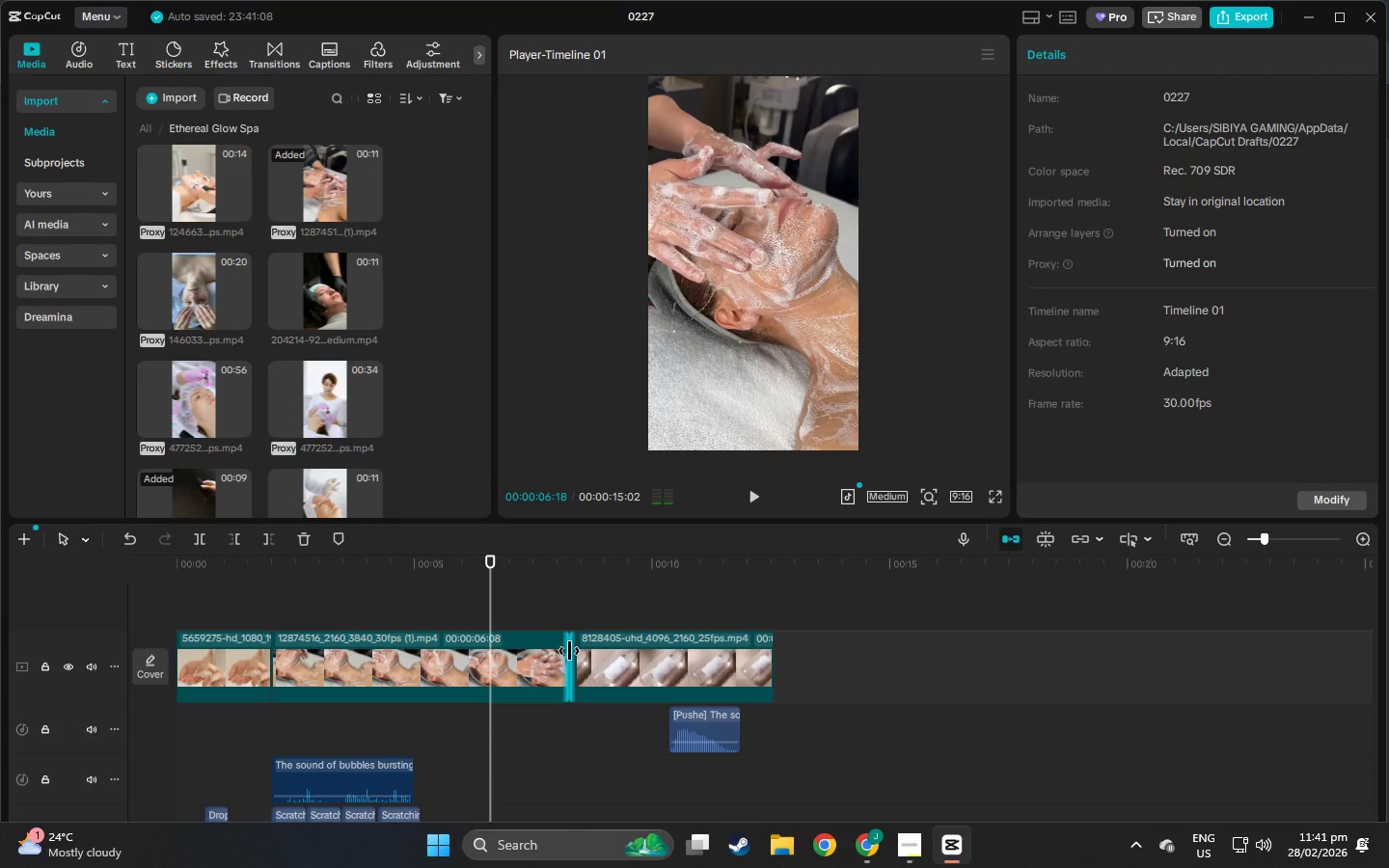 
left_click_drag(start_coordinate=[569, 651], to_coordinate=[496, 652])
 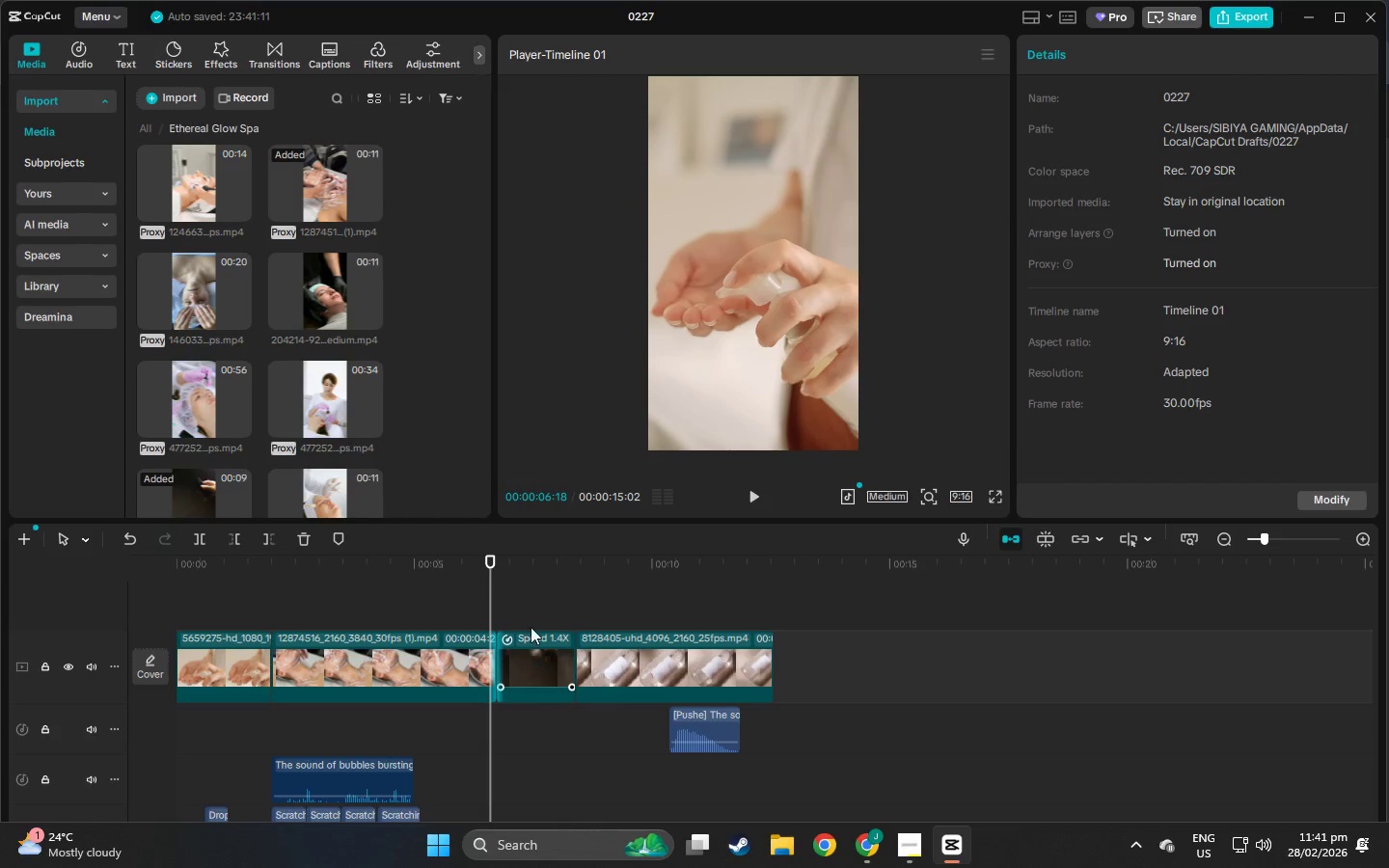 
left_click_drag(start_coordinate=[531, 611], to_coordinate=[731, 740])
 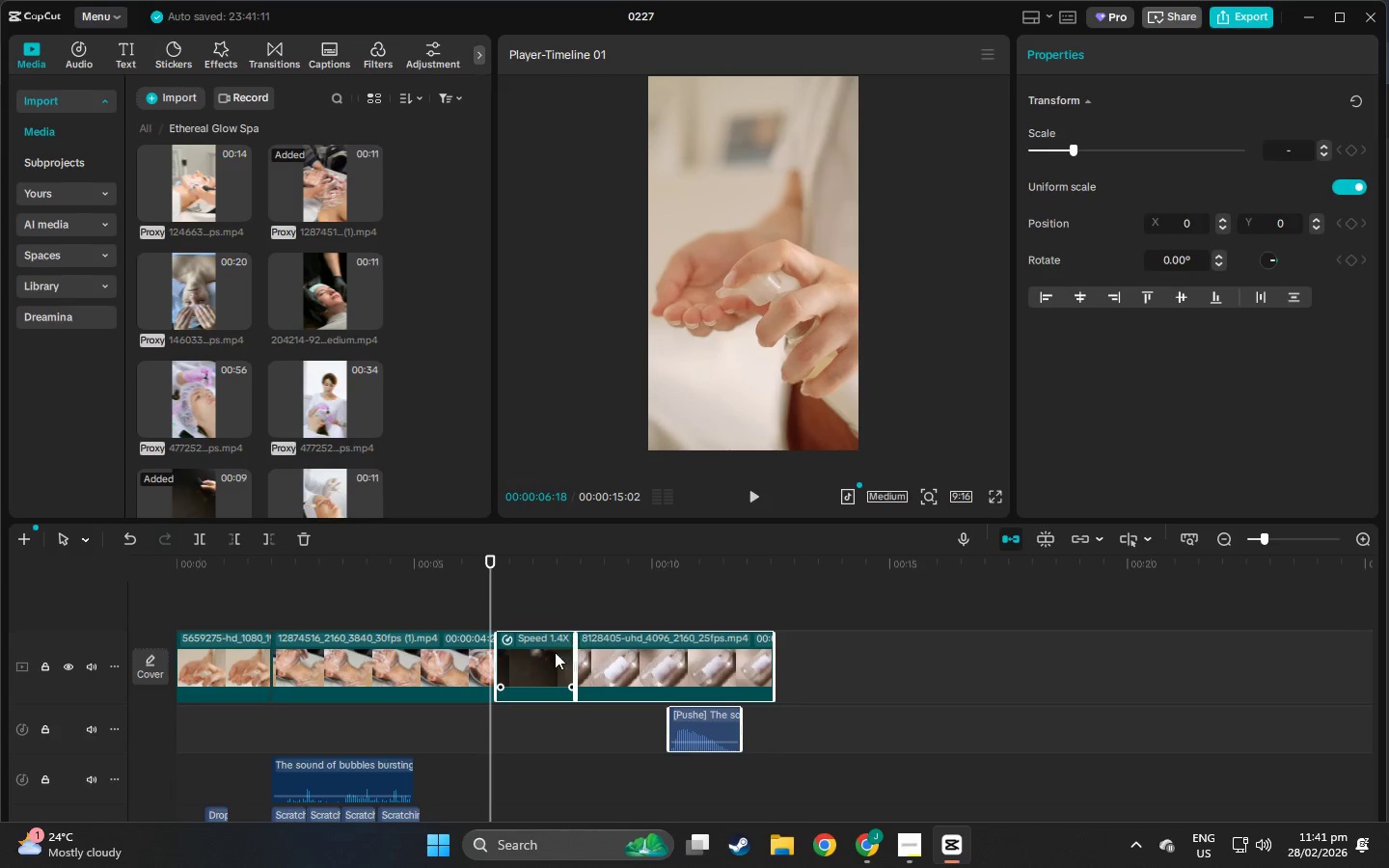 
left_click_drag(start_coordinate=[552, 652], to_coordinate=[985, 660])
 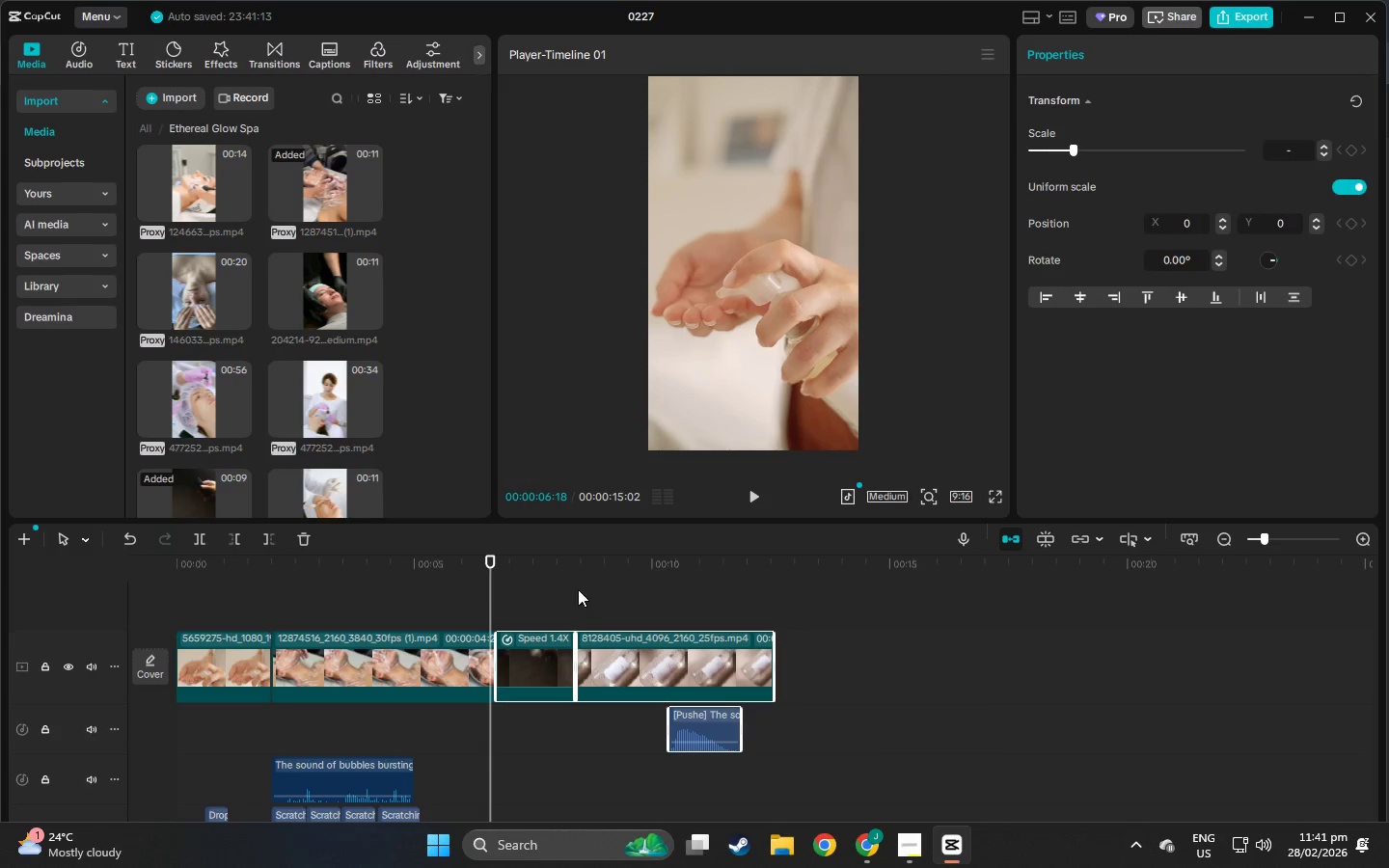 
left_click_drag(start_coordinate=[526, 649], to_coordinate=[582, 586])
 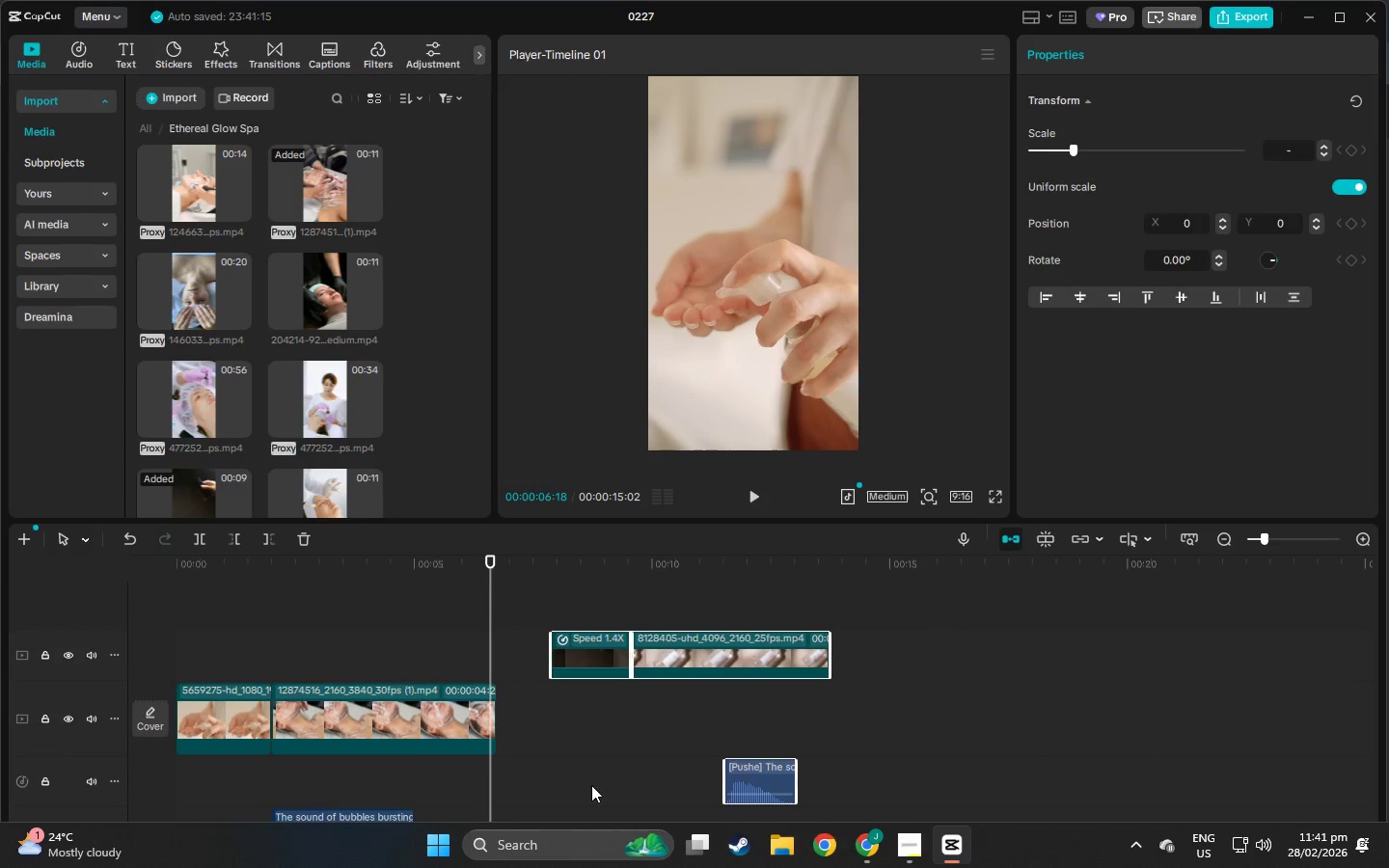 
scroll: coordinate [530, 632], scroll_direction: up, amount: 3.0
 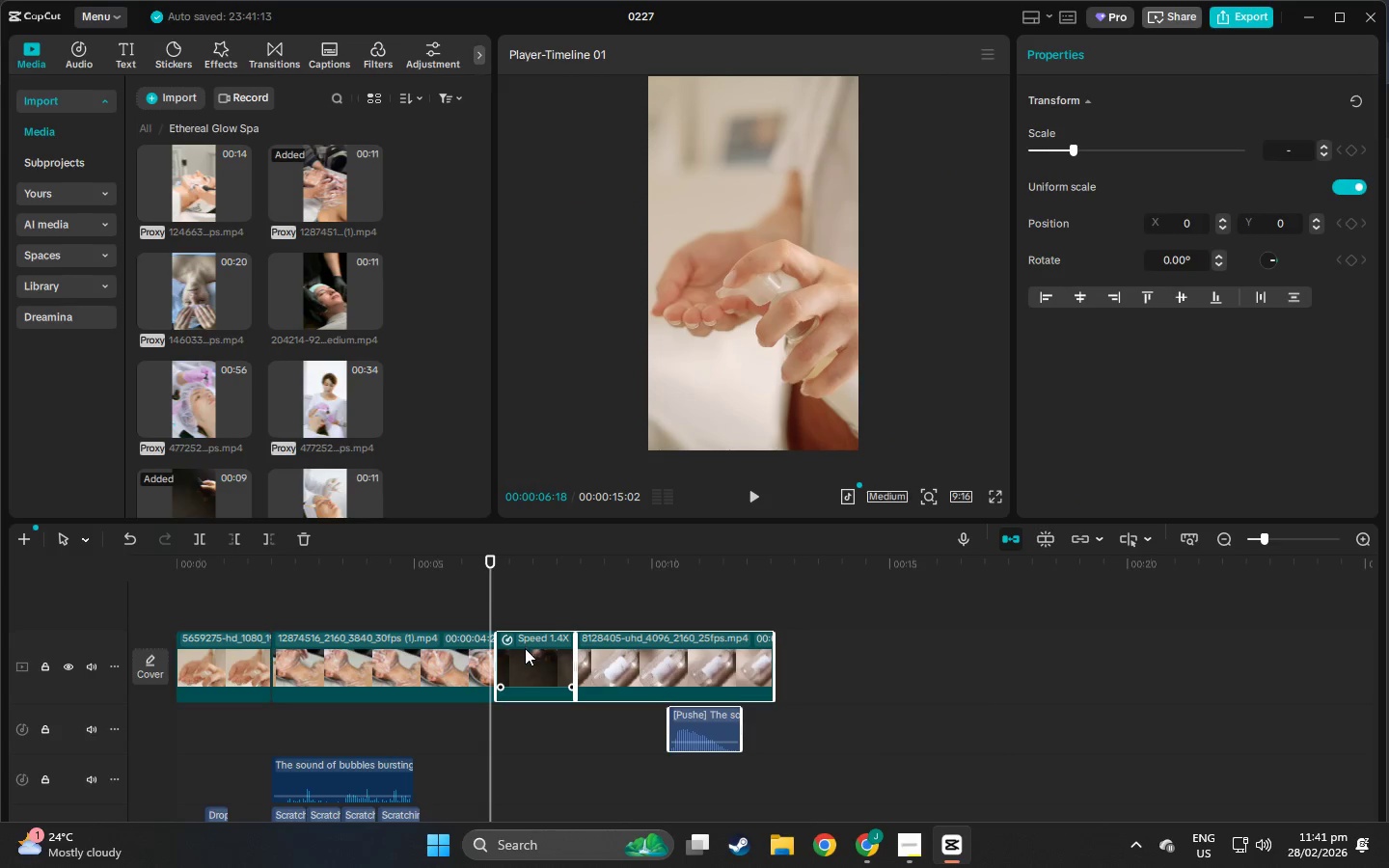 
scroll: coordinate [553, 742], scroll_direction: down, amount: 3.0
 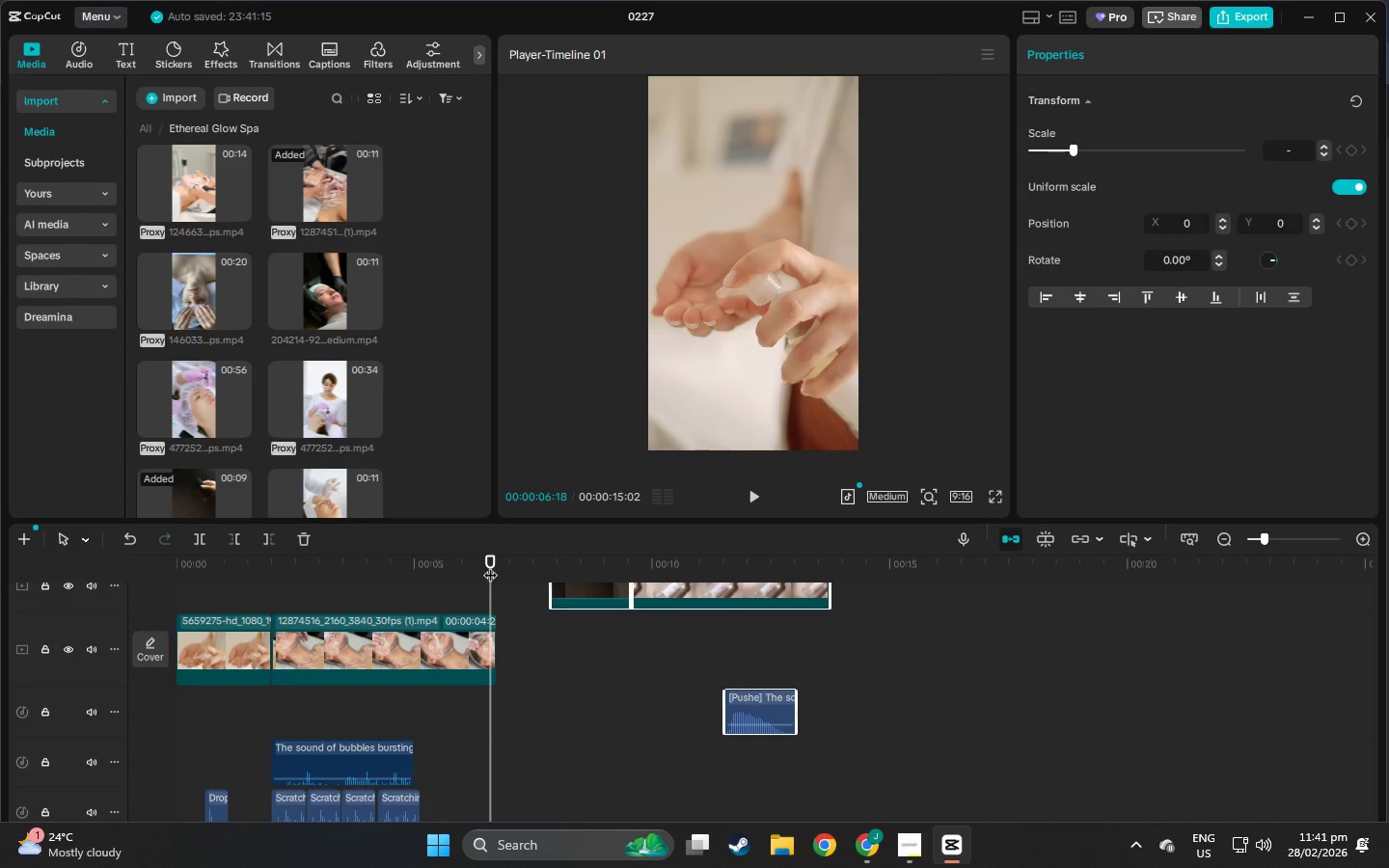 
left_click_drag(start_coordinate=[491, 561], to_coordinate=[287, 566])
 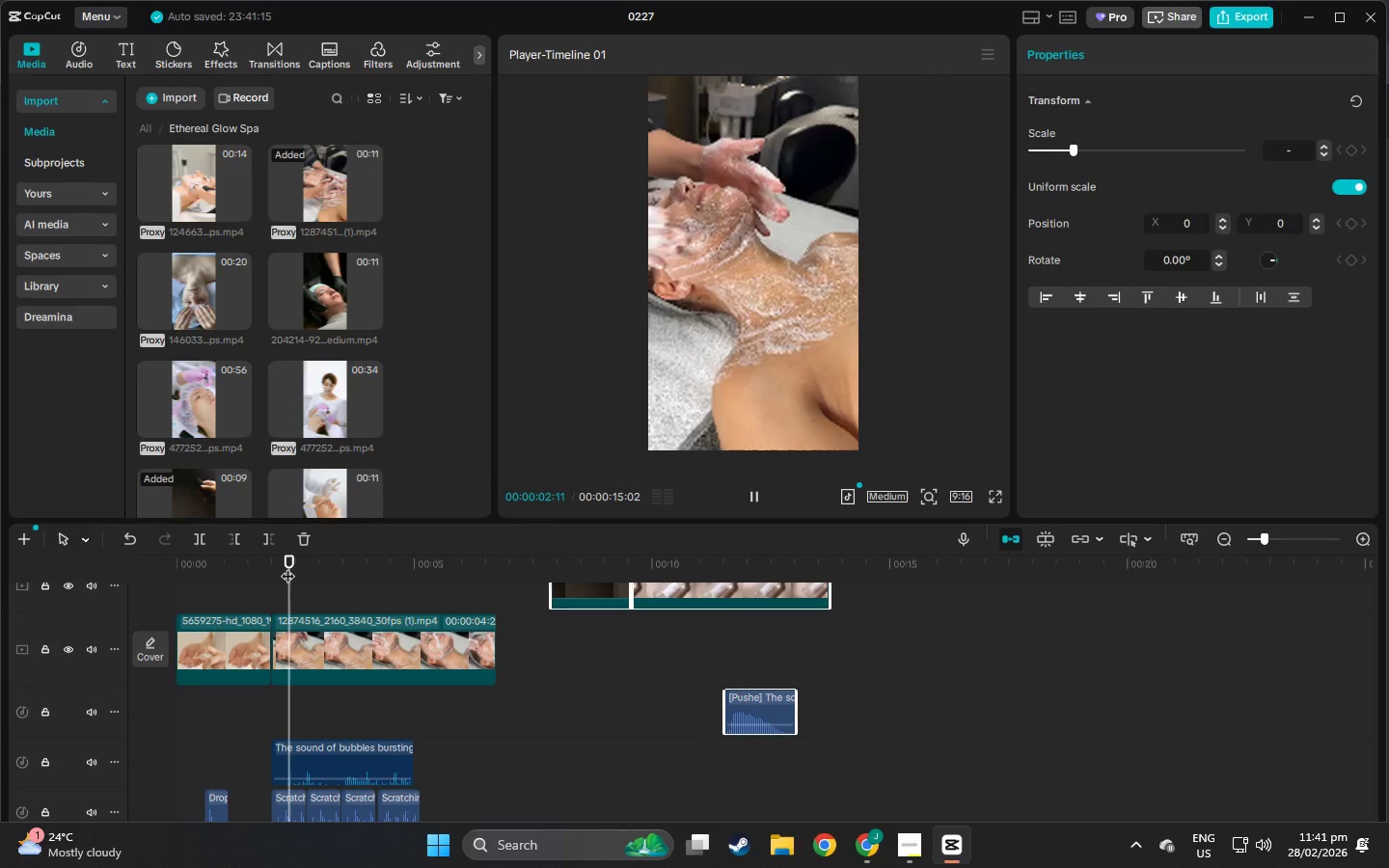 
key(Space)
 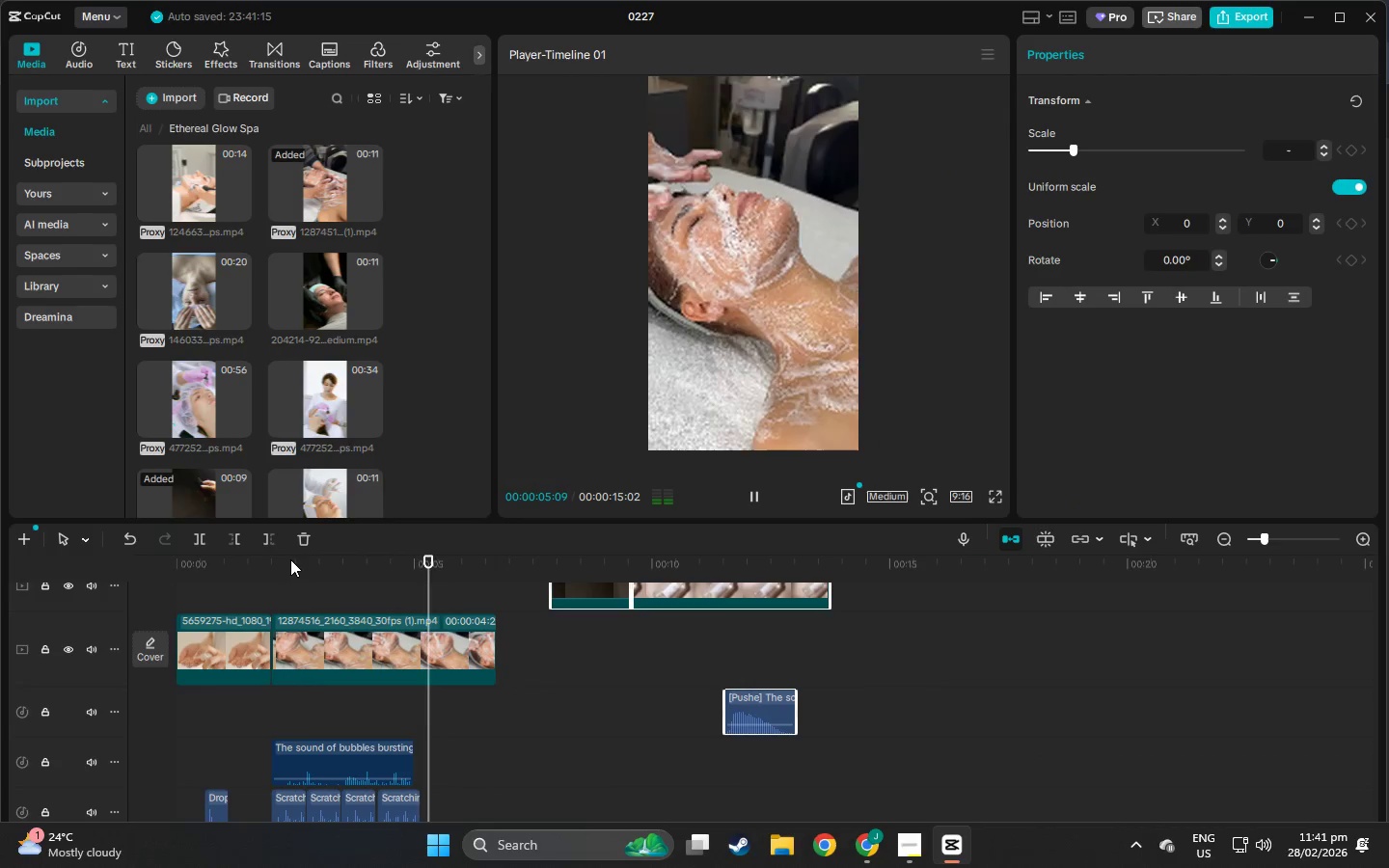 
key(Space)
 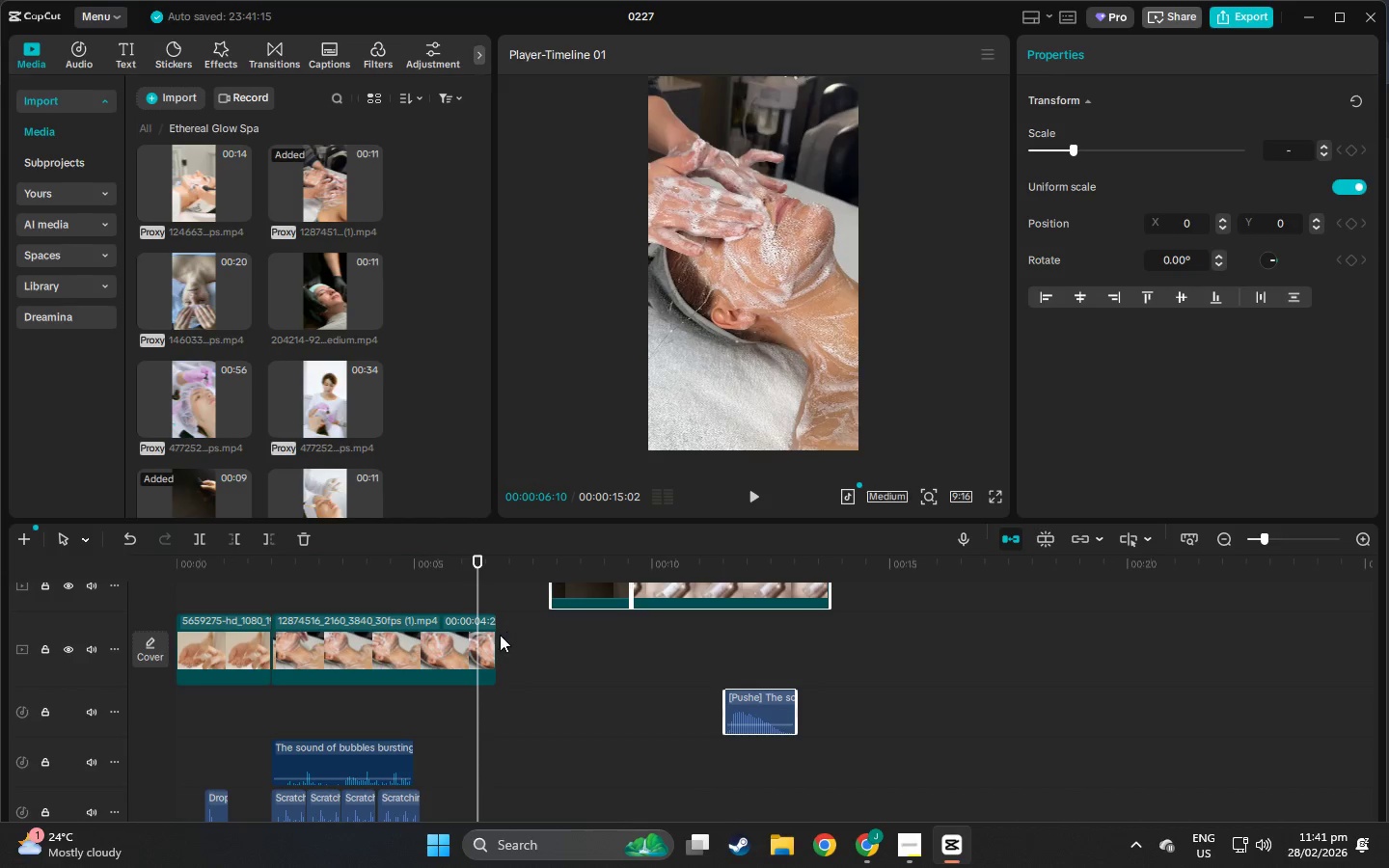 
left_click_drag(start_coordinate=[495, 635], to_coordinate=[1009, 676])
 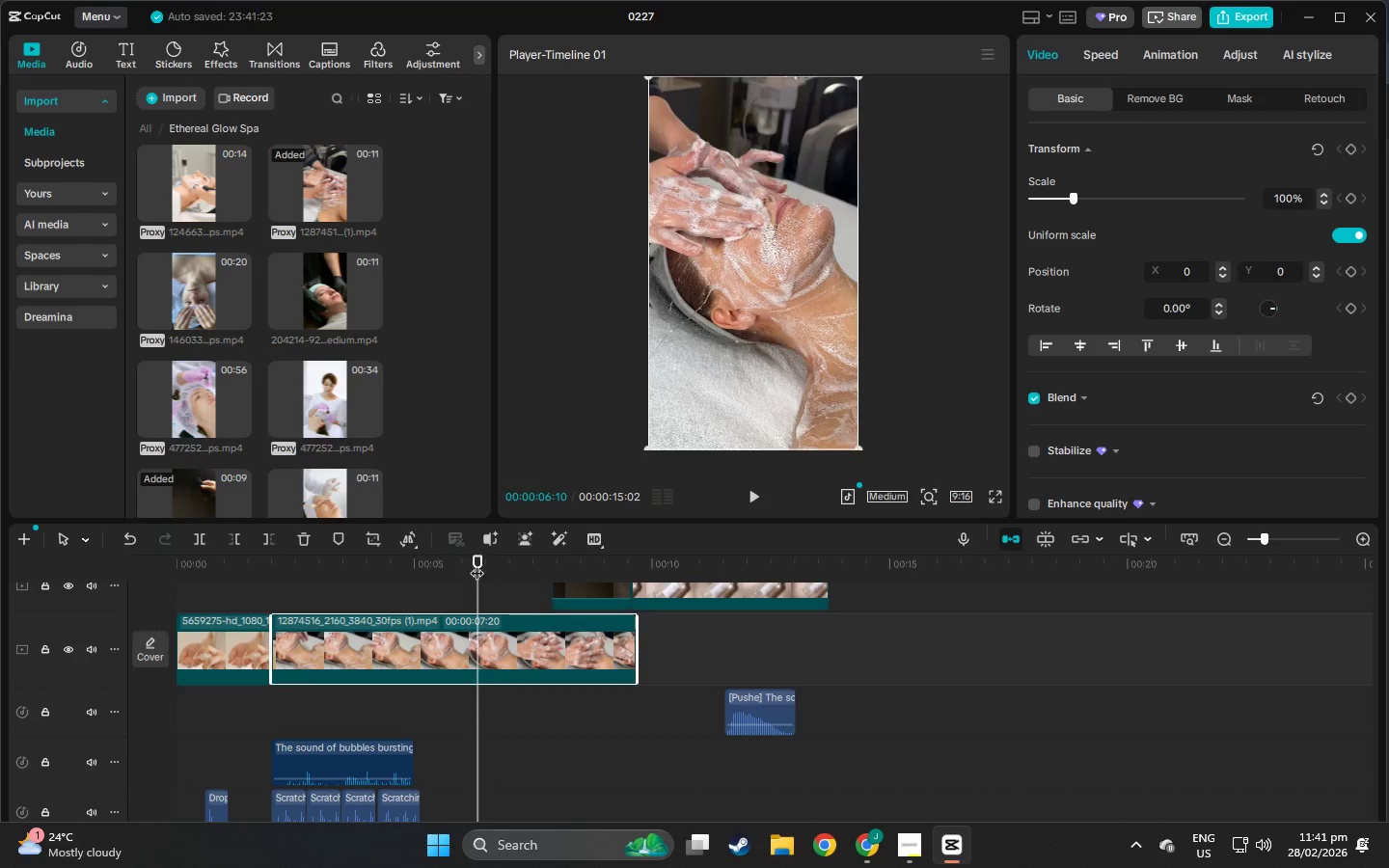 
left_click_drag(start_coordinate=[479, 562], to_coordinate=[433, 567])
 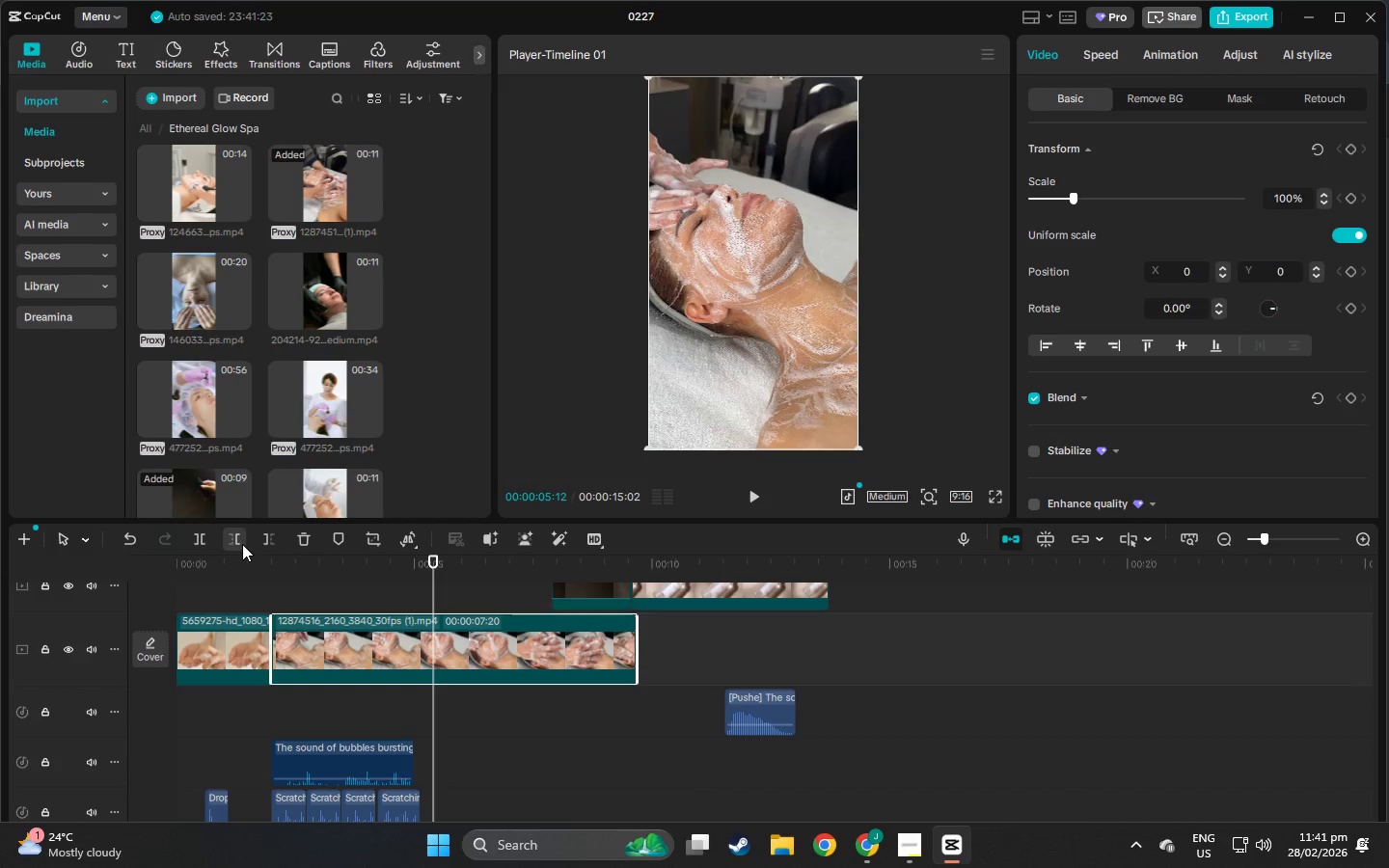 
left_click([242, 544])
 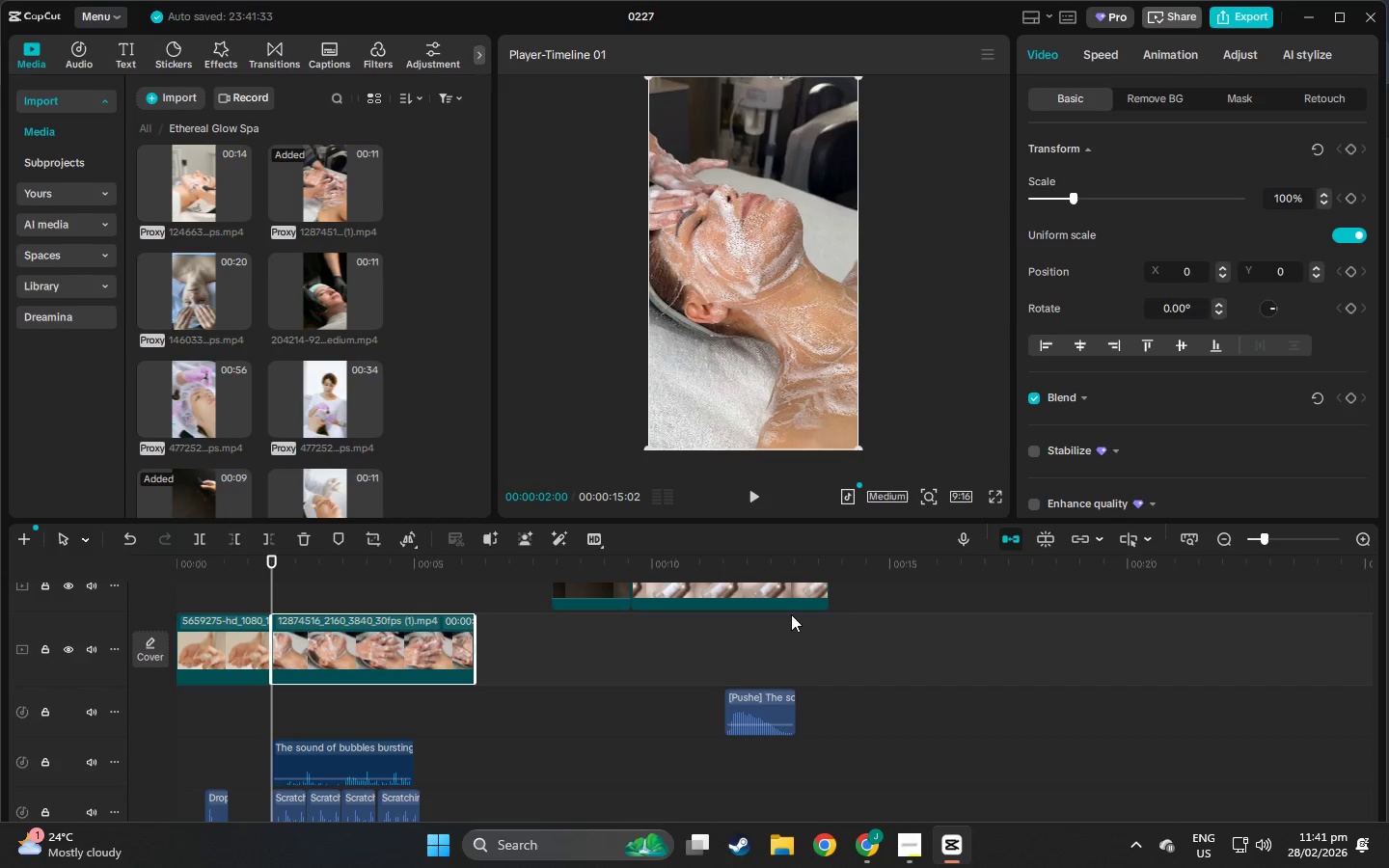 
scroll: coordinate [397, 653], scroll_direction: up, amount: 6.0
 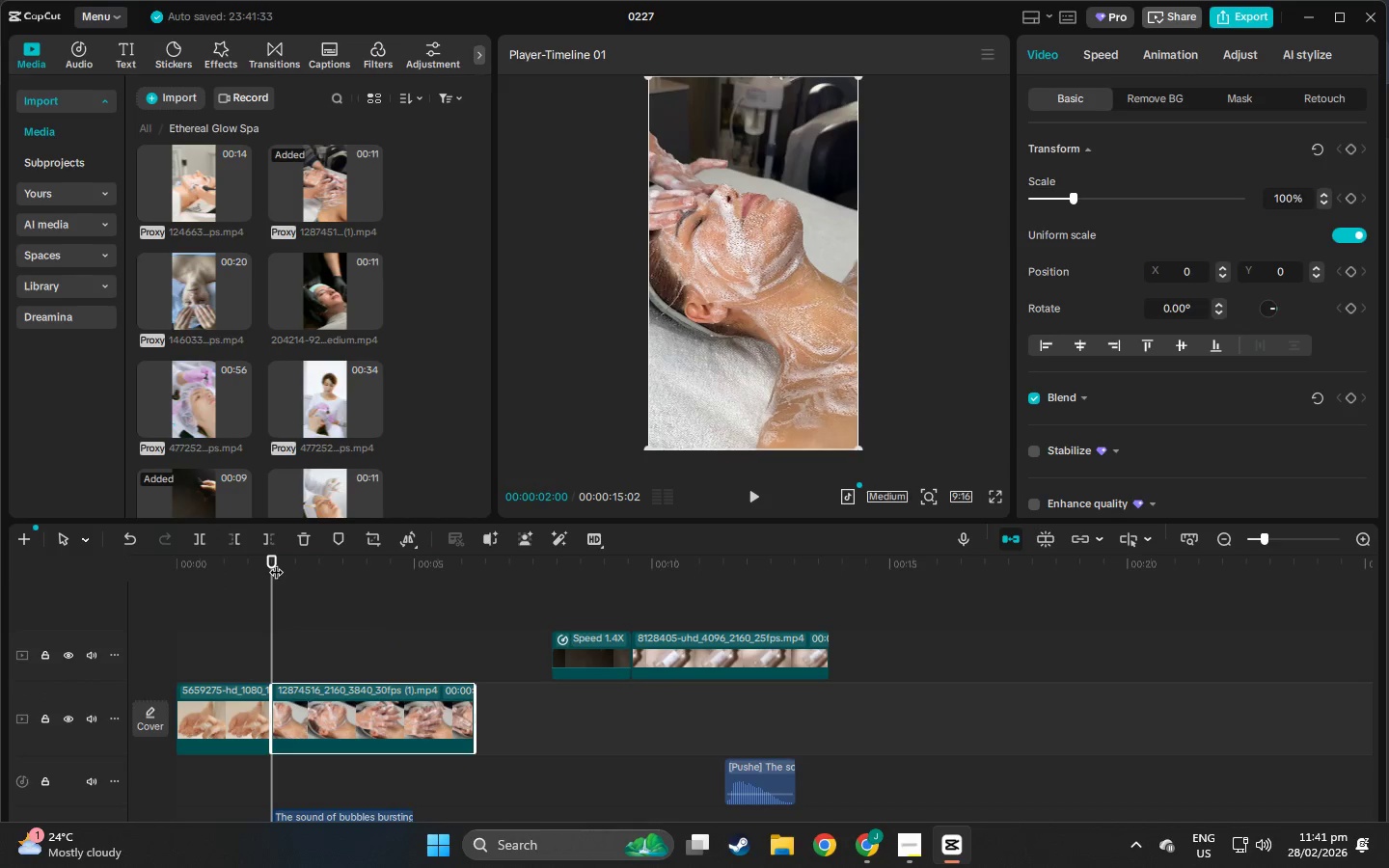 
left_click_drag(start_coordinate=[275, 562], to_coordinate=[414, 569])
 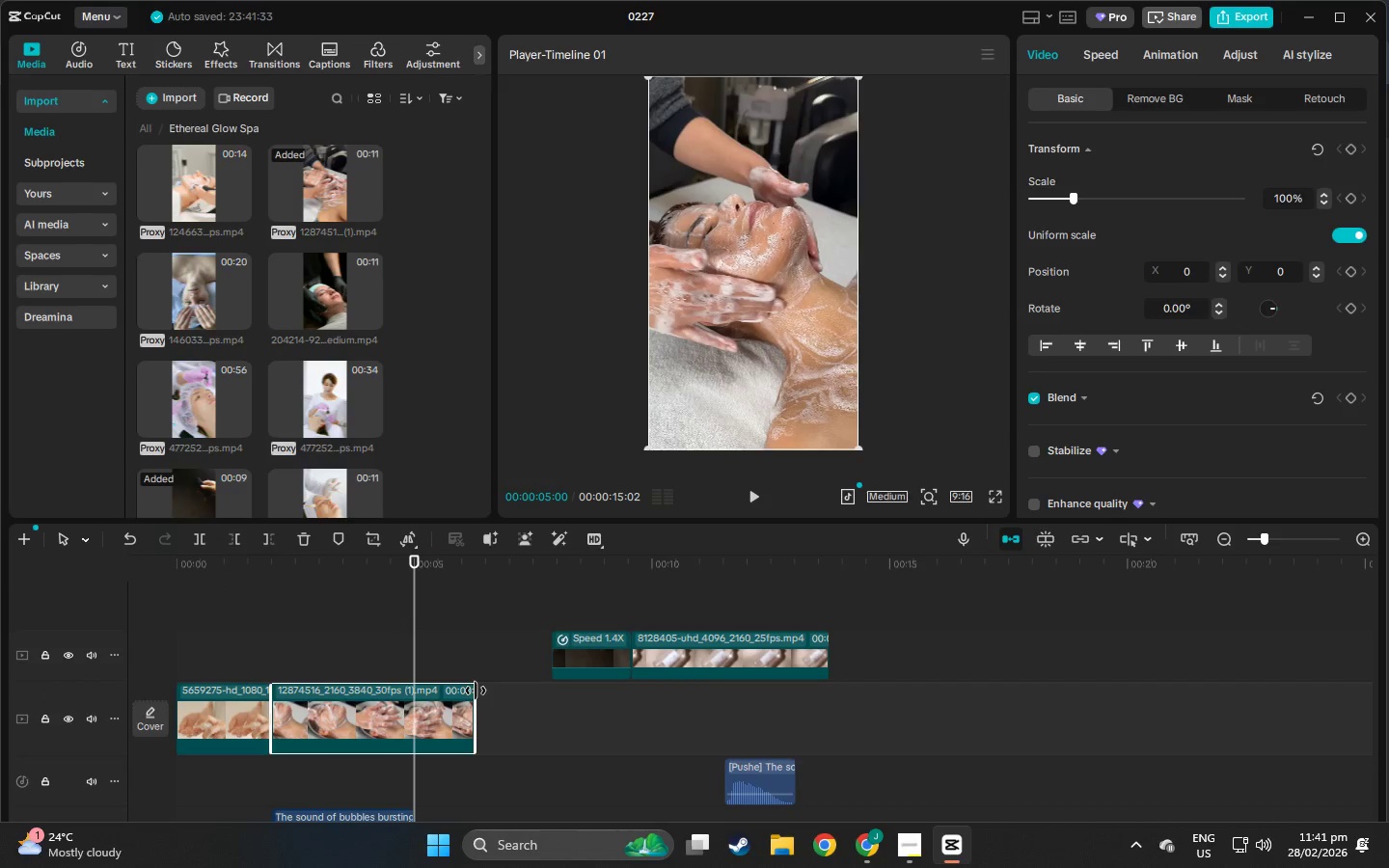 
left_click_drag(start_coordinate=[476, 691], to_coordinate=[409, 696])
 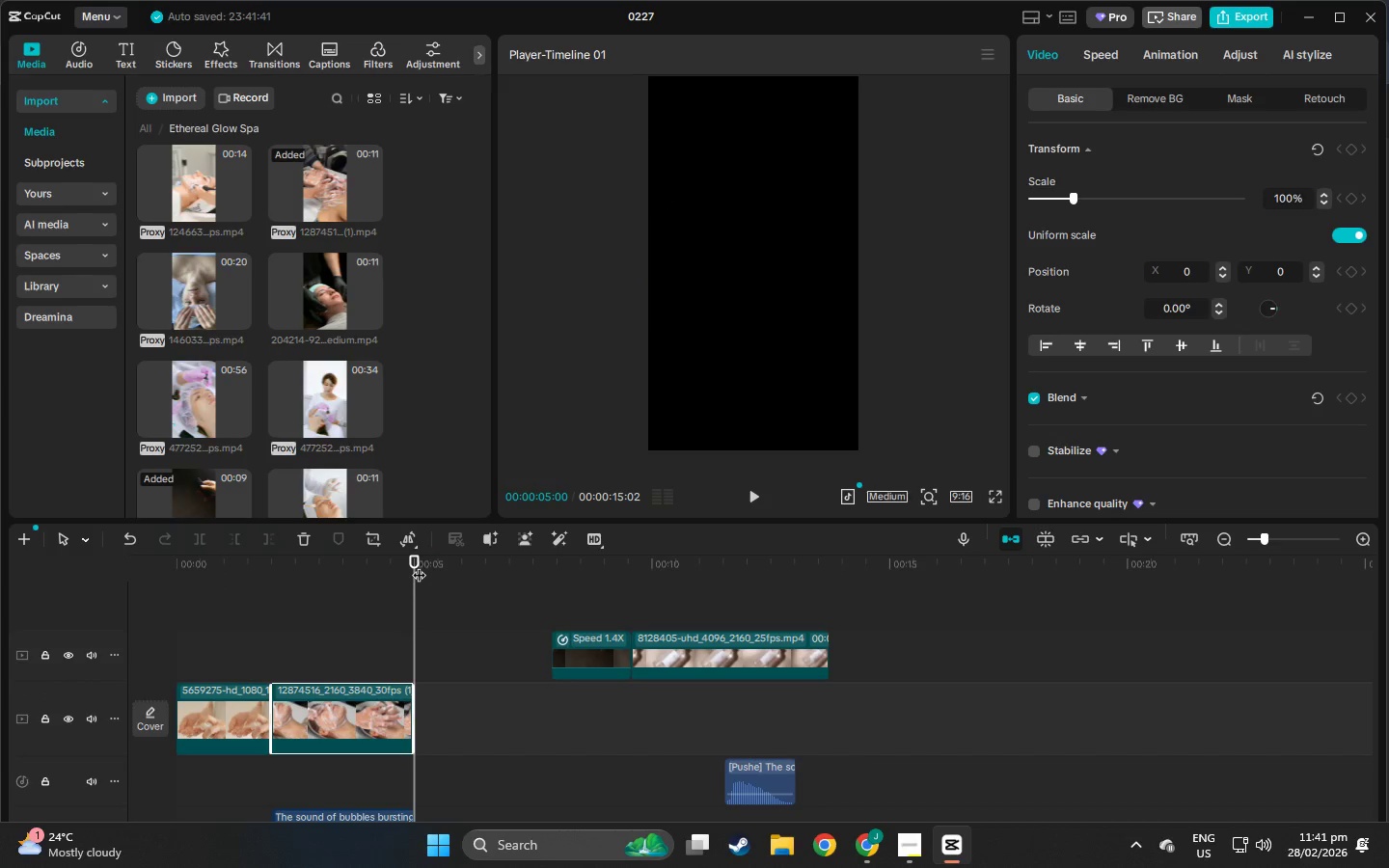 
left_click_drag(start_coordinate=[419, 565], to_coordinate=[270, 558])
 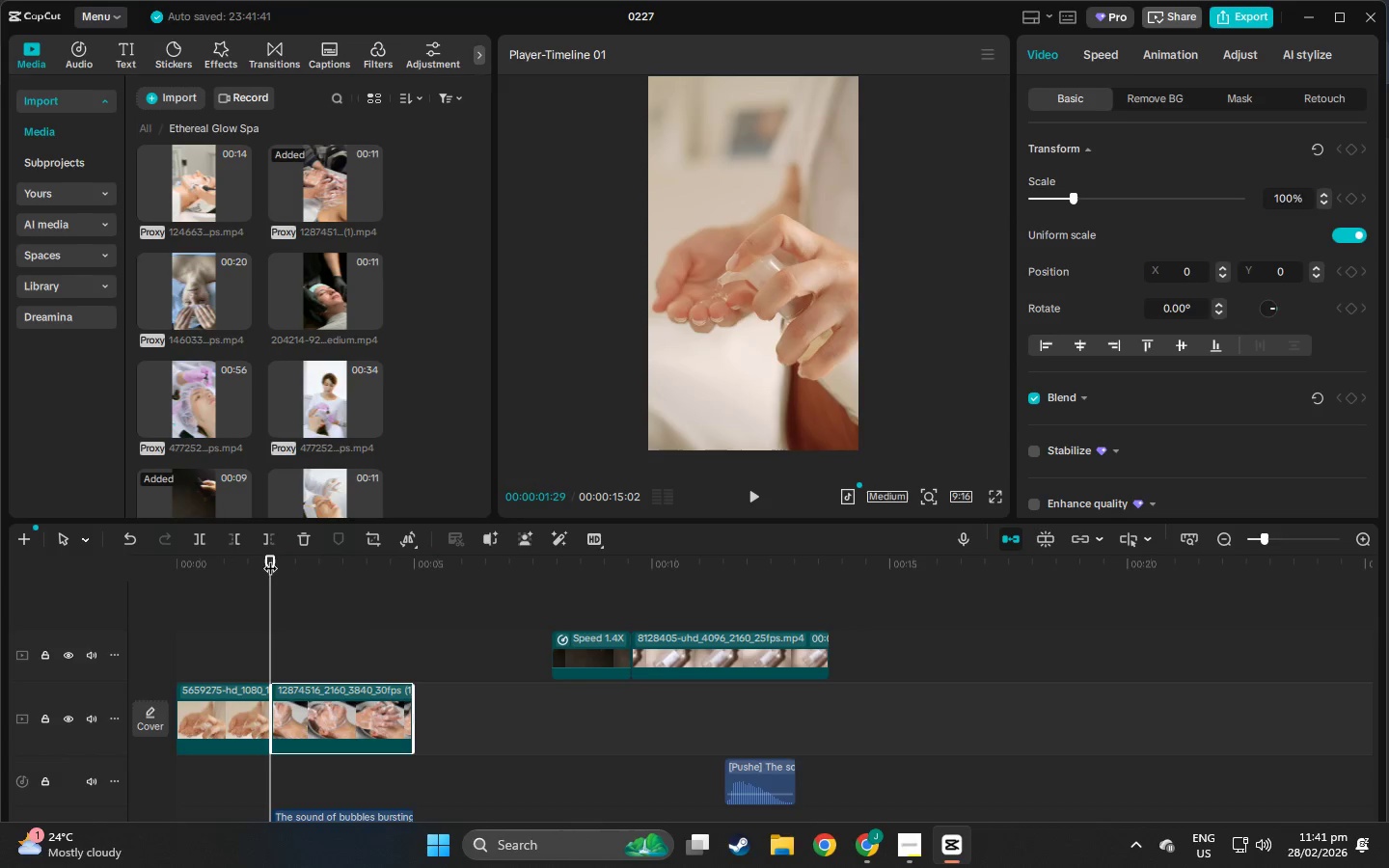 
key(Space)
 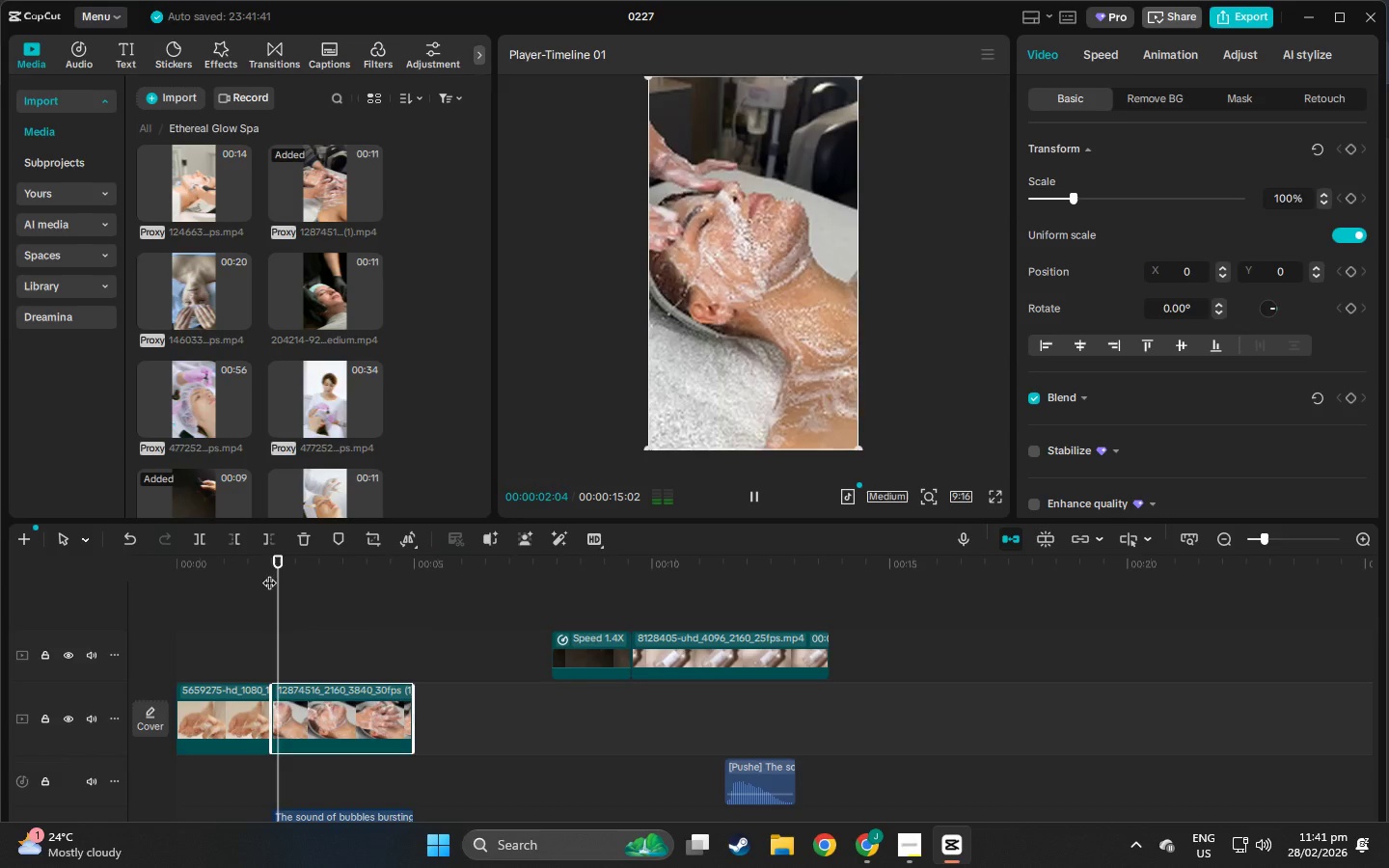 
key(Space)
 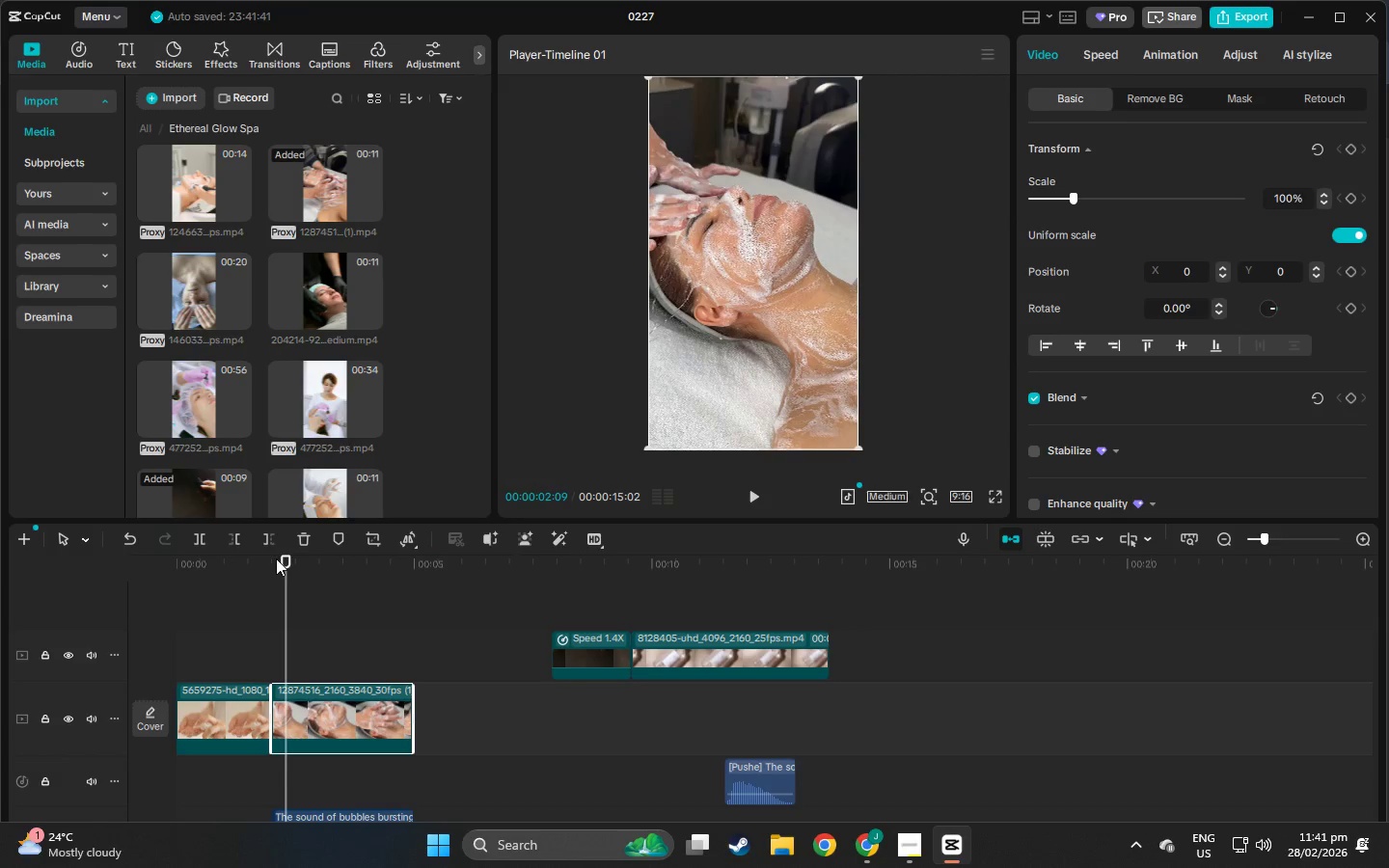 
key(Space)
 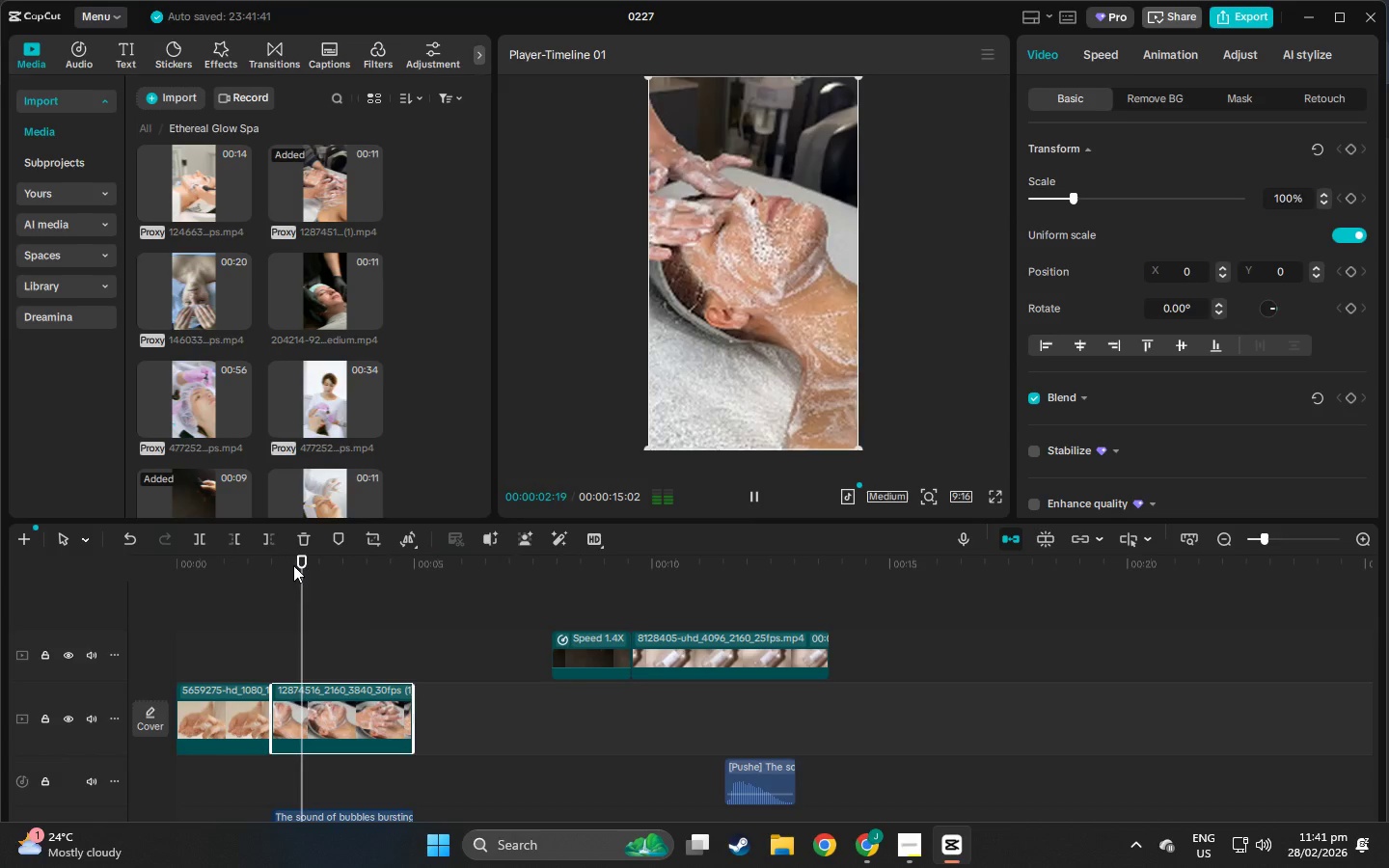 
key(Space)
 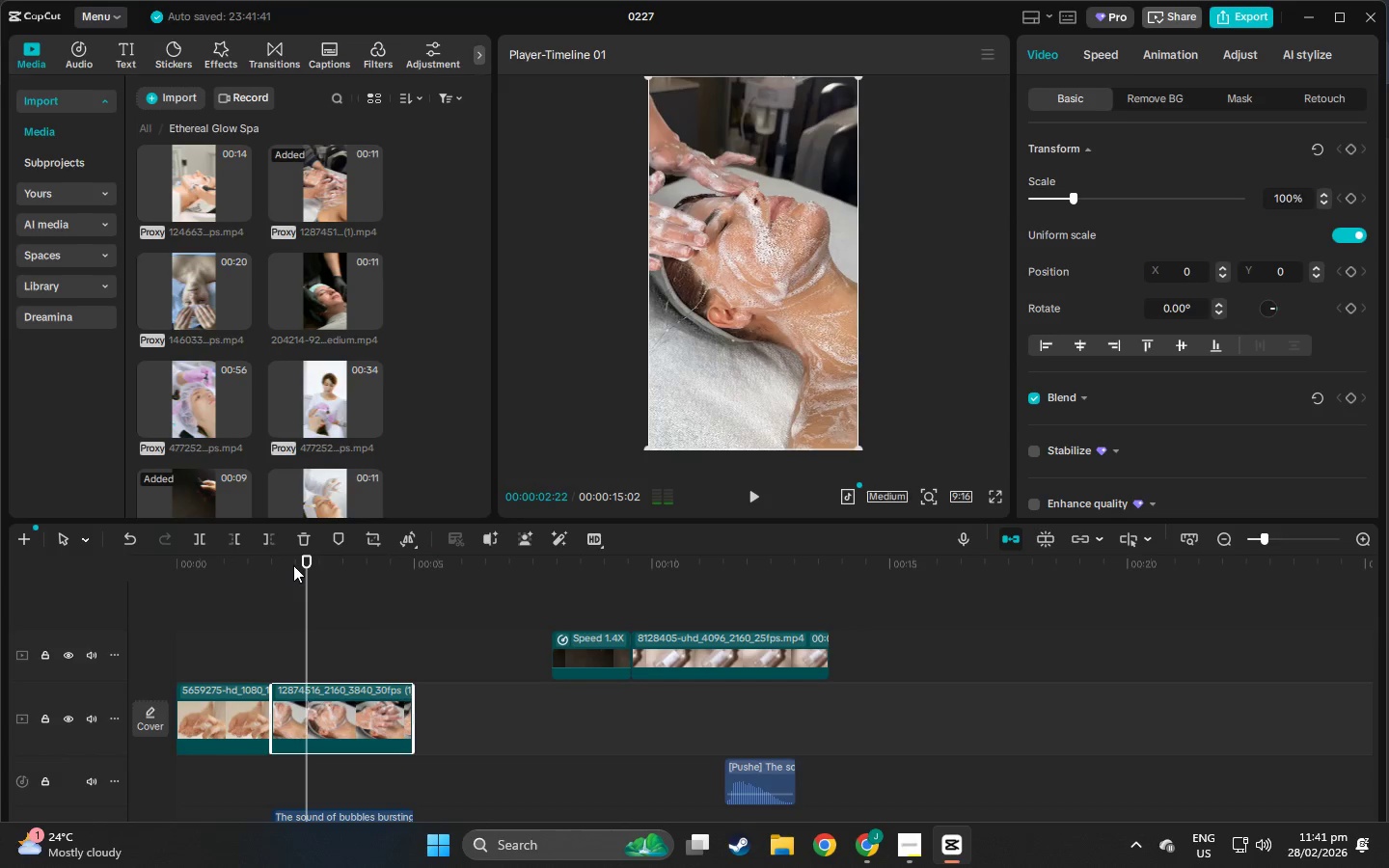 
key(Space)
 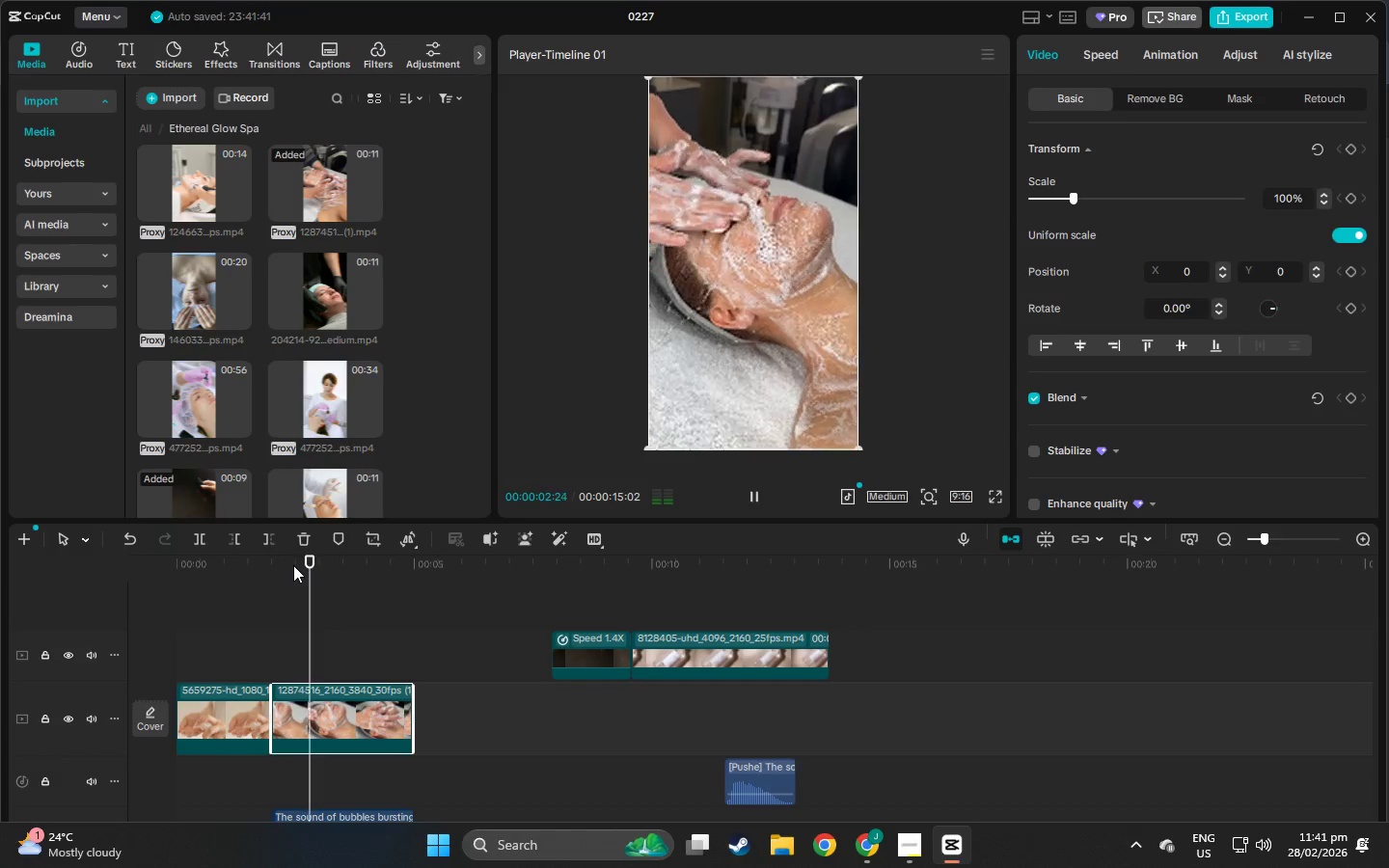 
key(Space)
 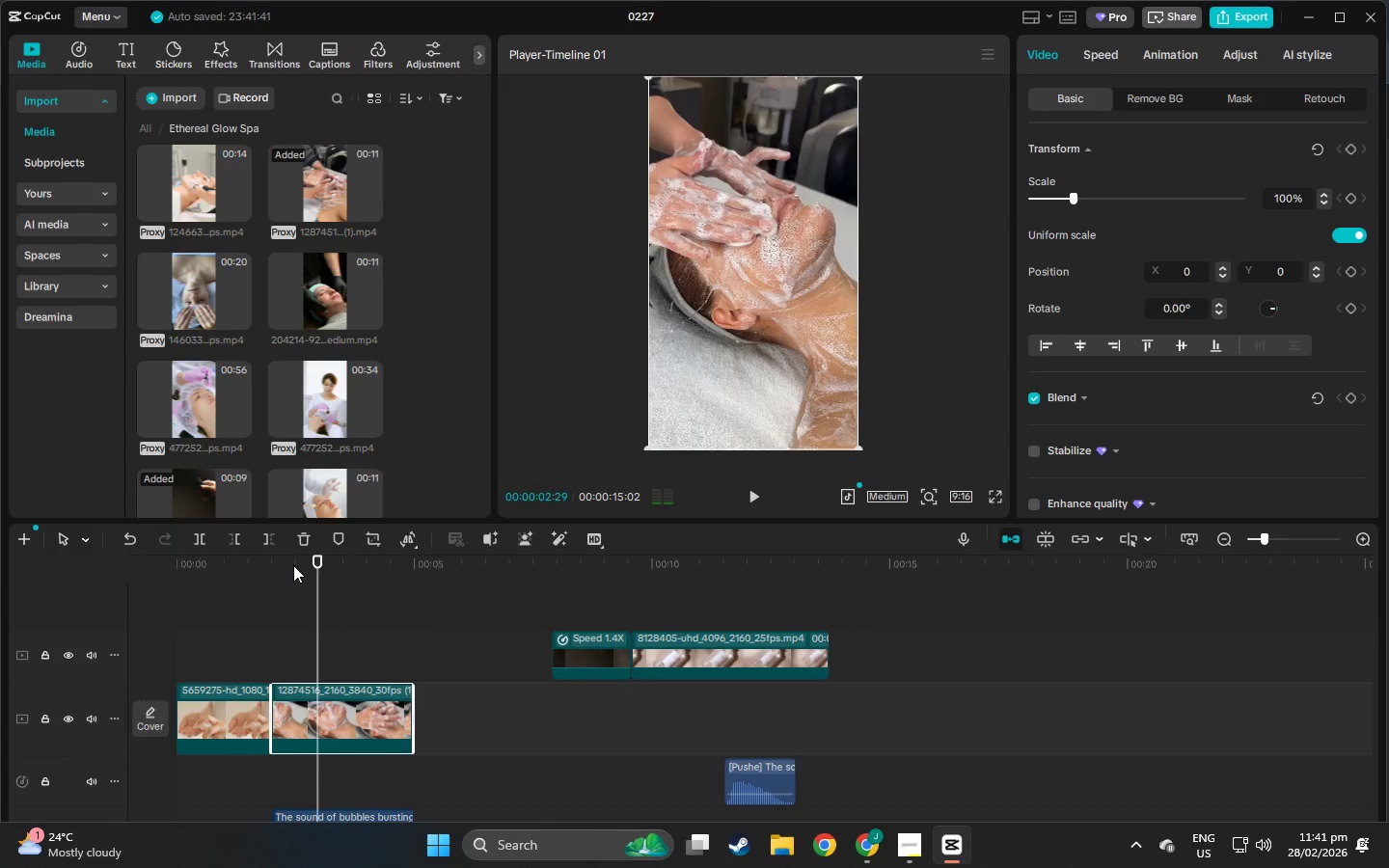 
key(Space)
 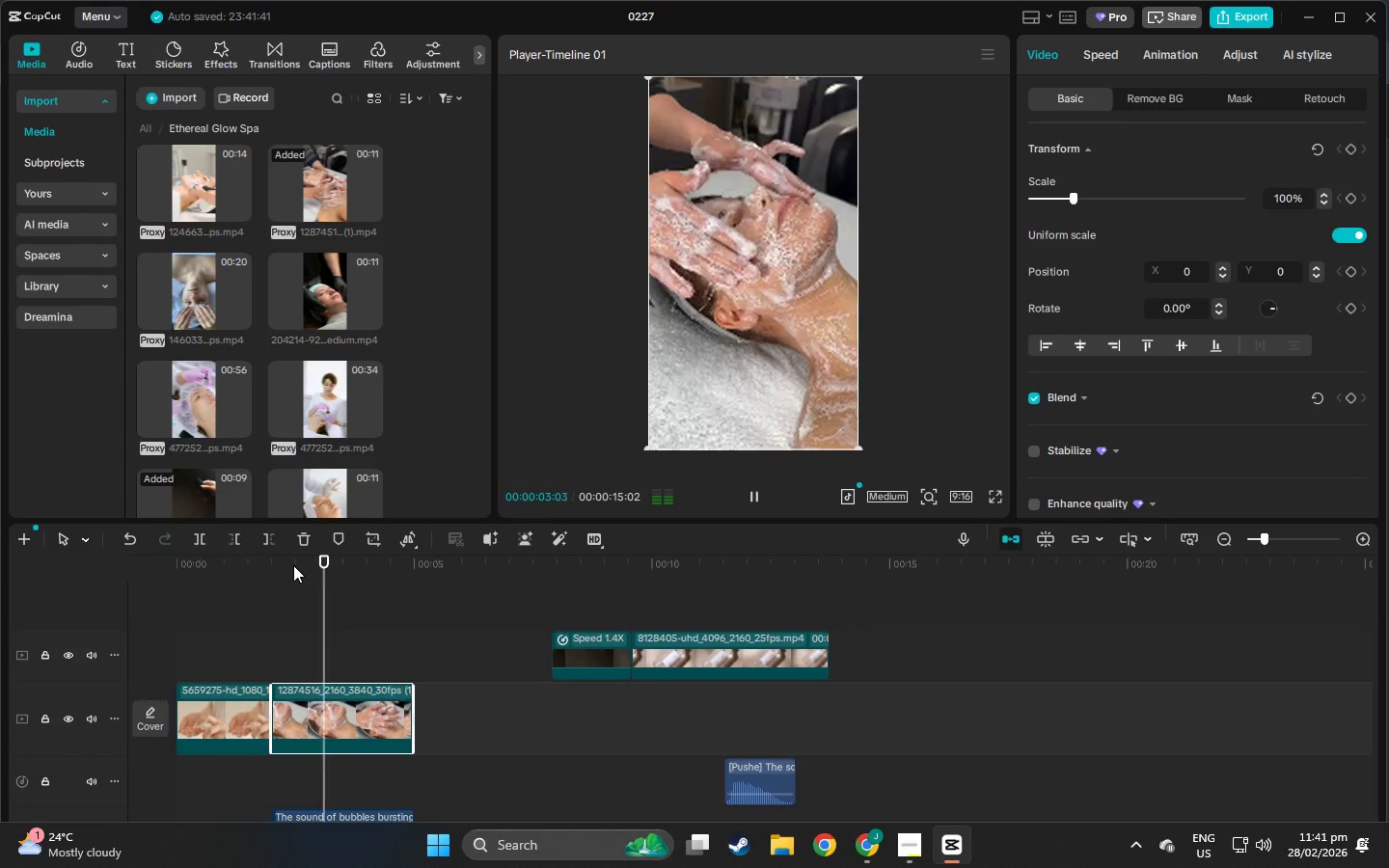 
key(Space)
 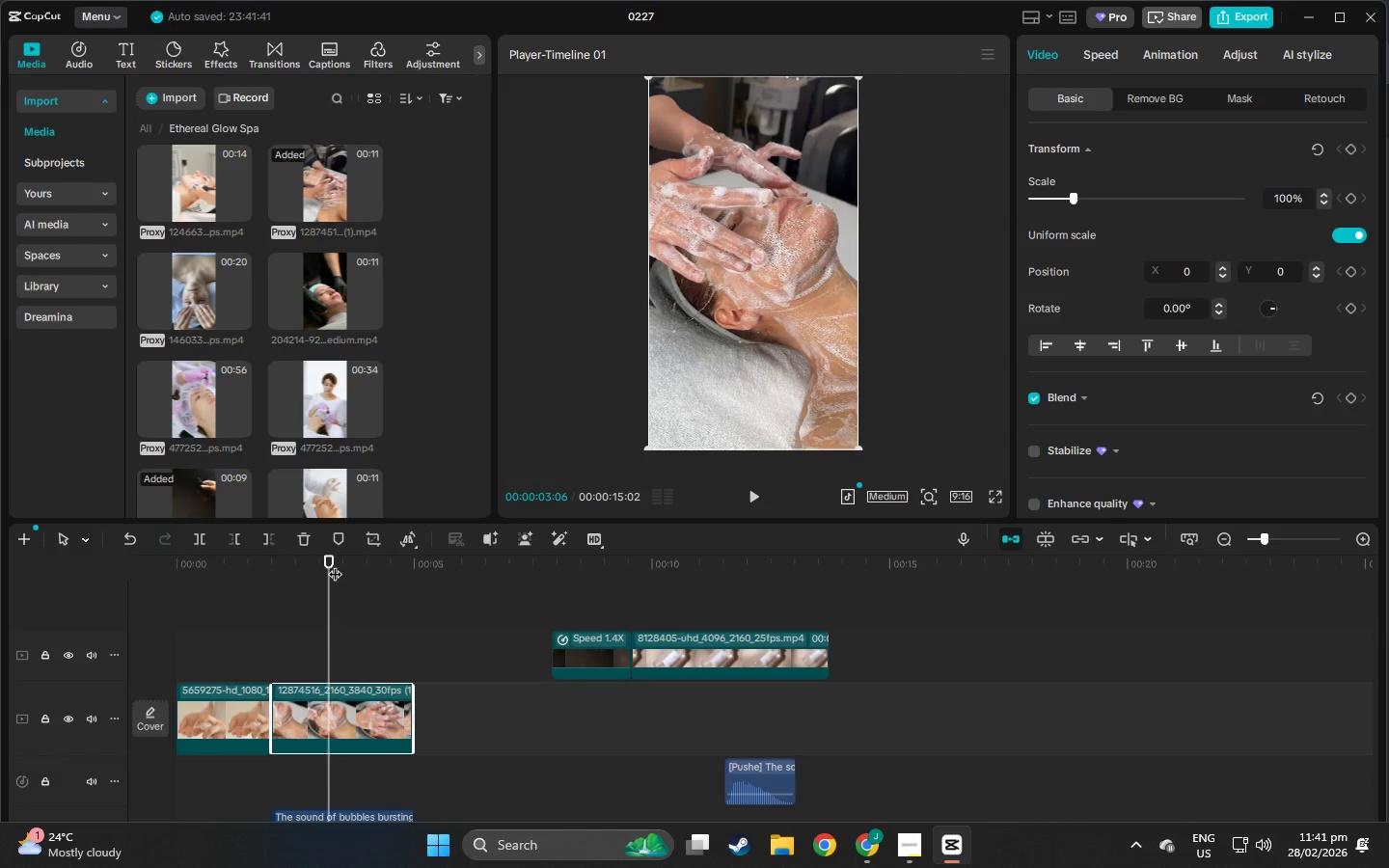 
left_click_drag(start_coordinate=[331, 563], to_coordinate=[319, 562])
 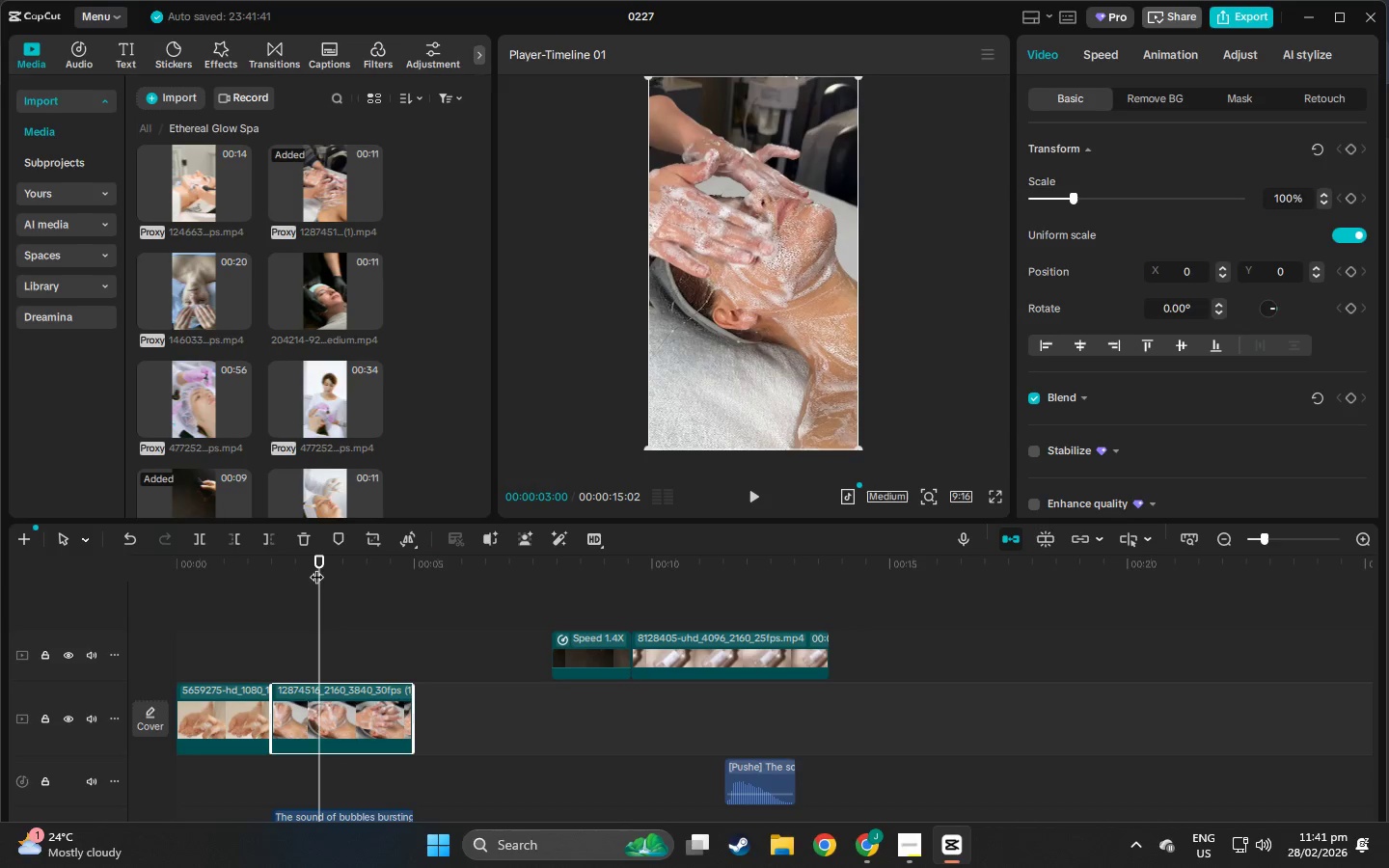 
left_click_drag(start_coordinate=[319, 565], to_coordinate=[367, 600])
 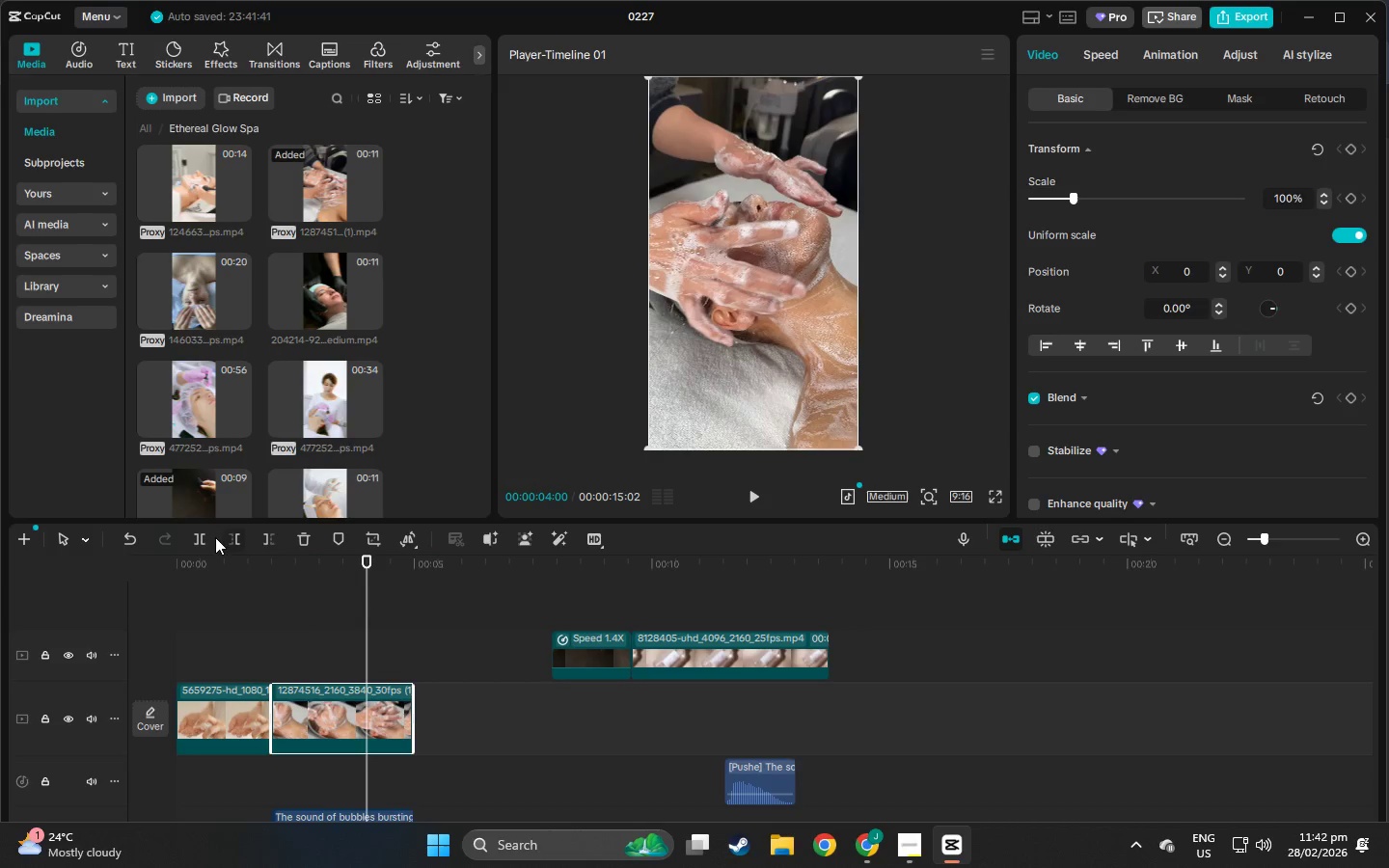 
left_click([206, 536])
 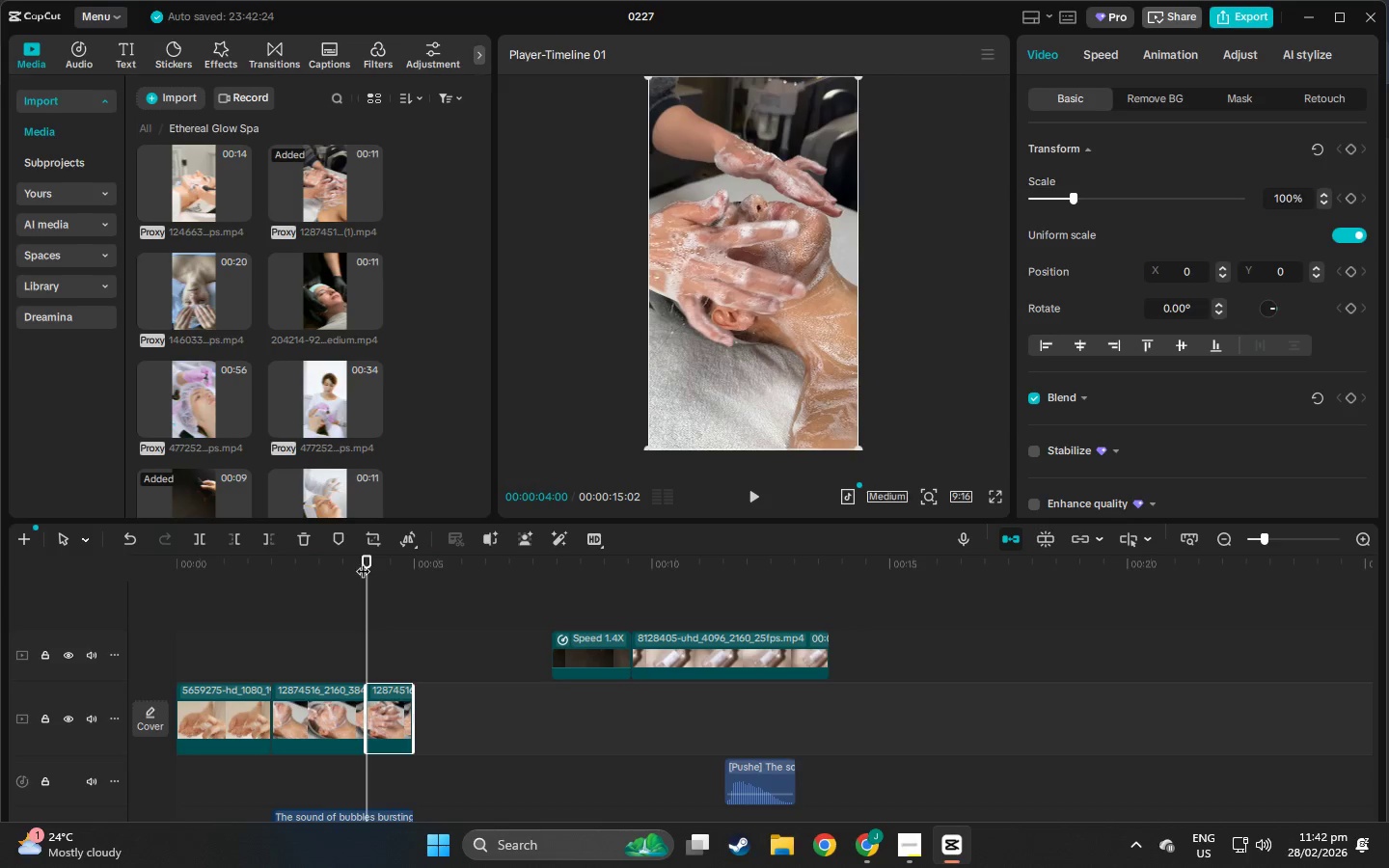 
left_click_drag(start_coordinate=[363, 561], to_coordinate=[319, 567])
 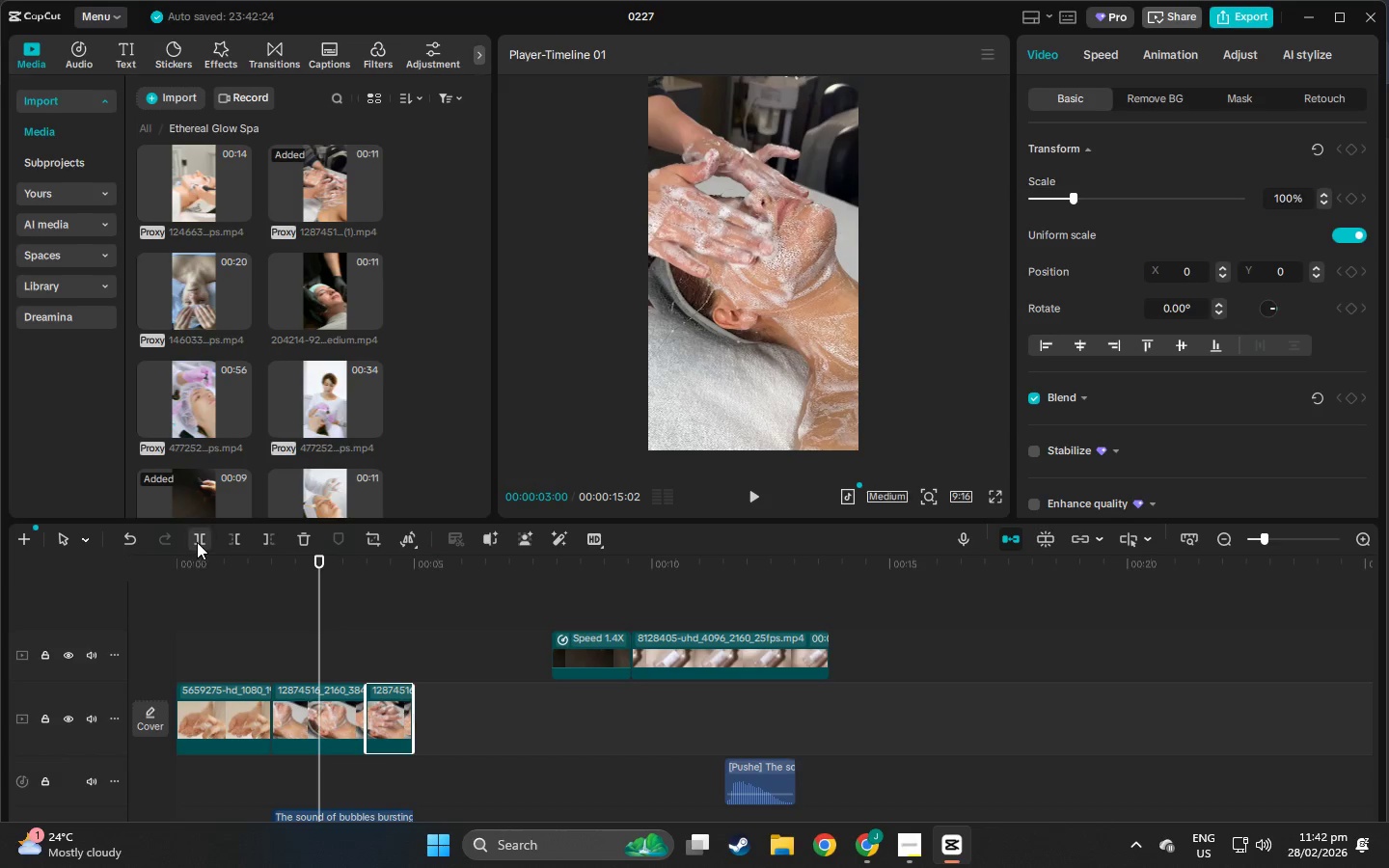 
left_click([197, 542])
 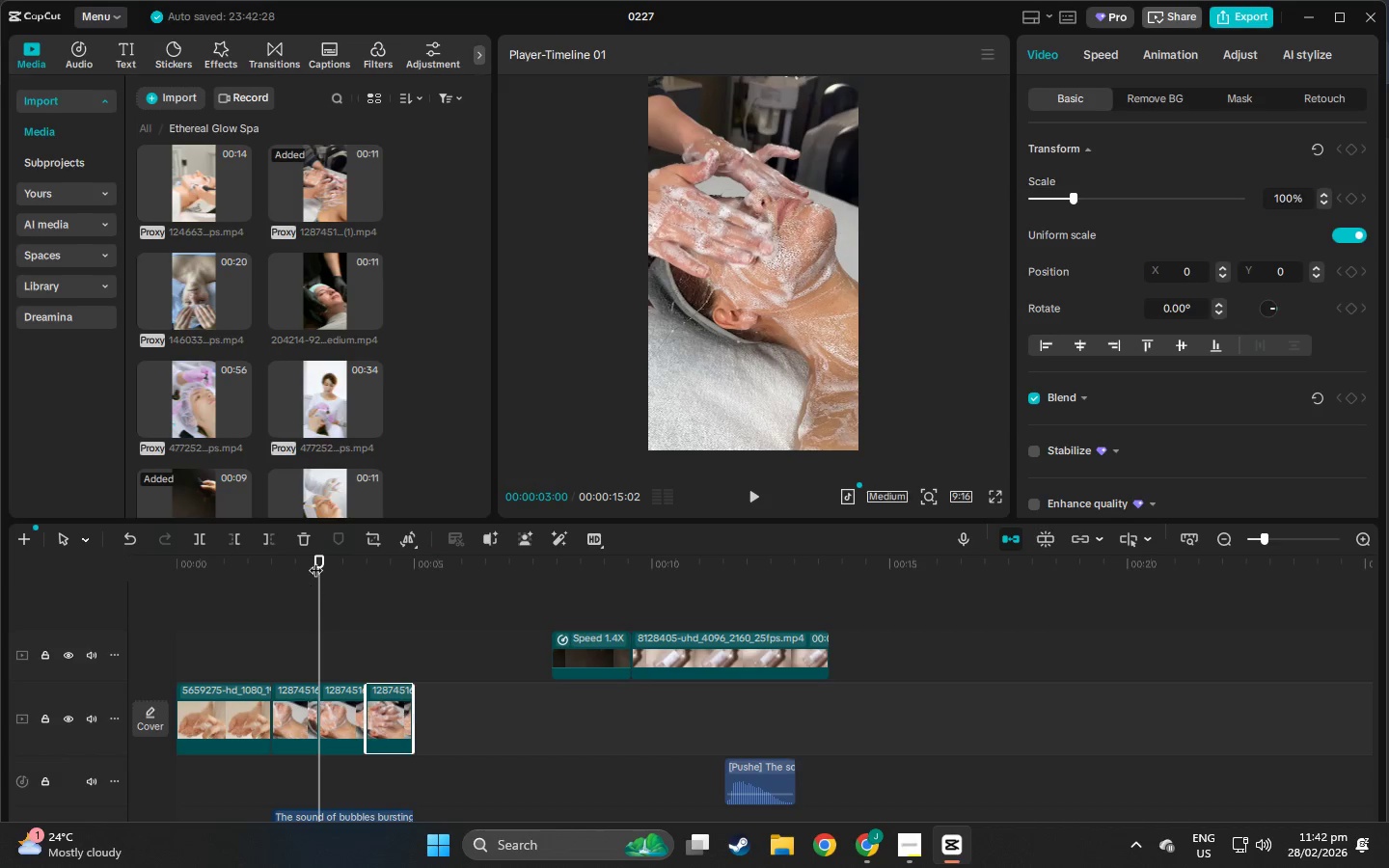 
left_click_drag(start_coordinate=[319, 559], to_coordinate=[294, 563])
 